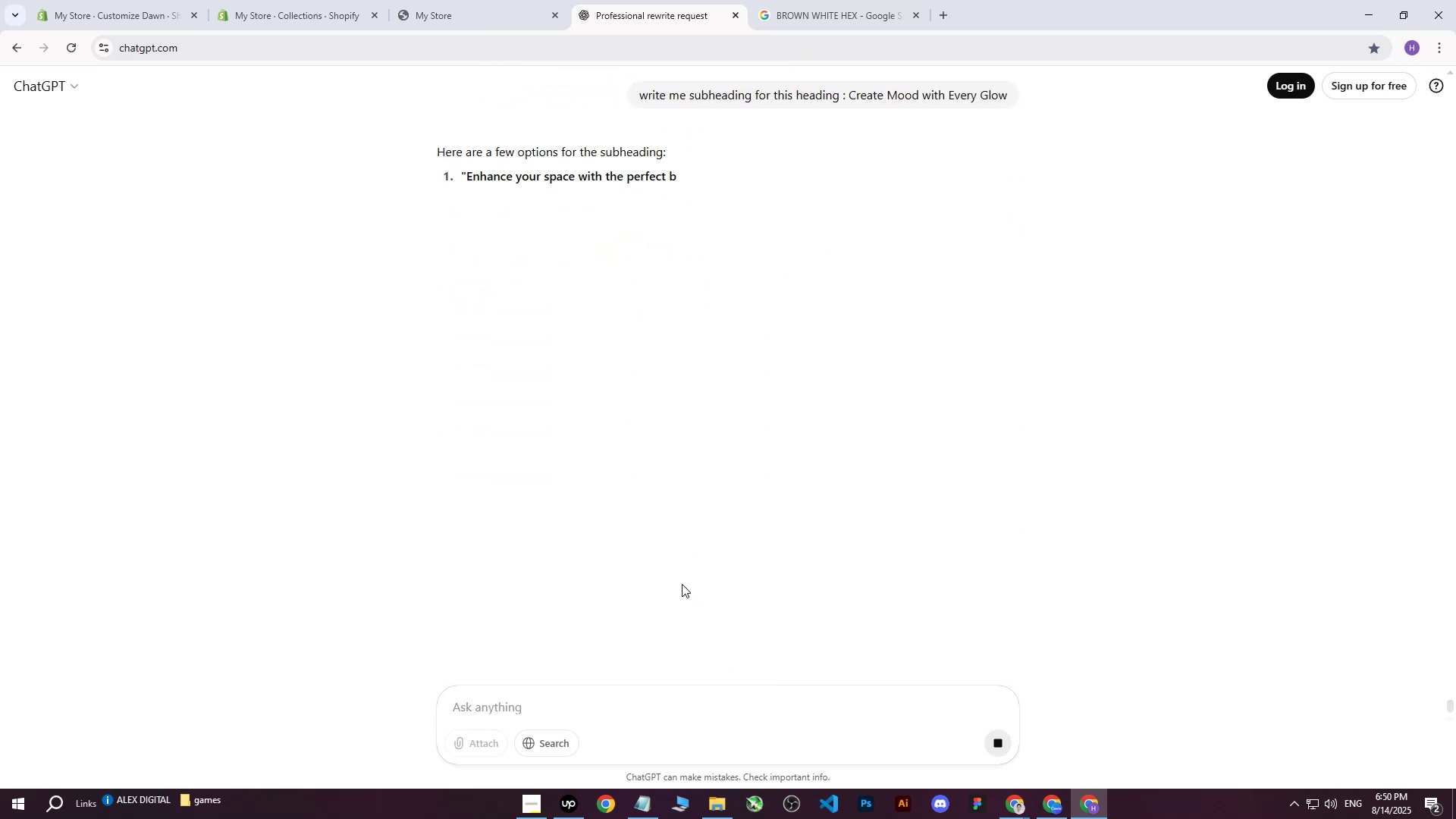 
left_click([536, 806])
 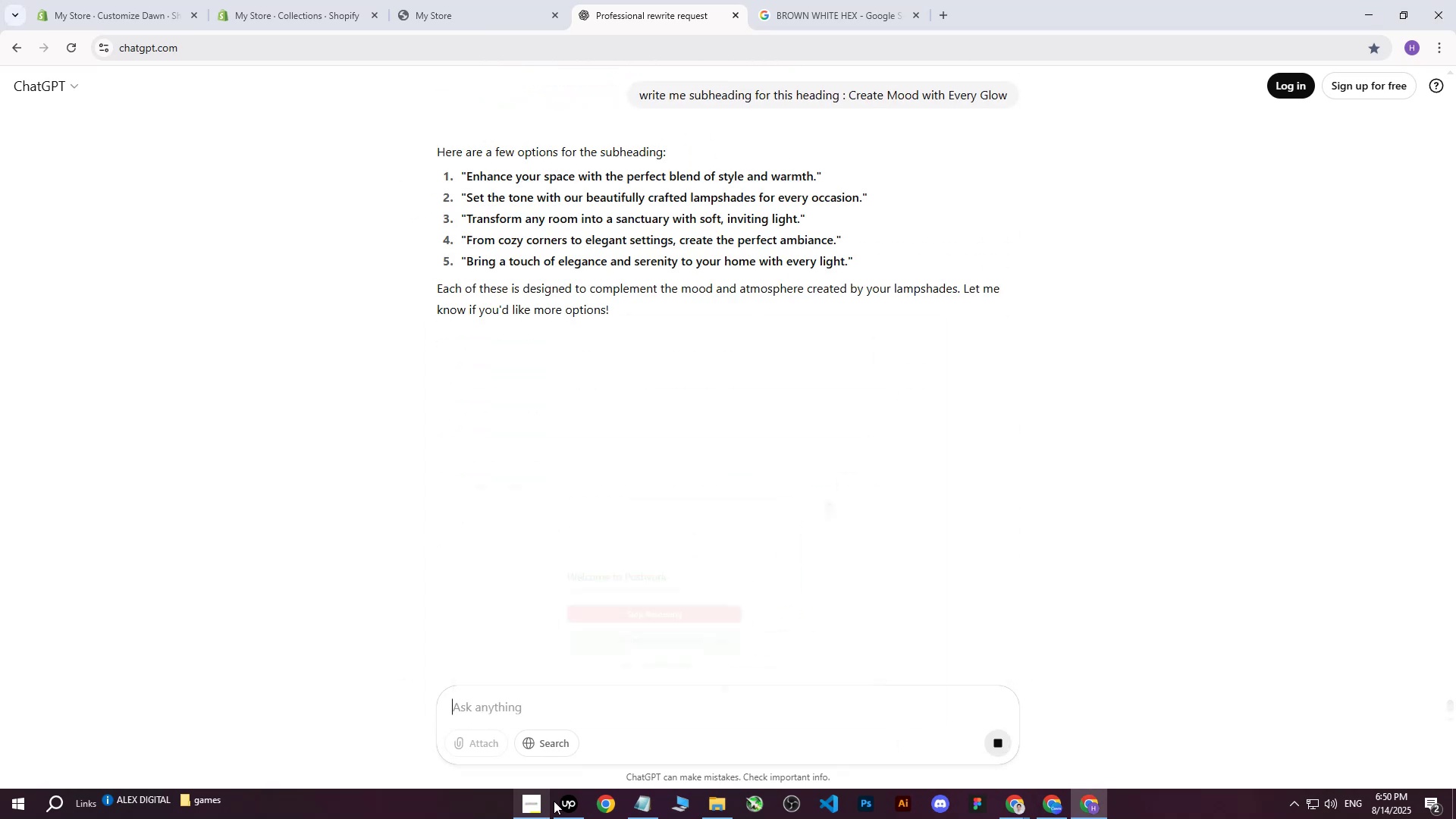 
double_click([570, 797])
 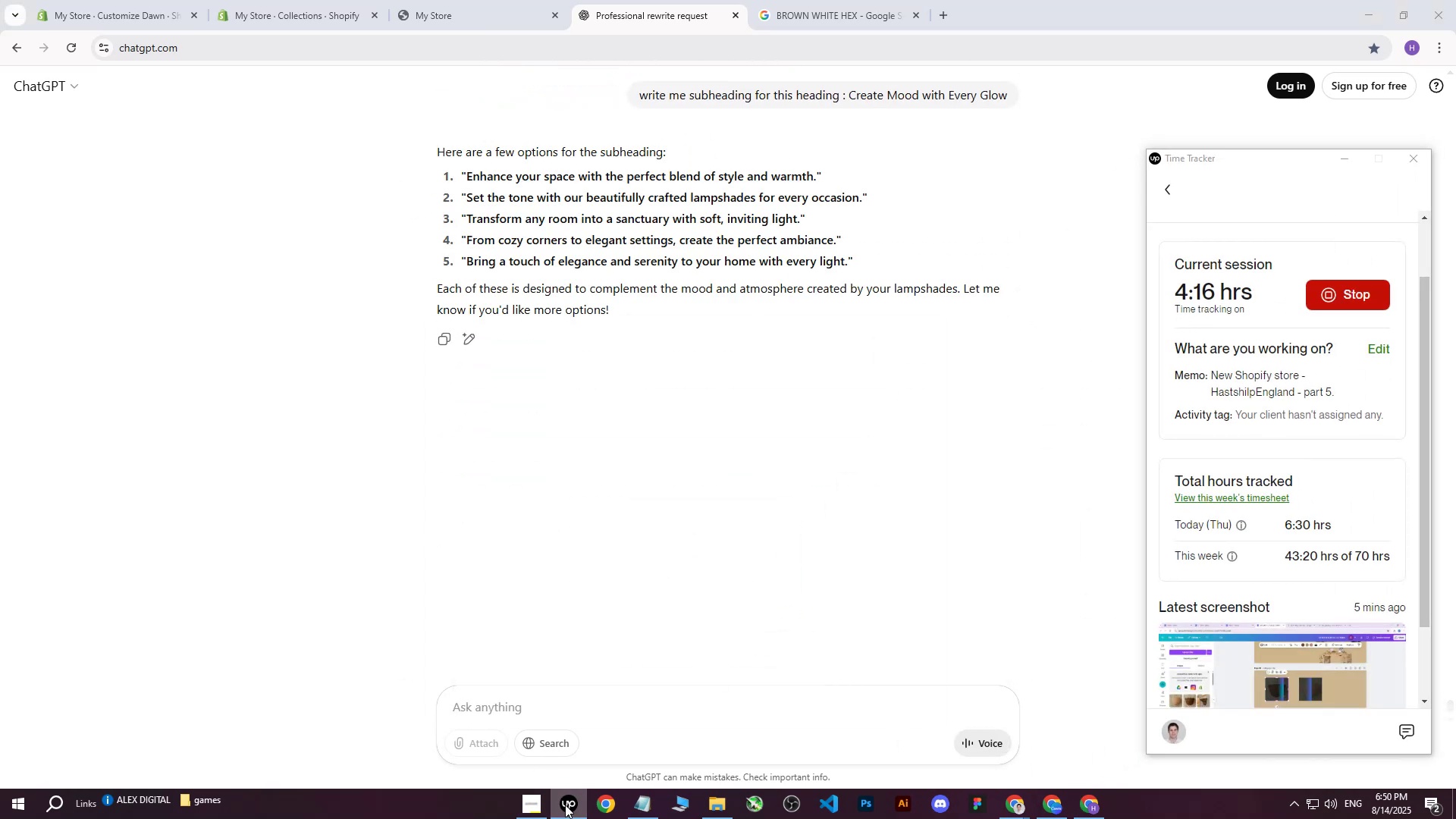 
scroll: coordinate [620, 556], scroll_direction: up, amount: 3.0
 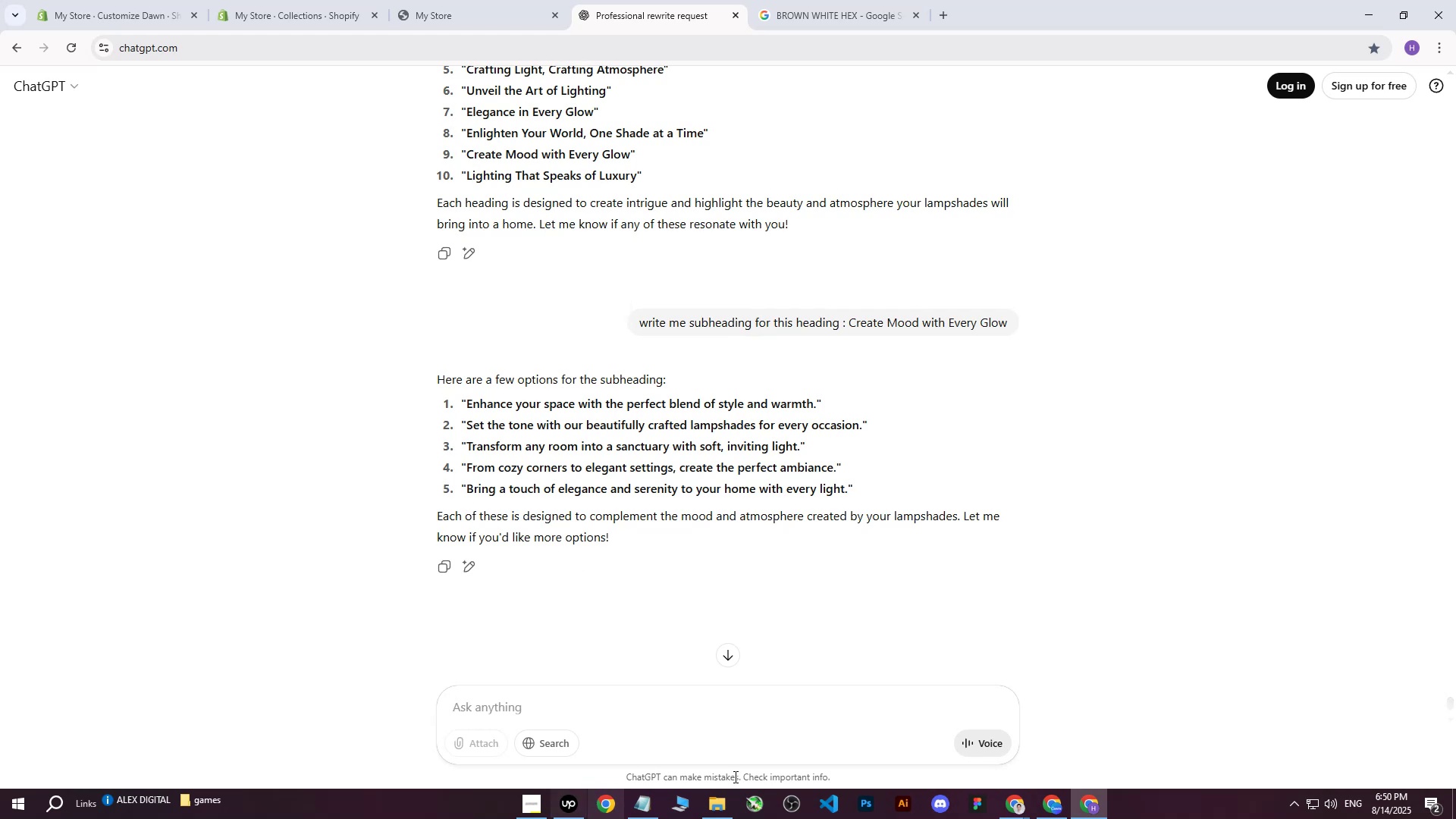 
left_click([1014, 801])
 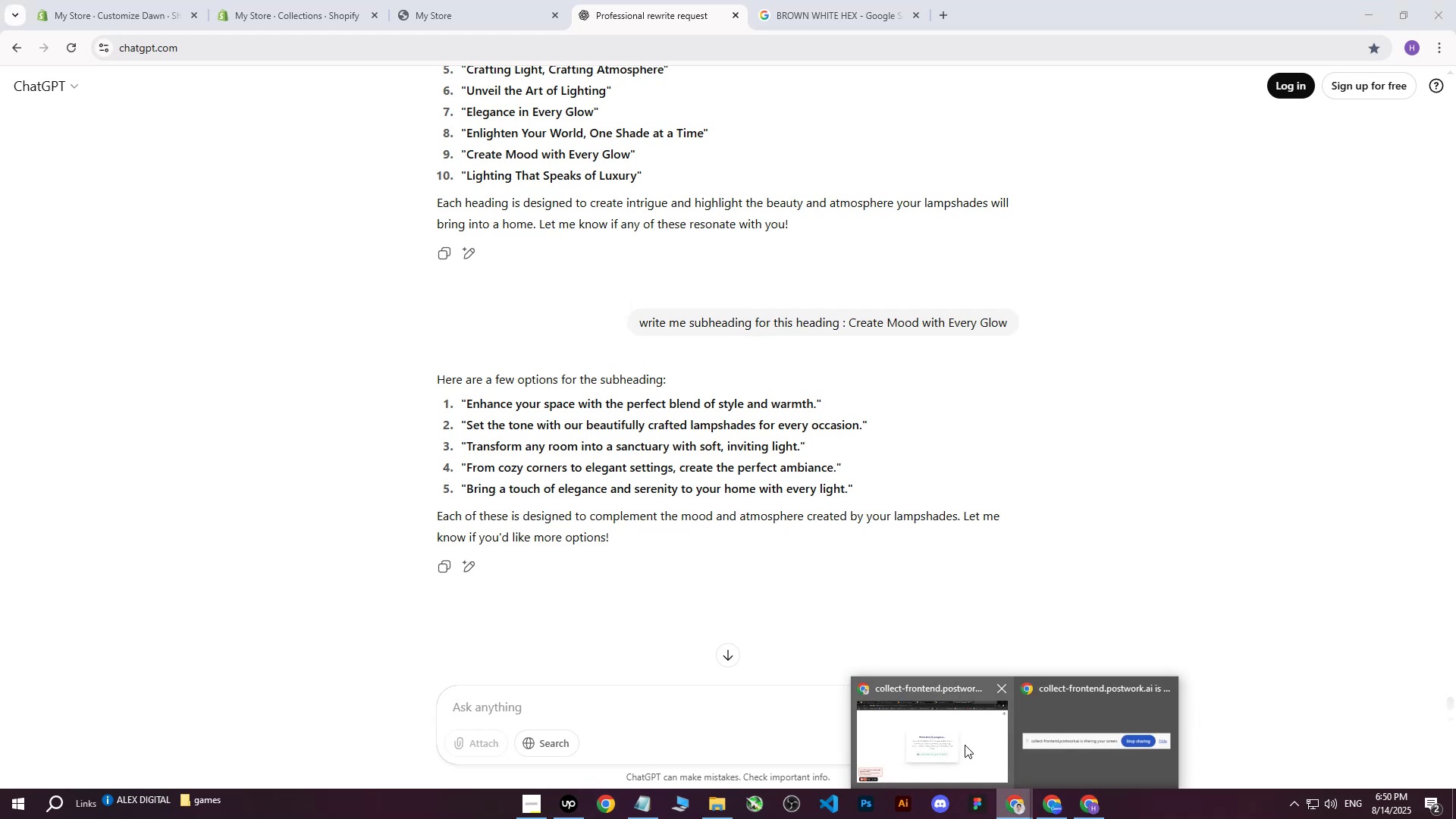 
left_click([965, 745])
 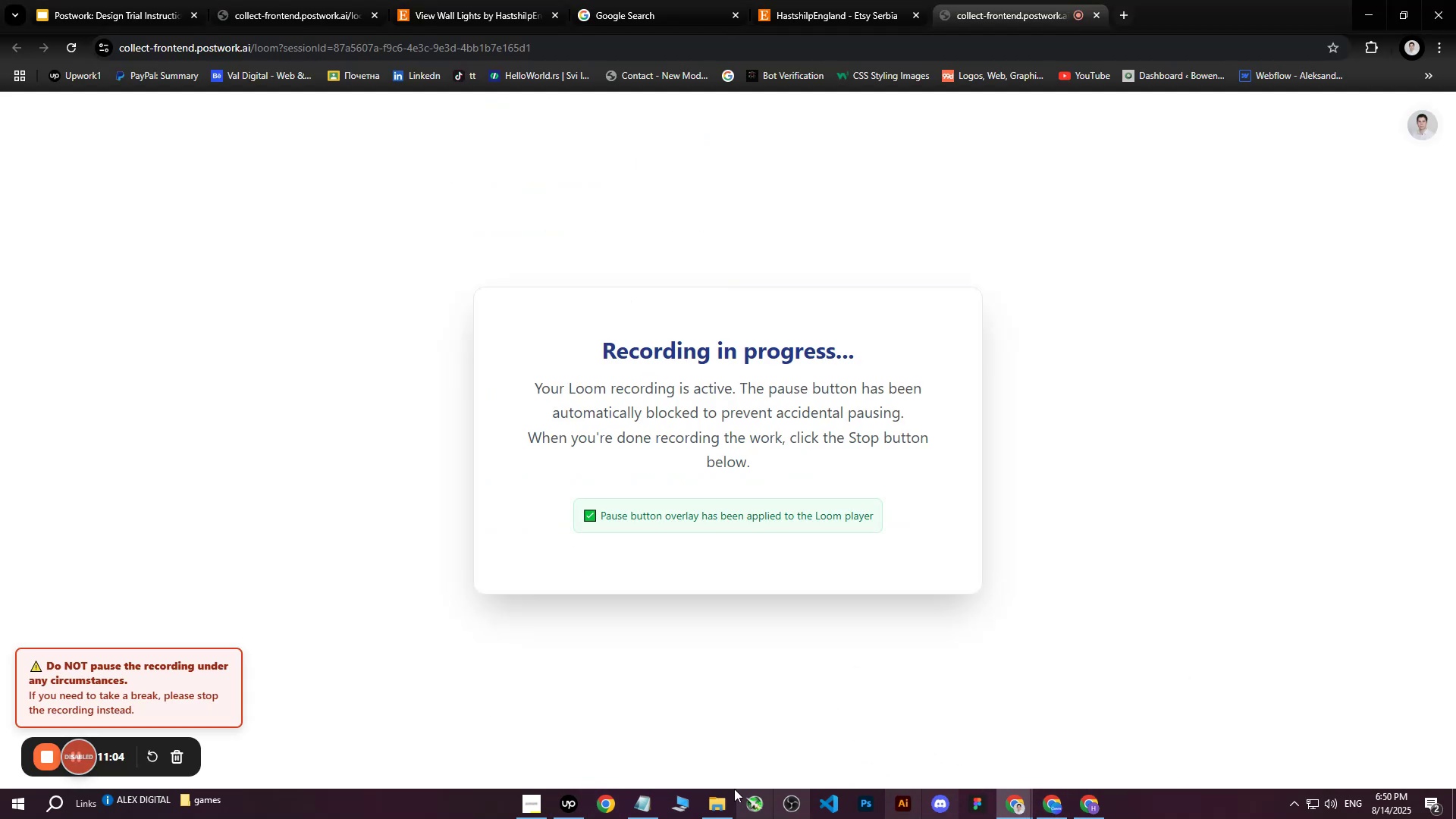 
left_click([576, 808])
 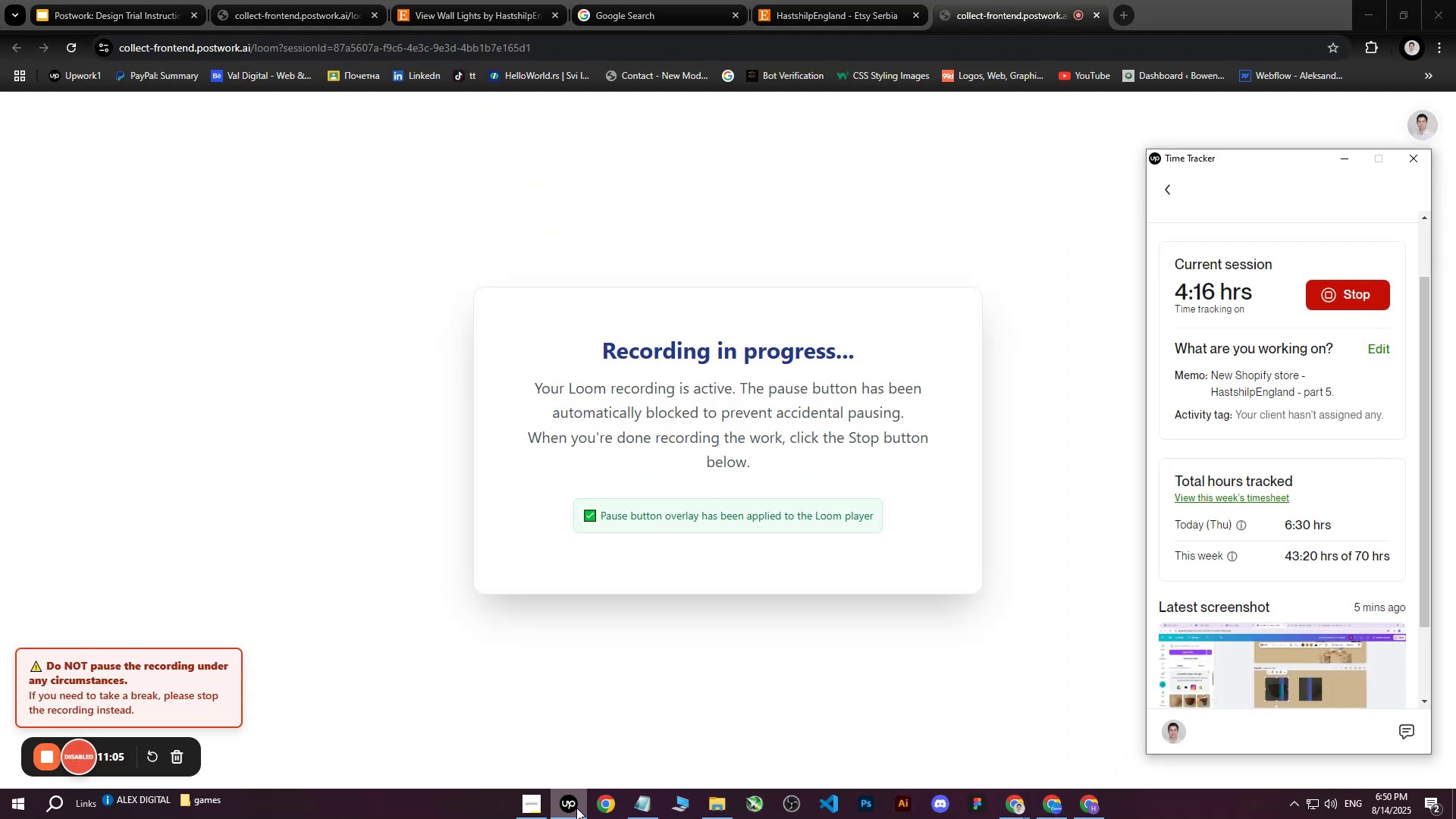 
left_click([576, 808])
 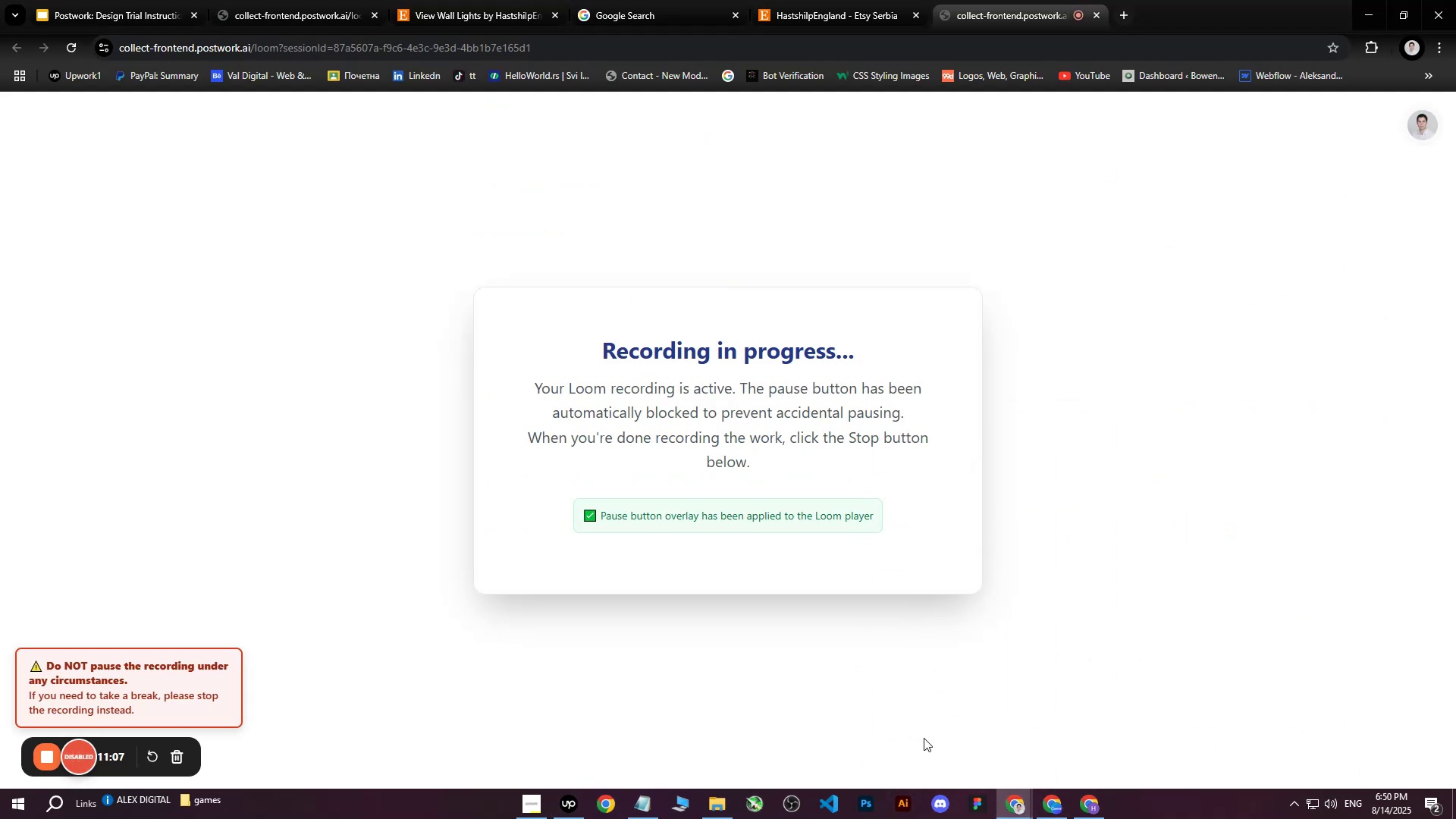 
left_click([1090, 811])
 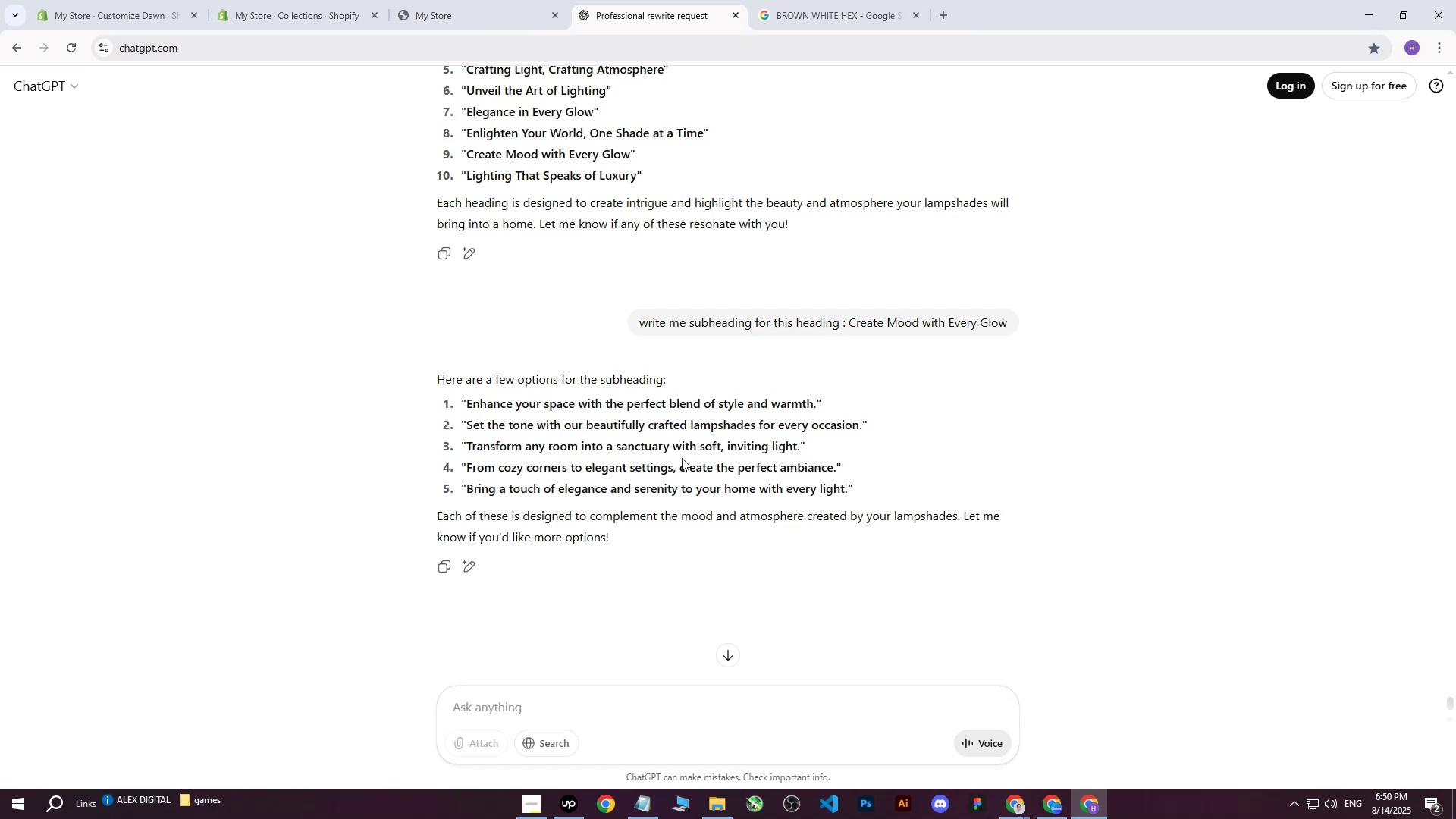 
left_click_drag(start_coordinate=[468, 407], to_coordinate=[810, 404])
 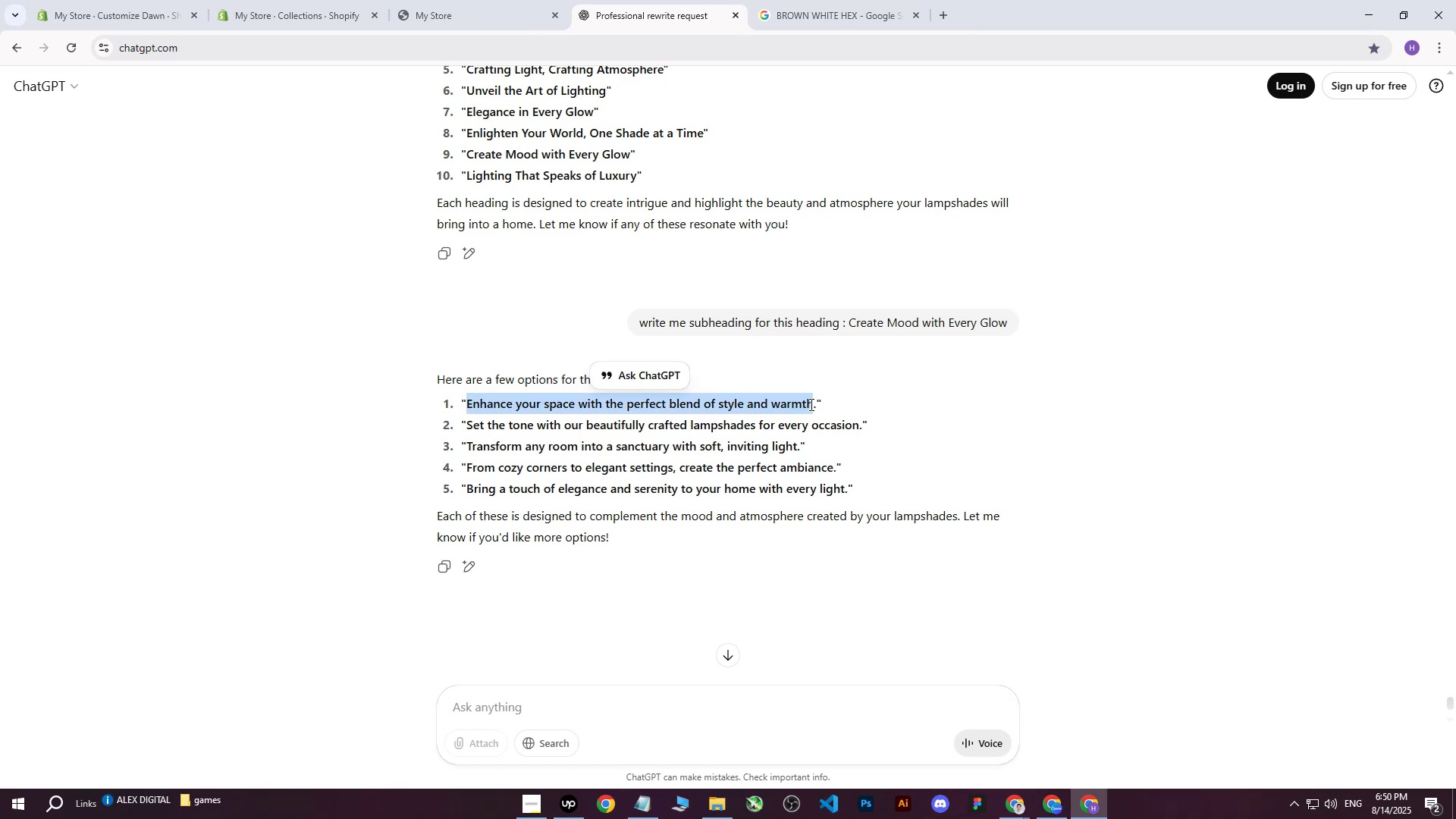 
hold_key(key=ControlLeft, duration=0.8)
 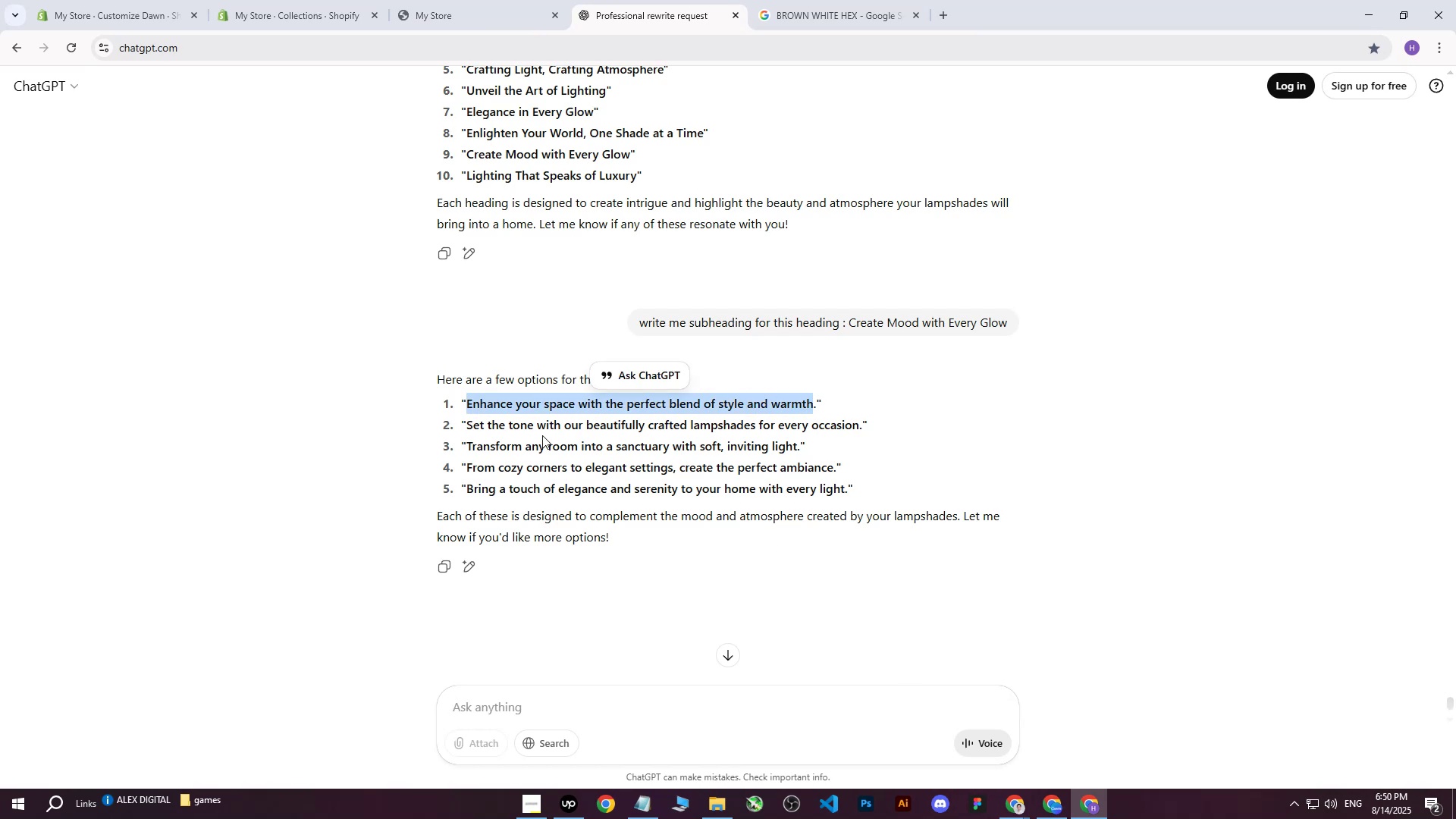 
left_click([542, 435])
 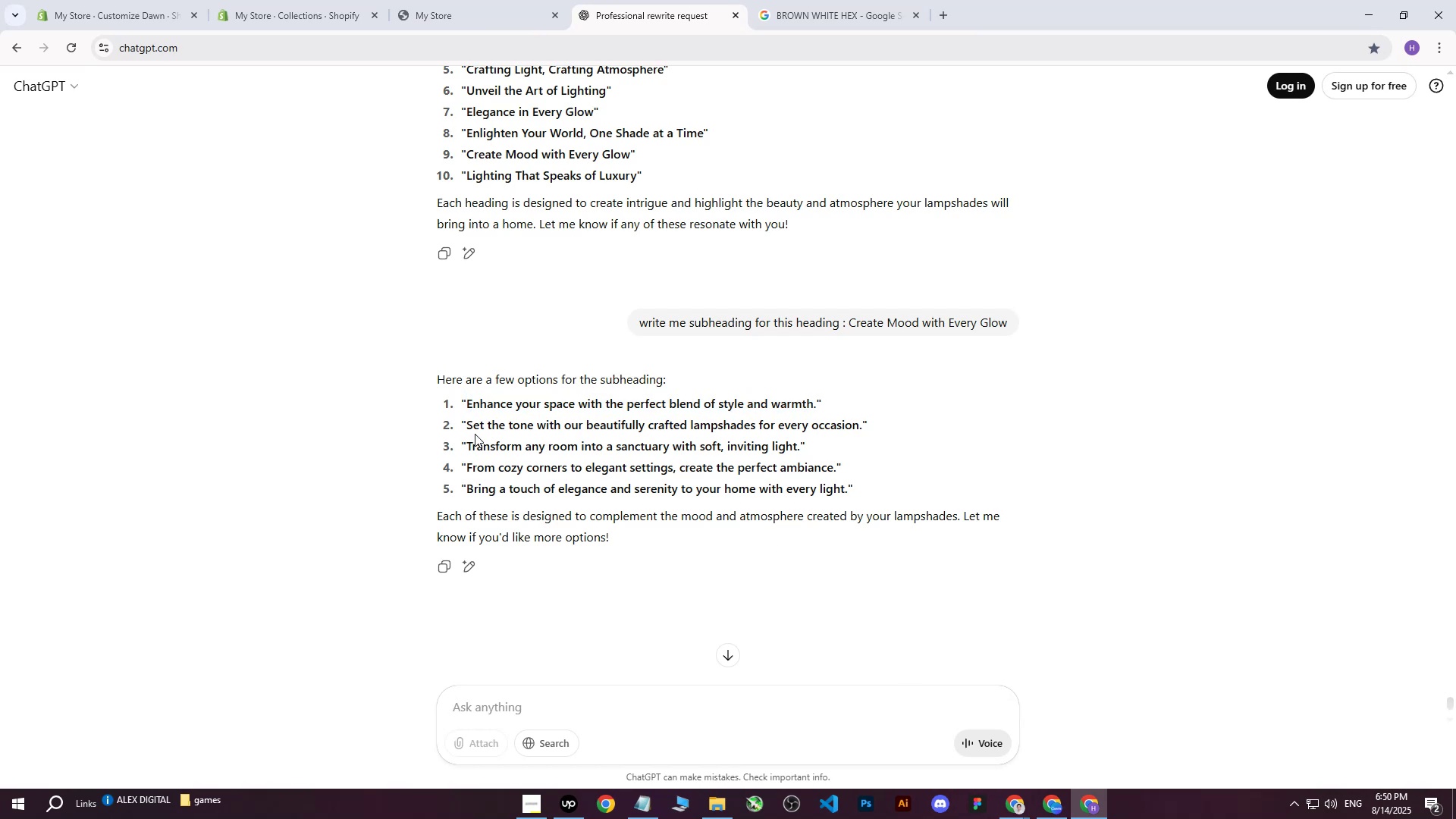 
left_click_drag(start_coordinate=[467, 425], to_coordinate=[857, 417])
 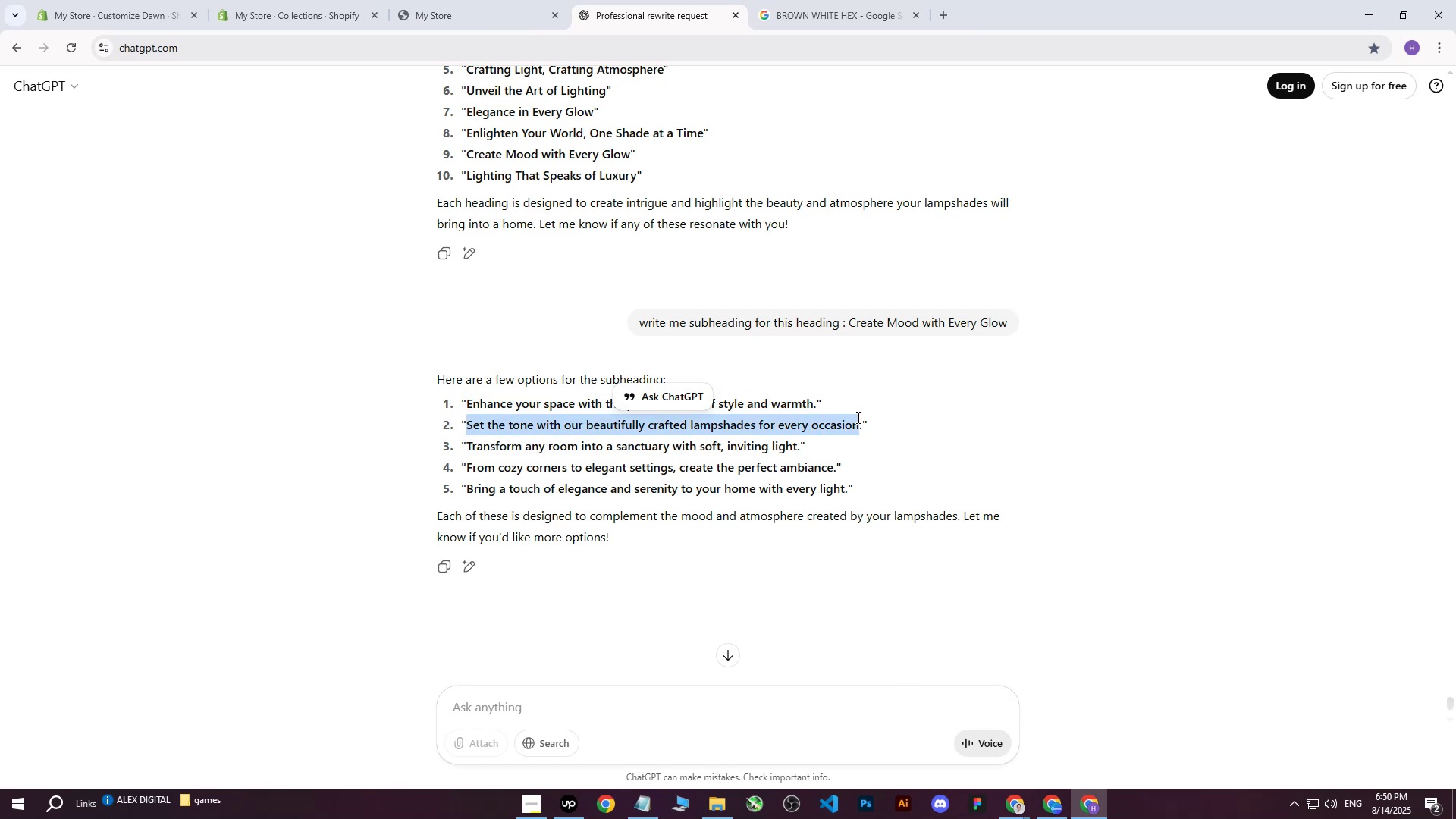 
key(Control+C)
 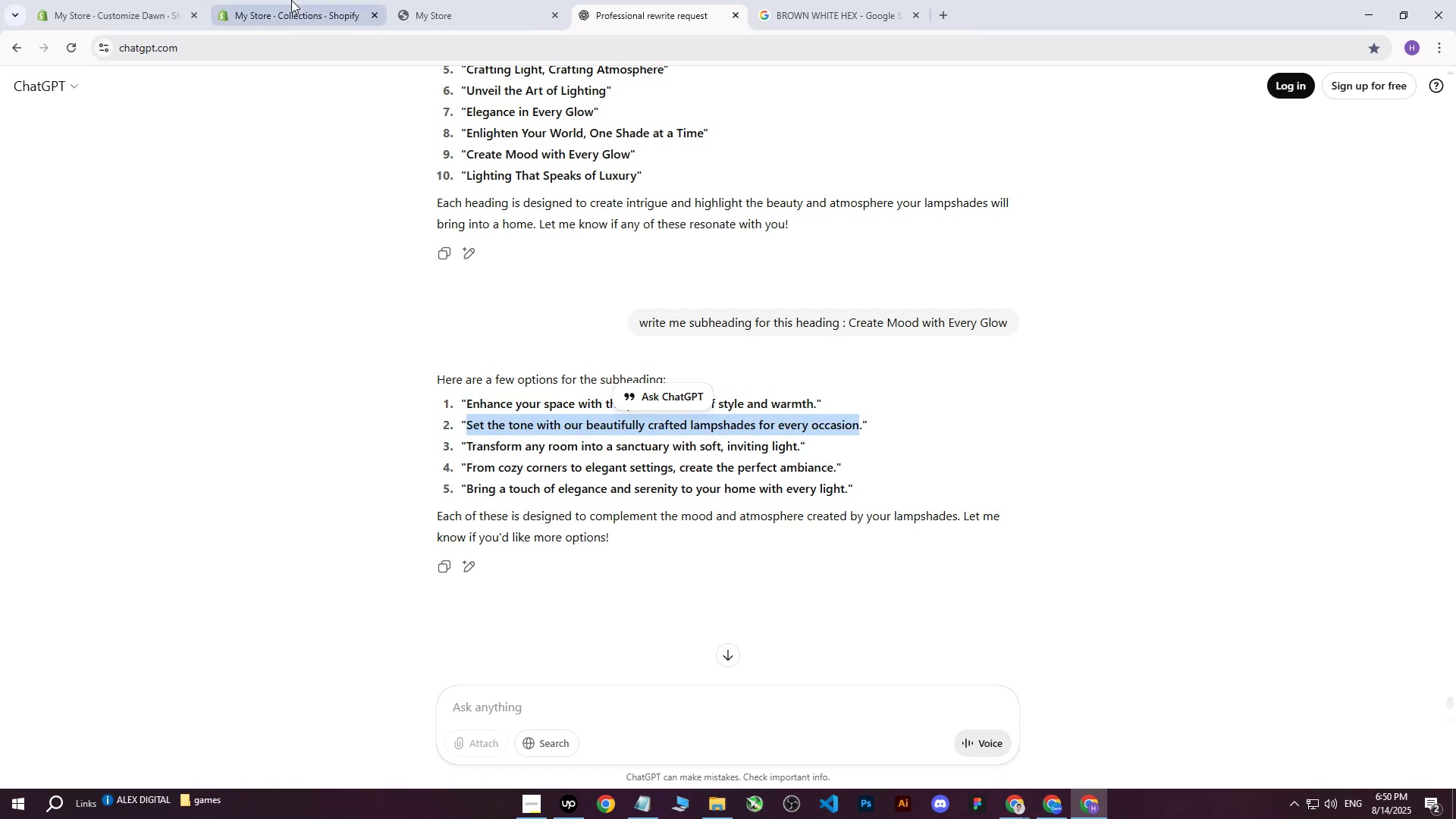 
double_click([133, 0])
 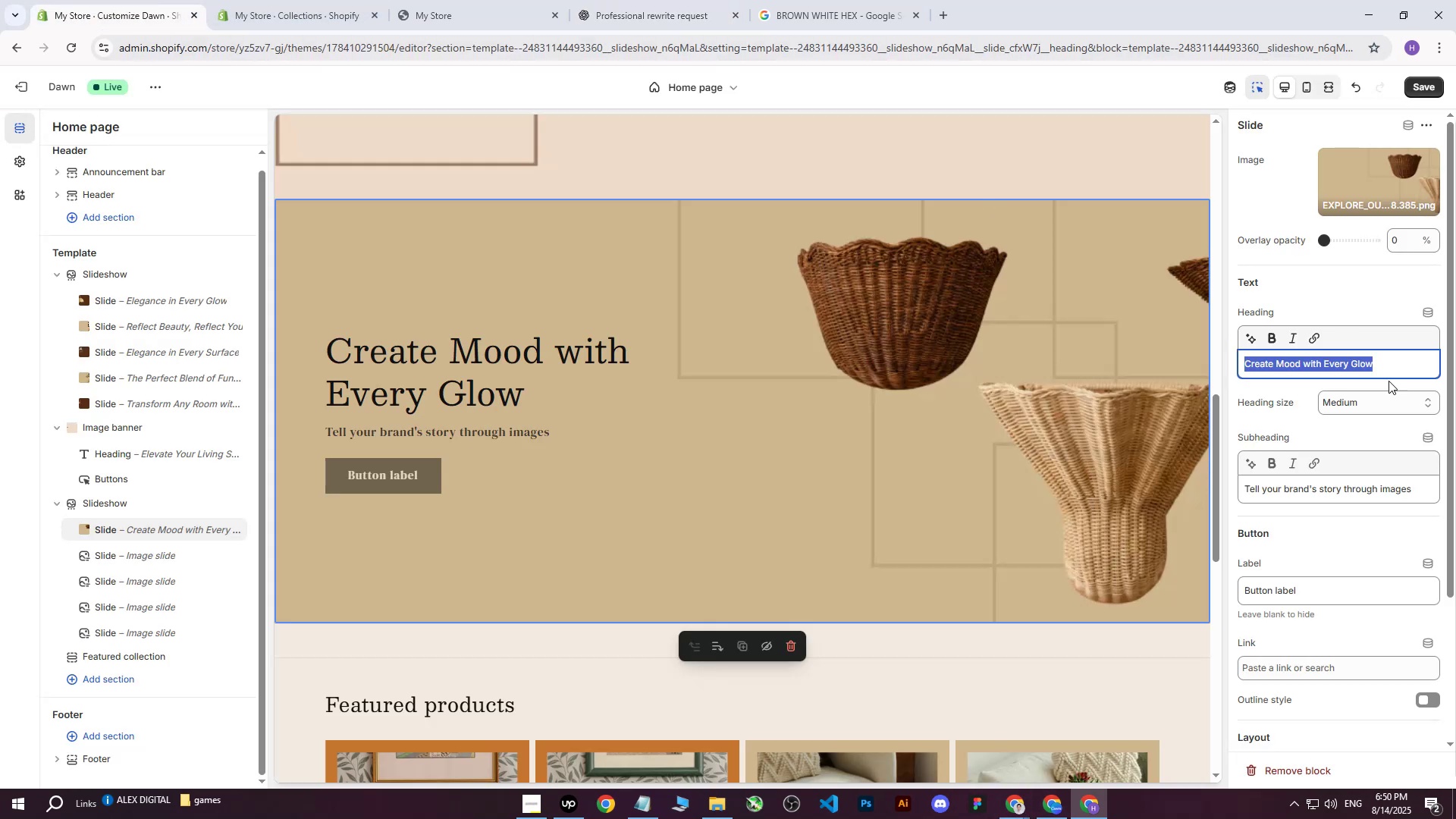 
left_click([1392, 356])
 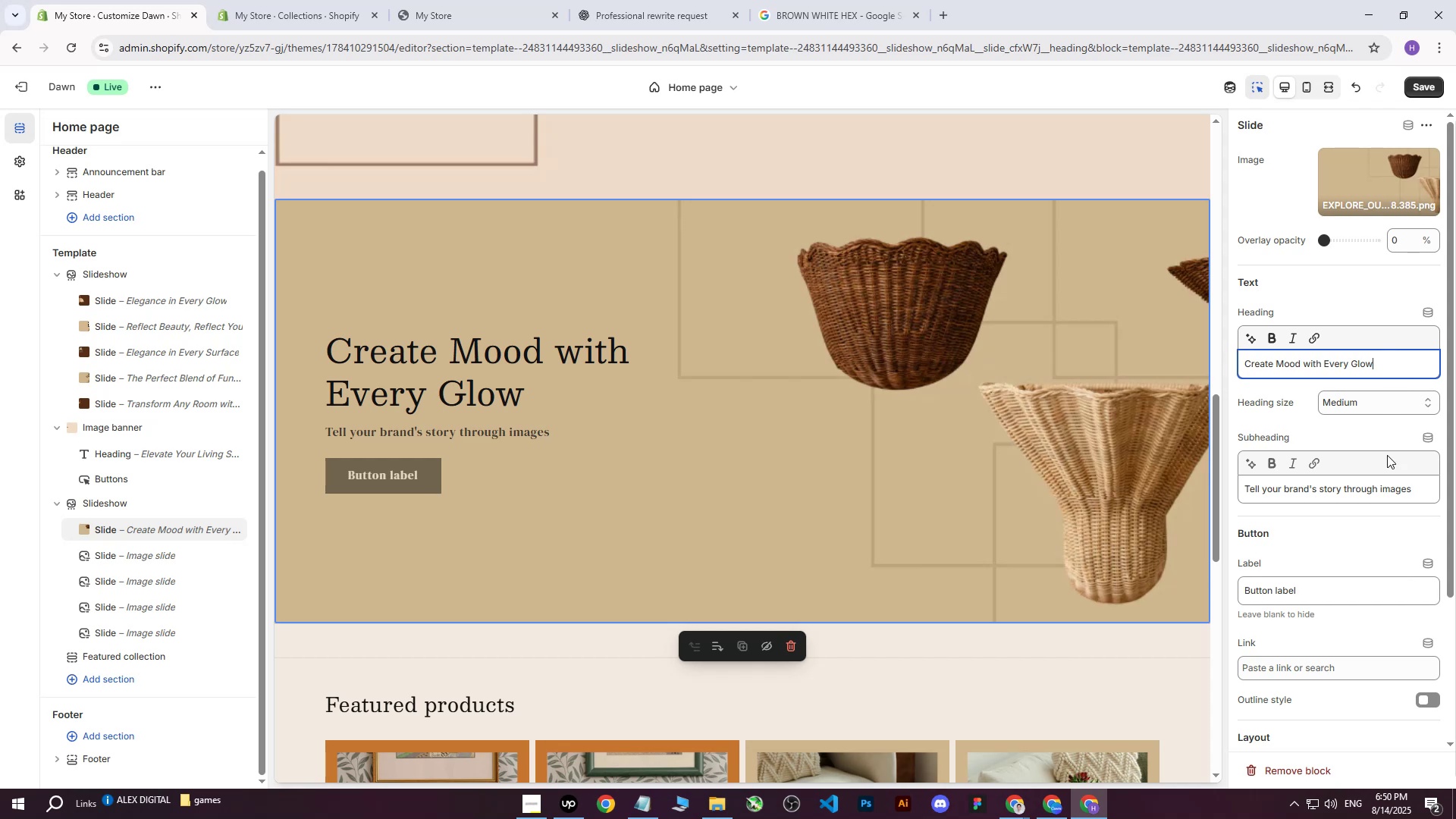 
left_click_drag(start_coordinate=[1423, 488], to_coordinate=[1178, 486])
 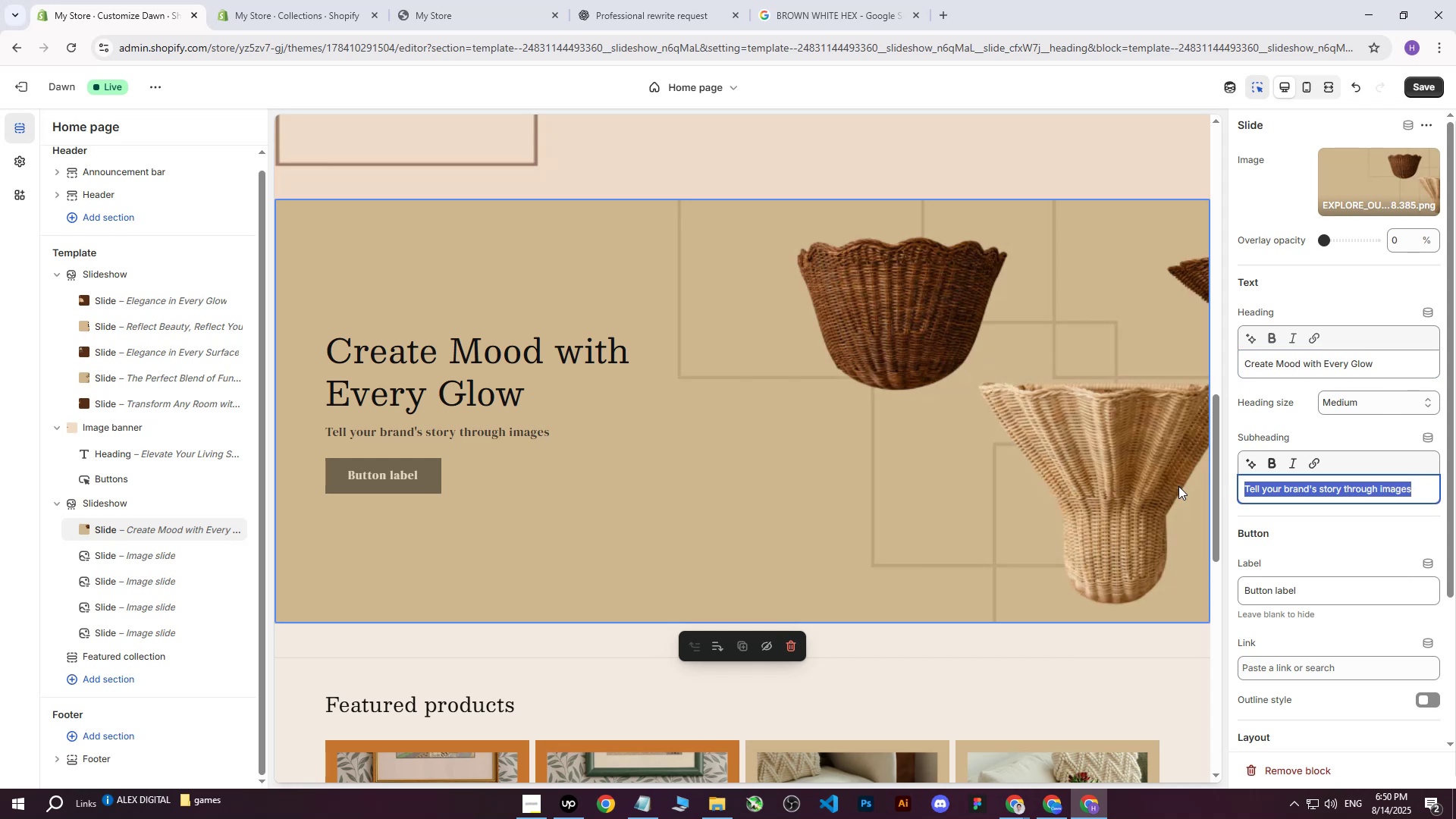 
key(Control+ControlLeft)
 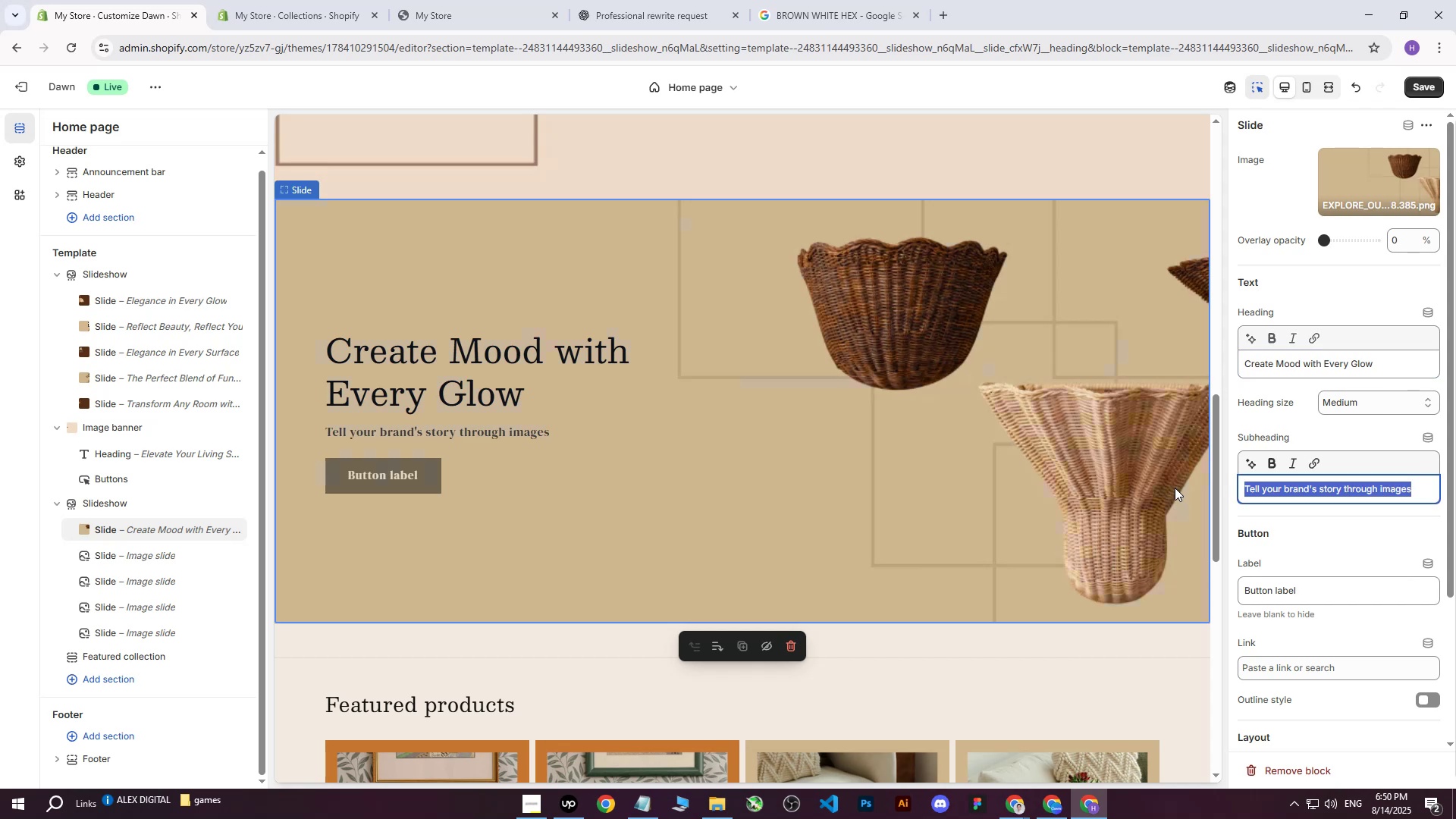 
key(Control+V)
 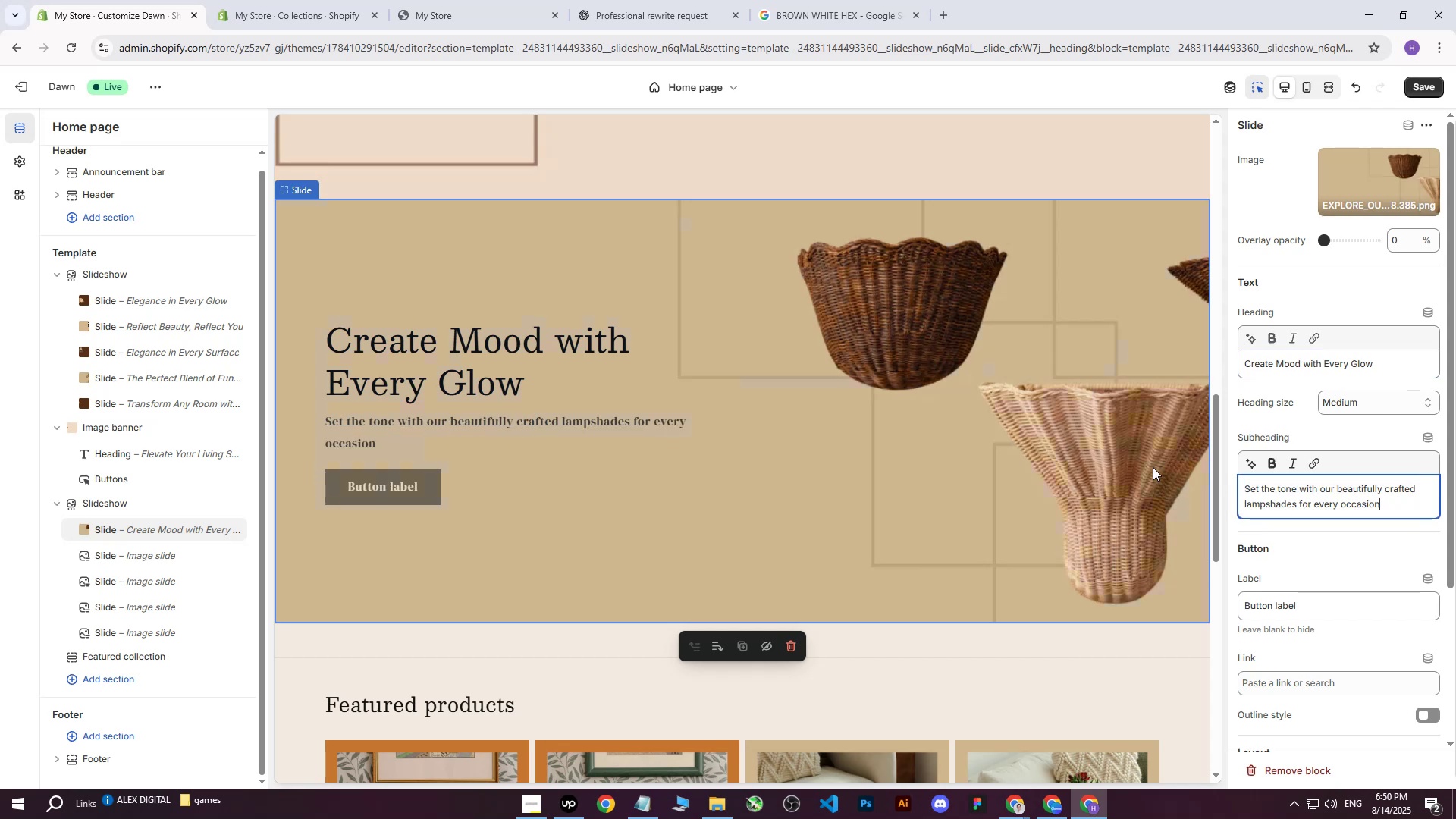 
left_click_drag(start_coordinate=[1315, 609], to_coordinate=[1210, 605])
 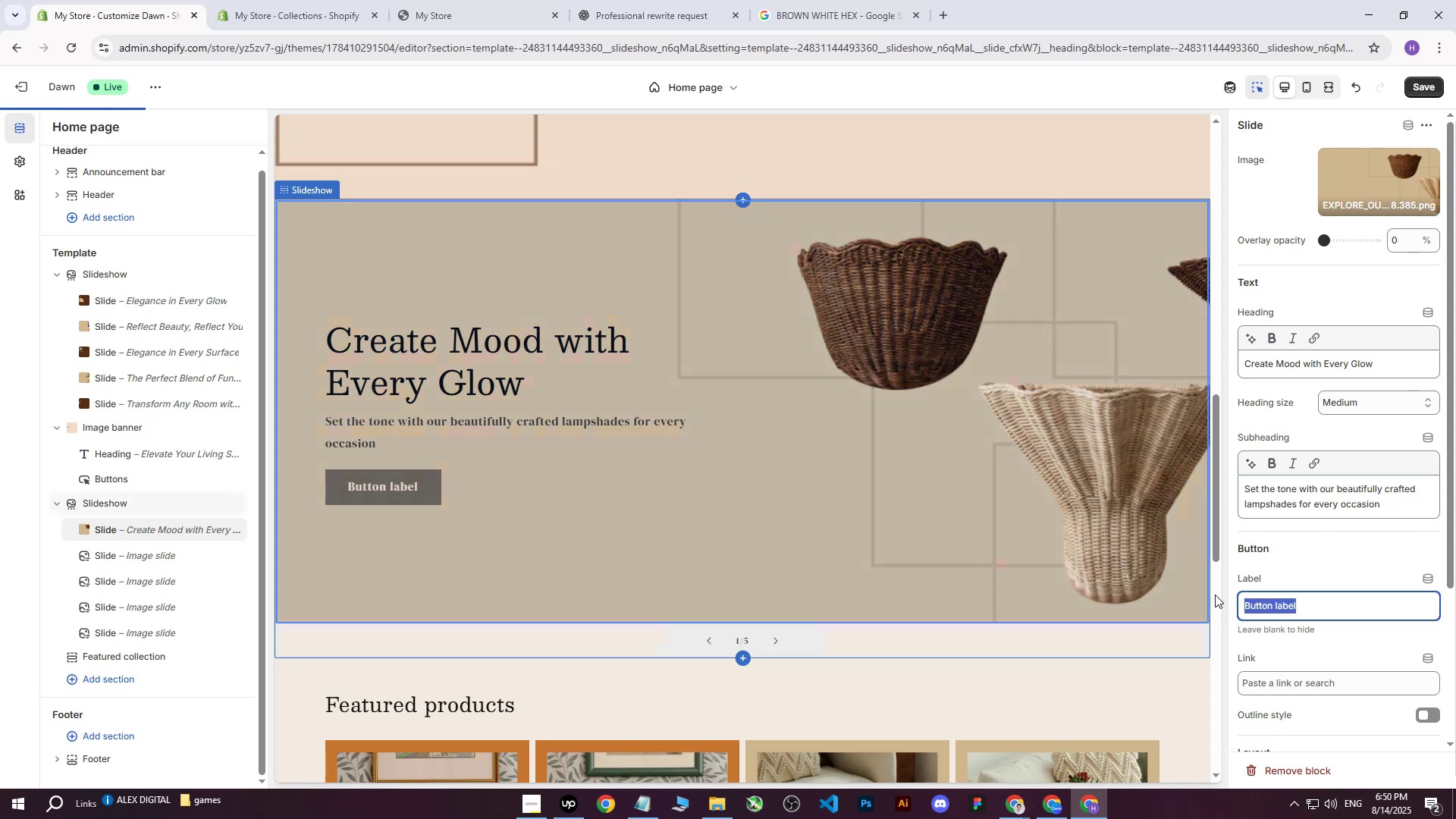 
type(Explore Light Shaders)
 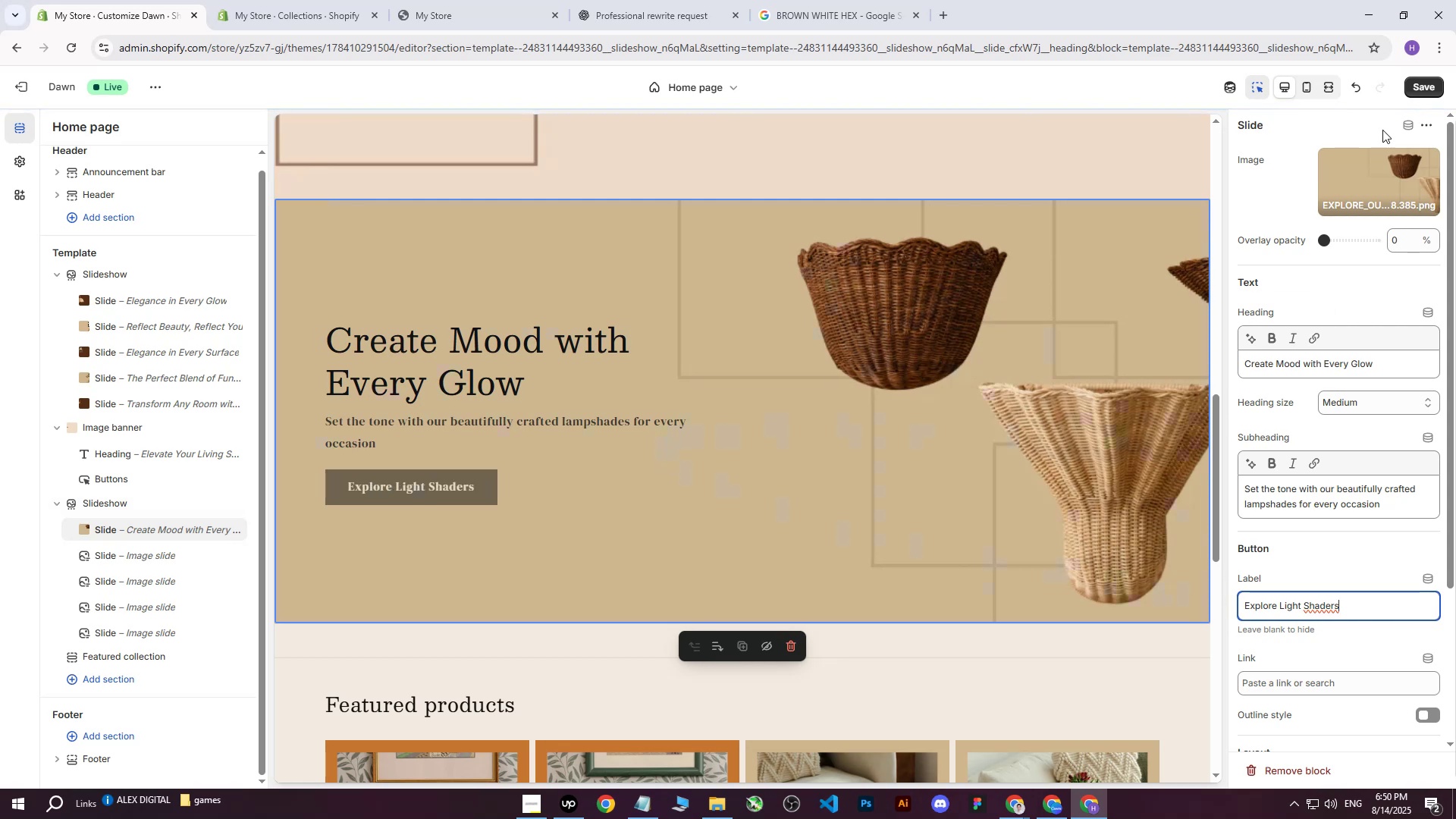 
left_click([1420, 88])
 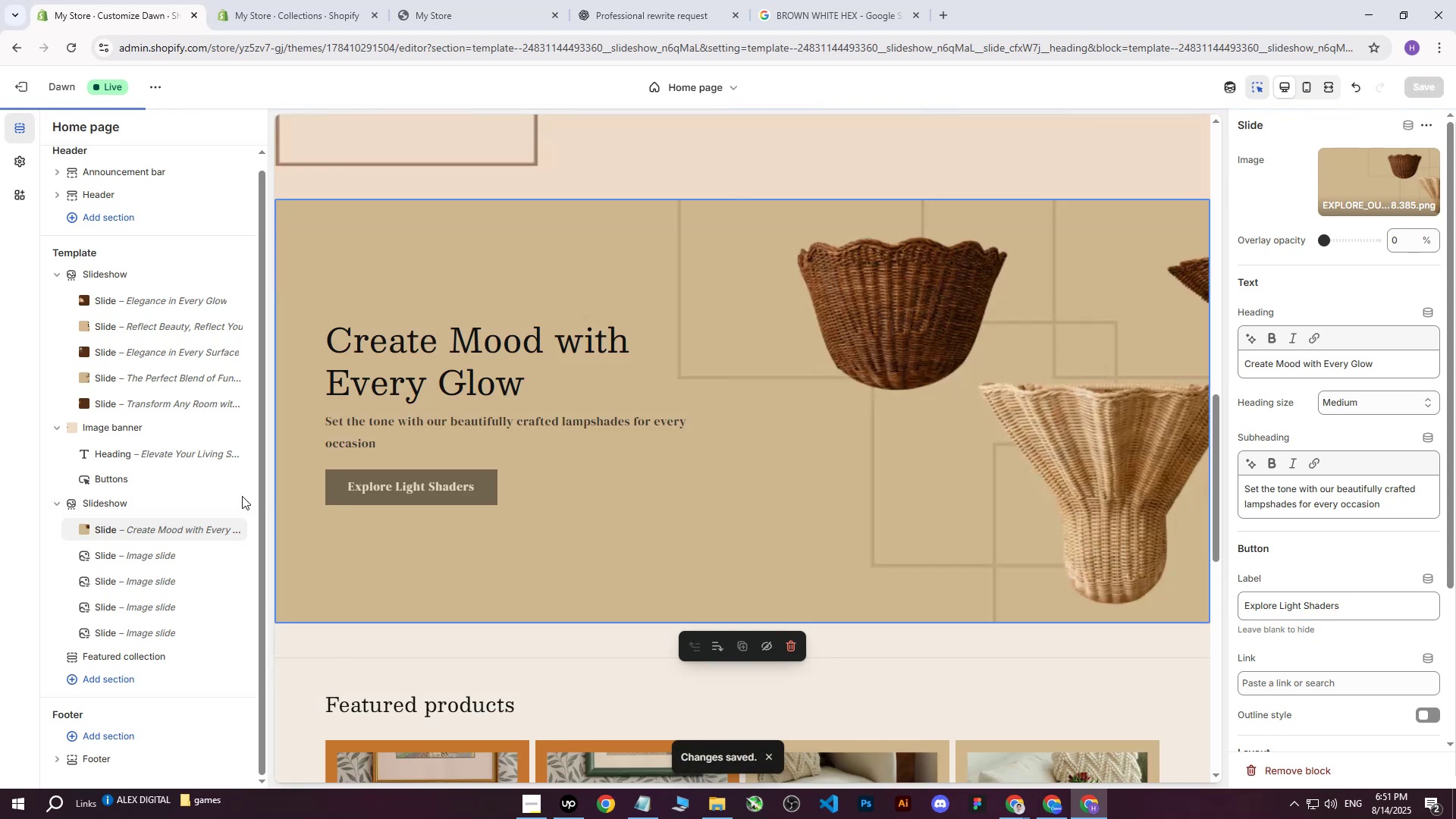 
left_click([142, 301])
 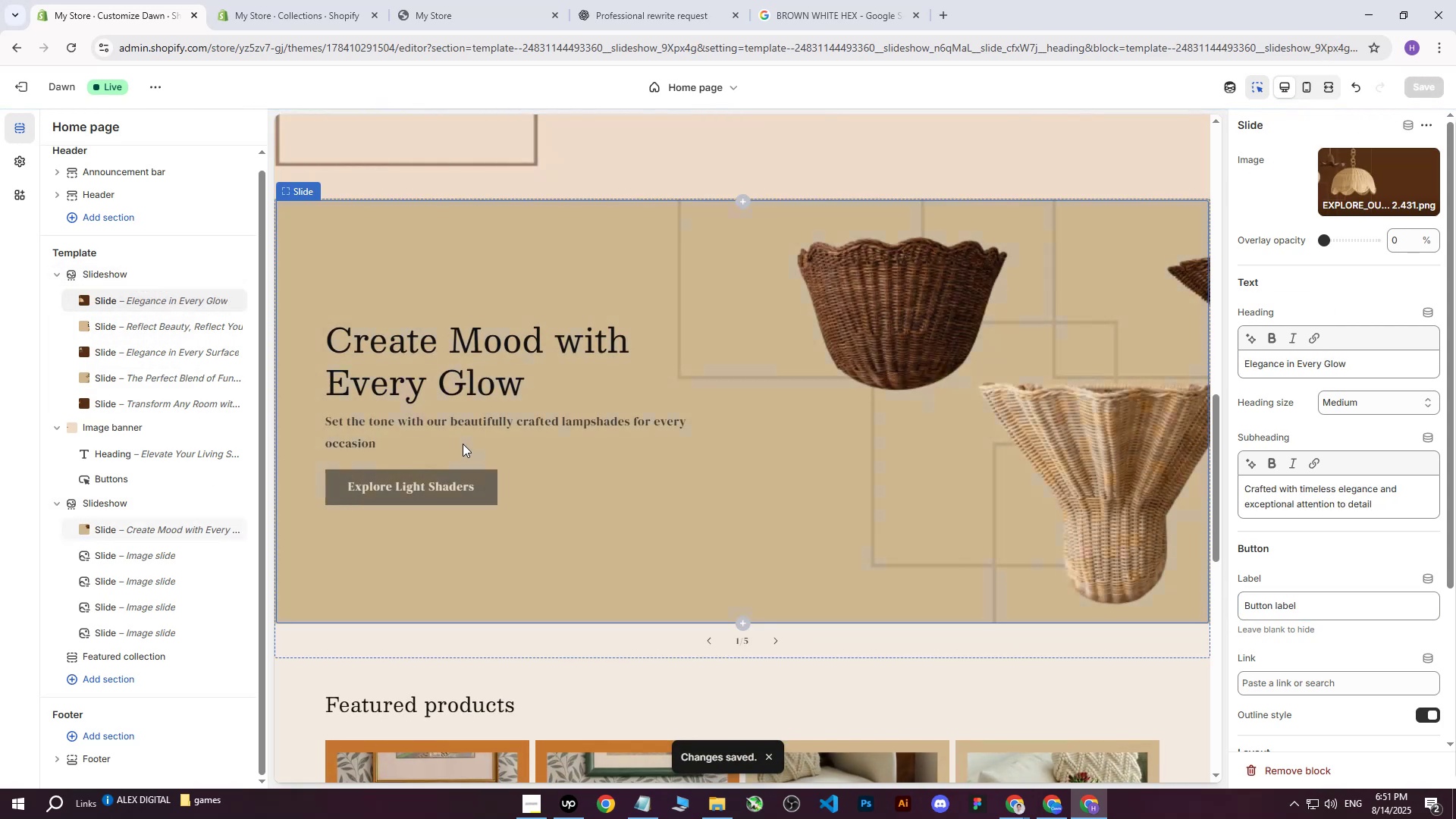 
scroll: coordinate [776, 421], scroll_direction: up, amount: 2.0
 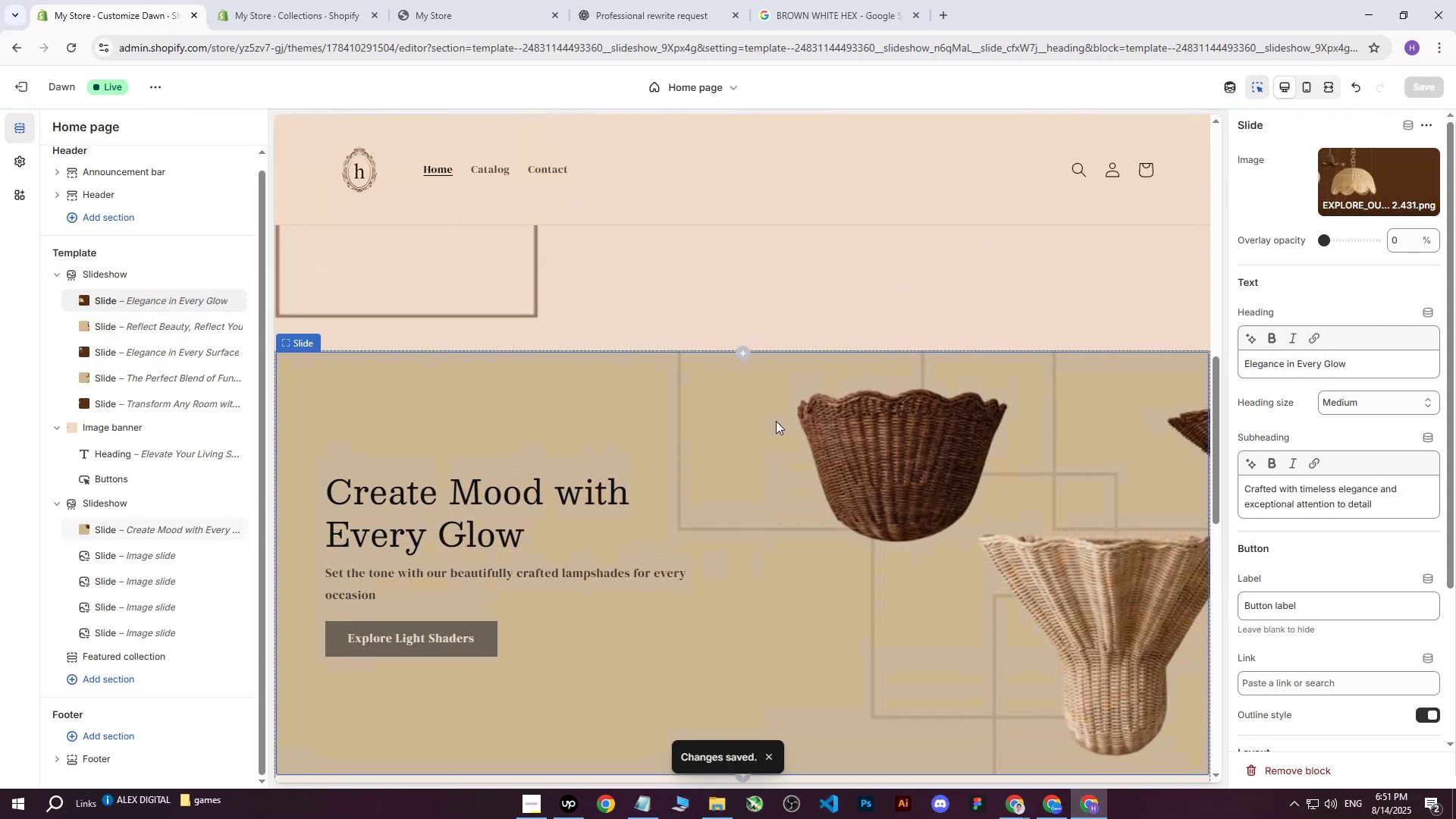 
scroll: coordinate [776, 421], scroll_direction: down, amount: 1.0
 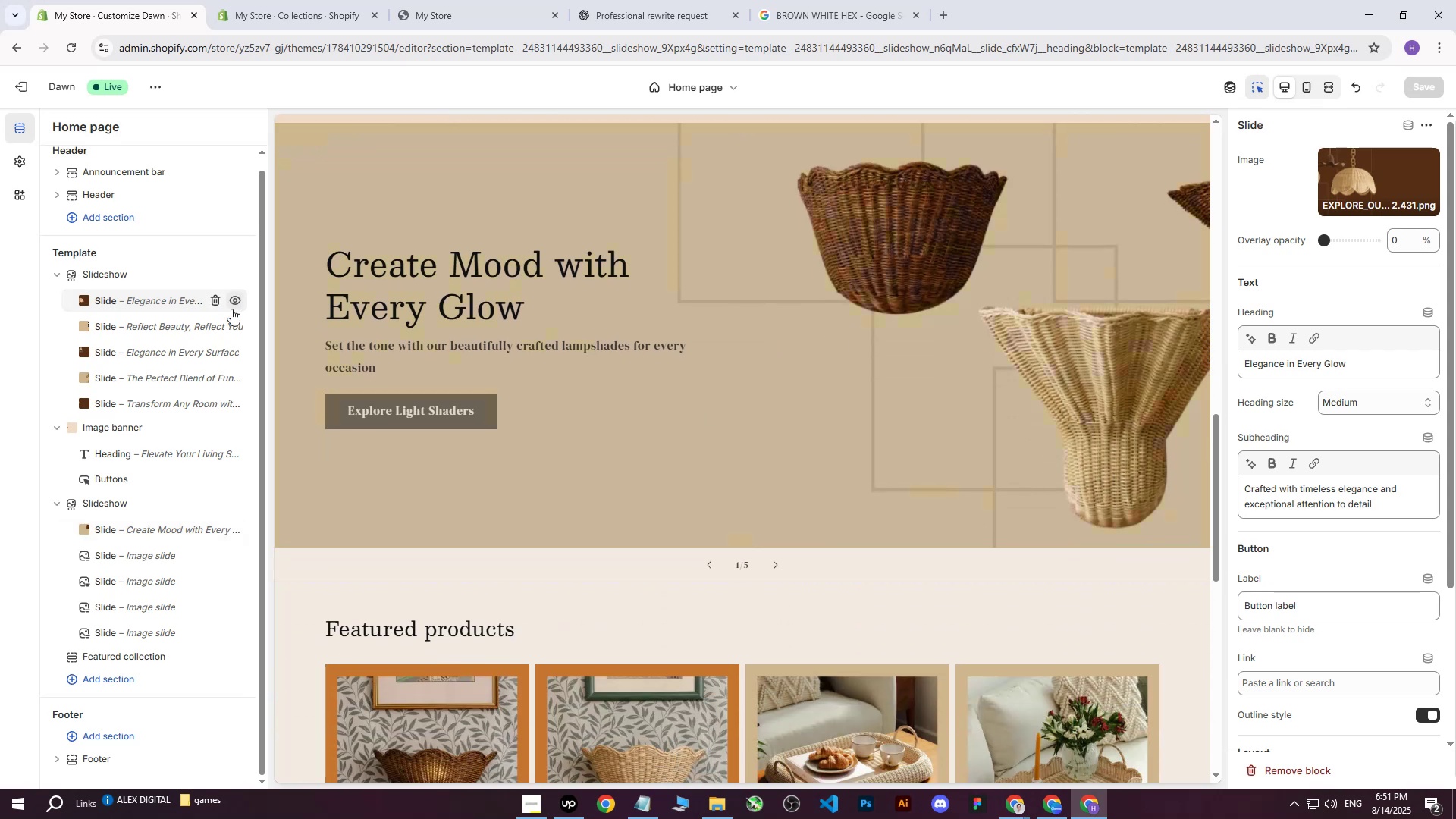 
wait(5.66)
 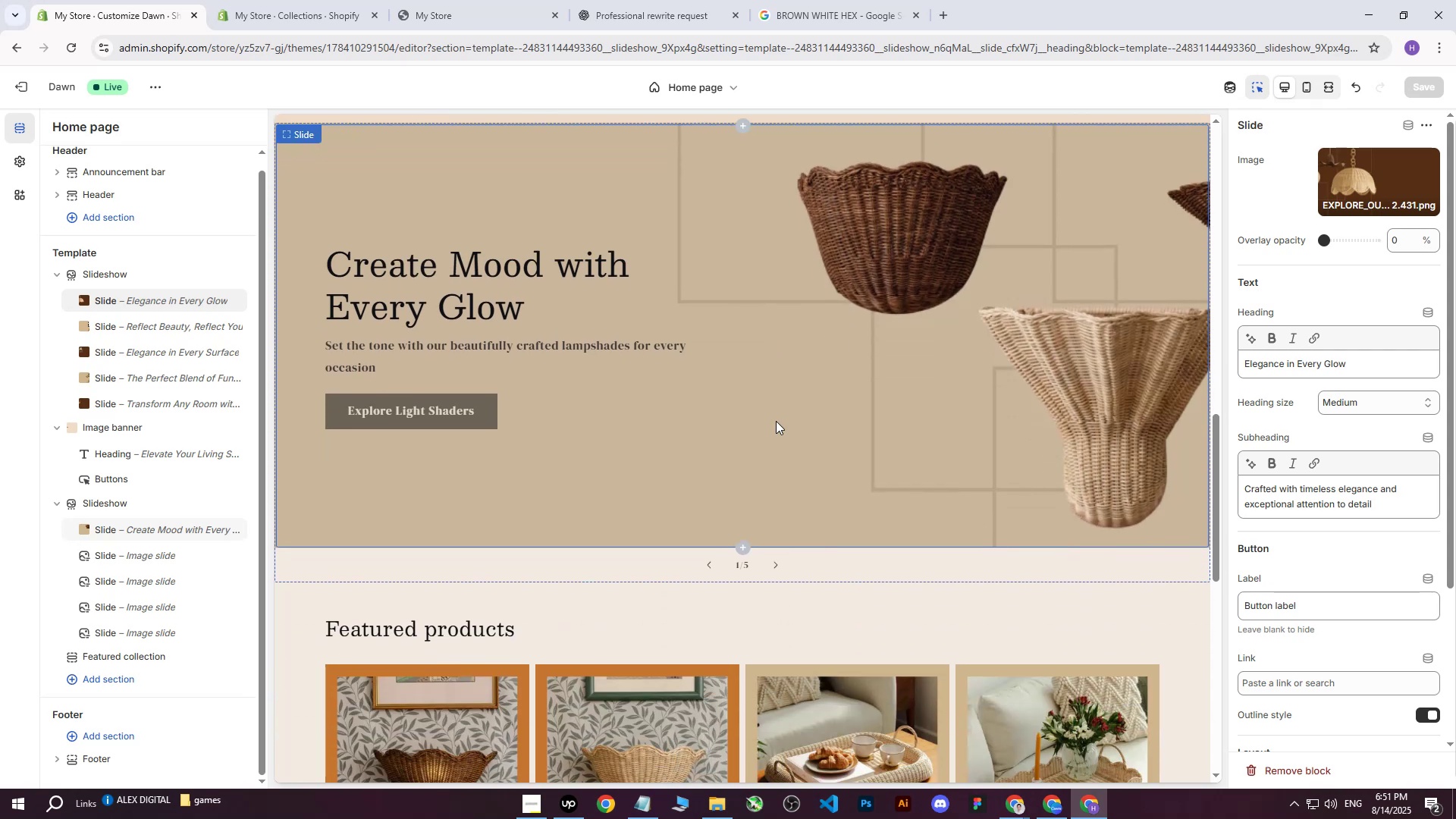 
mouse_move([155, 447])
 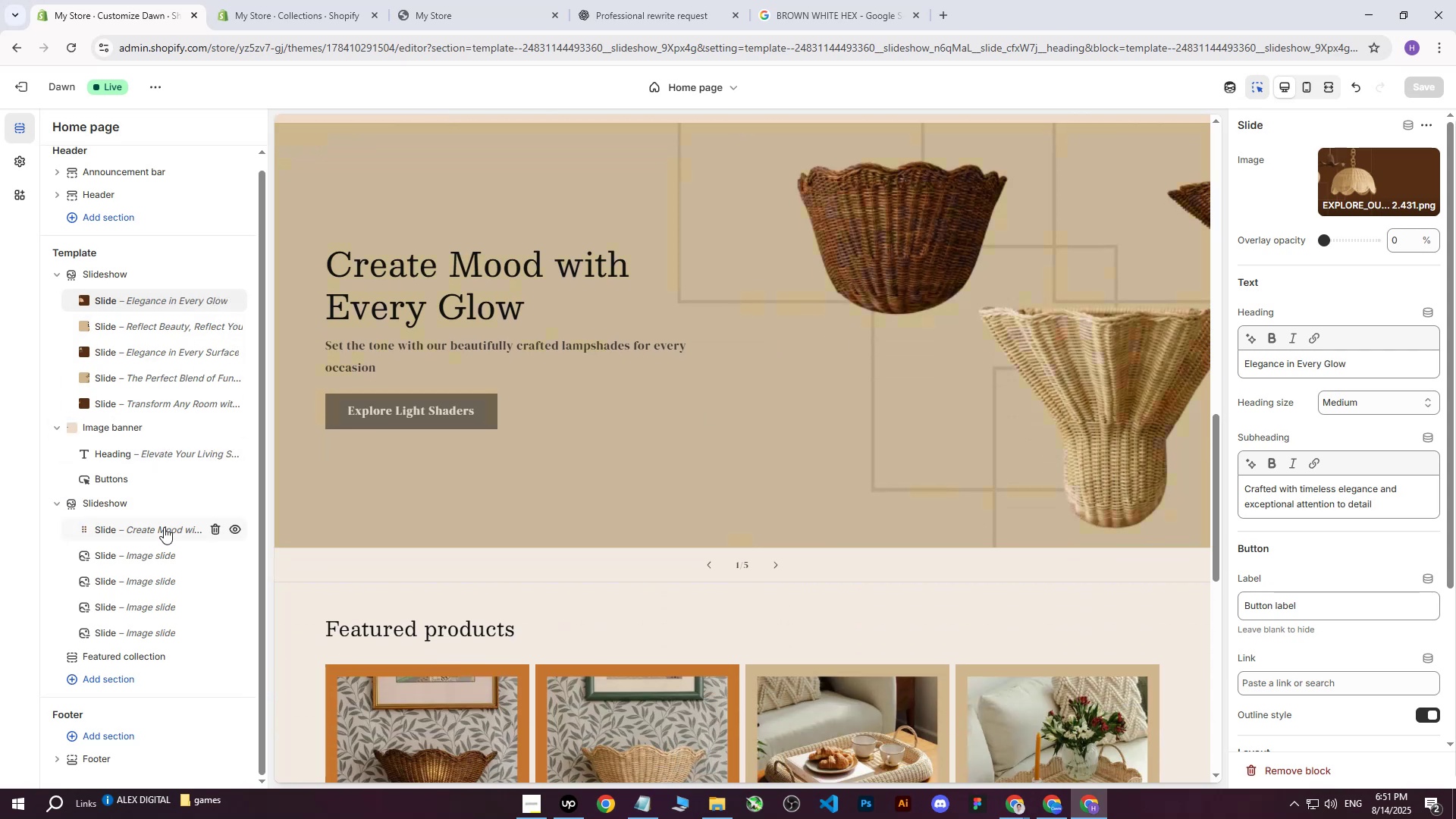 
left_click([164, 527])
 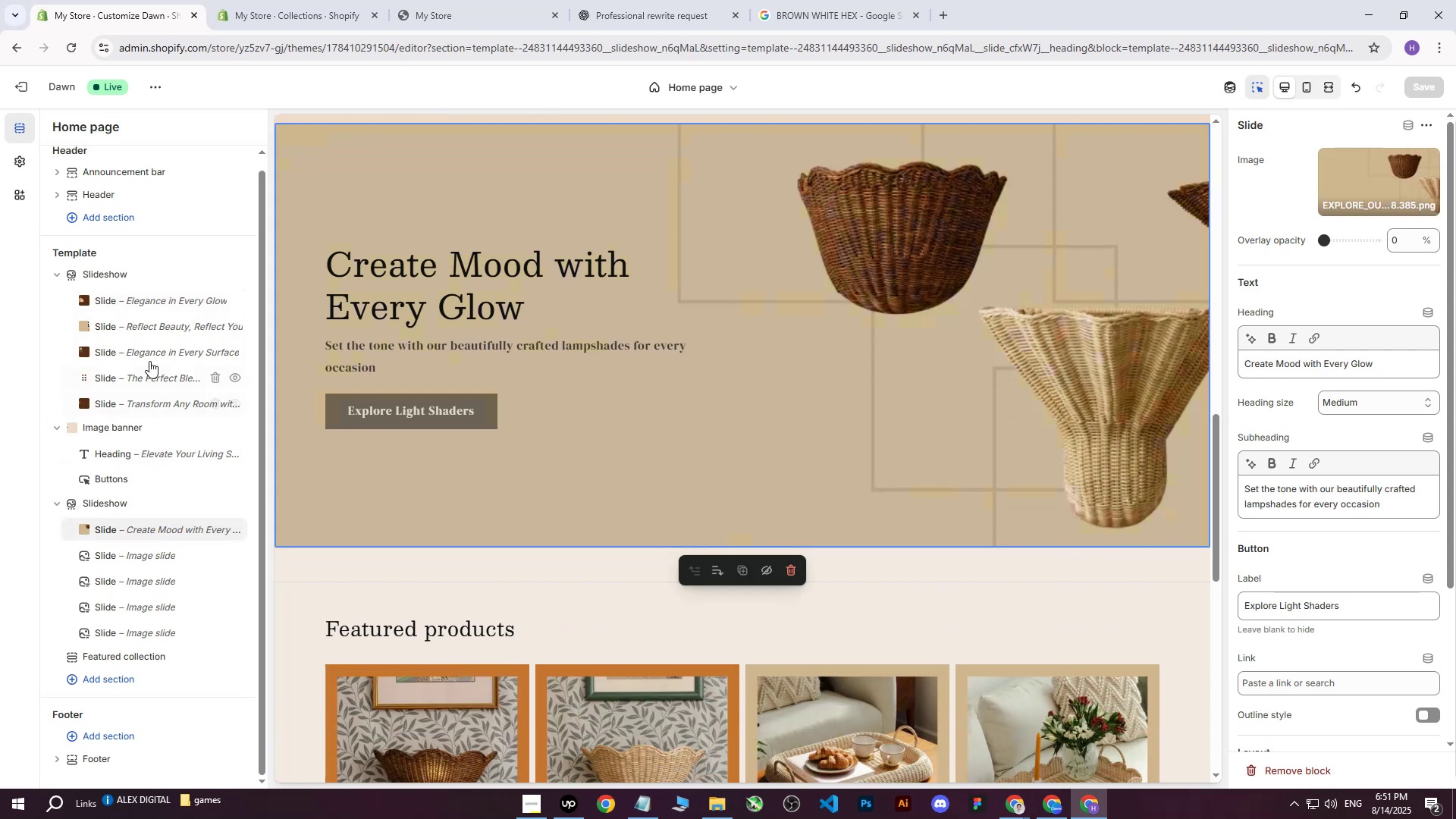 
left_click([153, 294])
 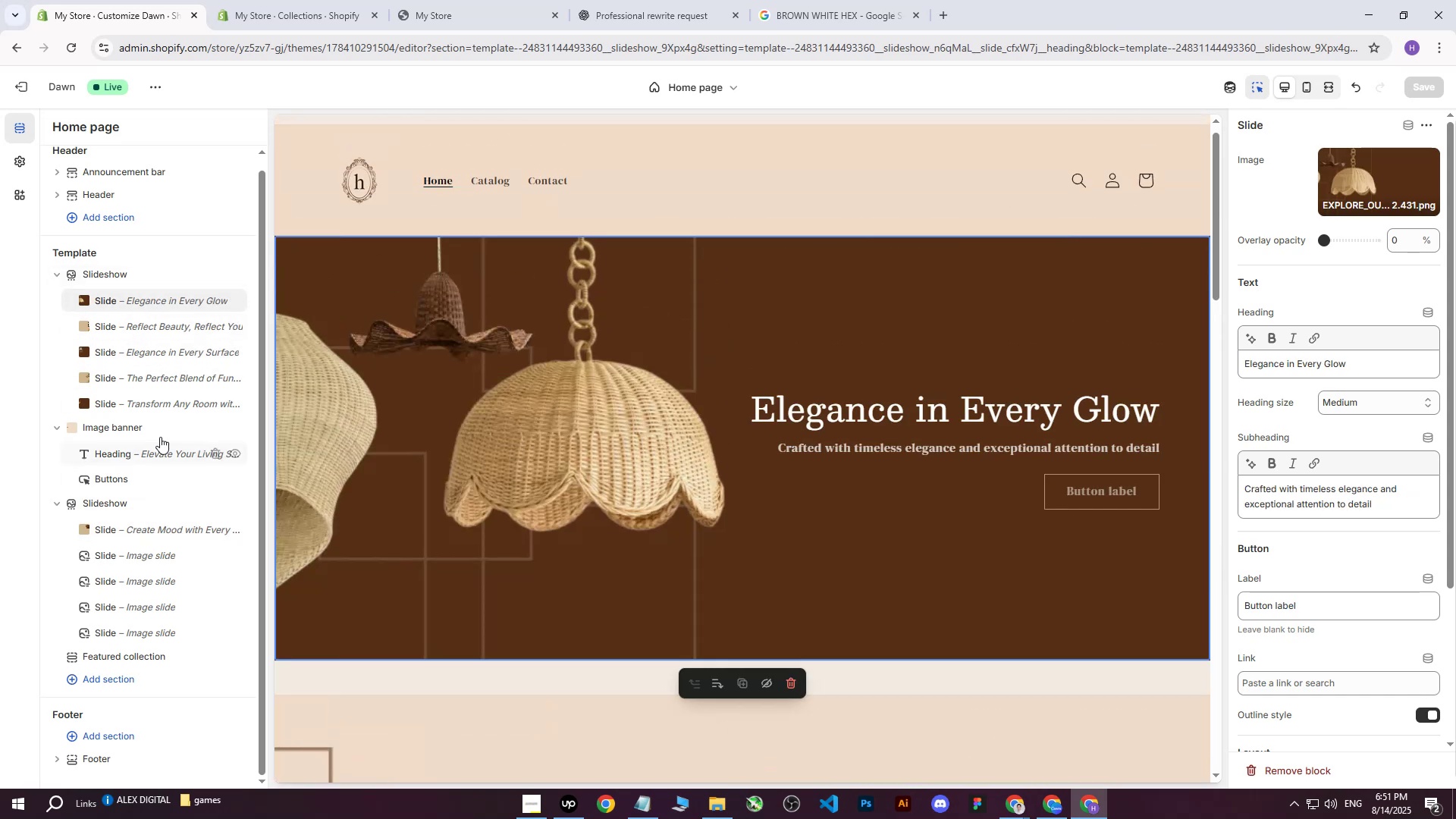 
wait(5.15)
 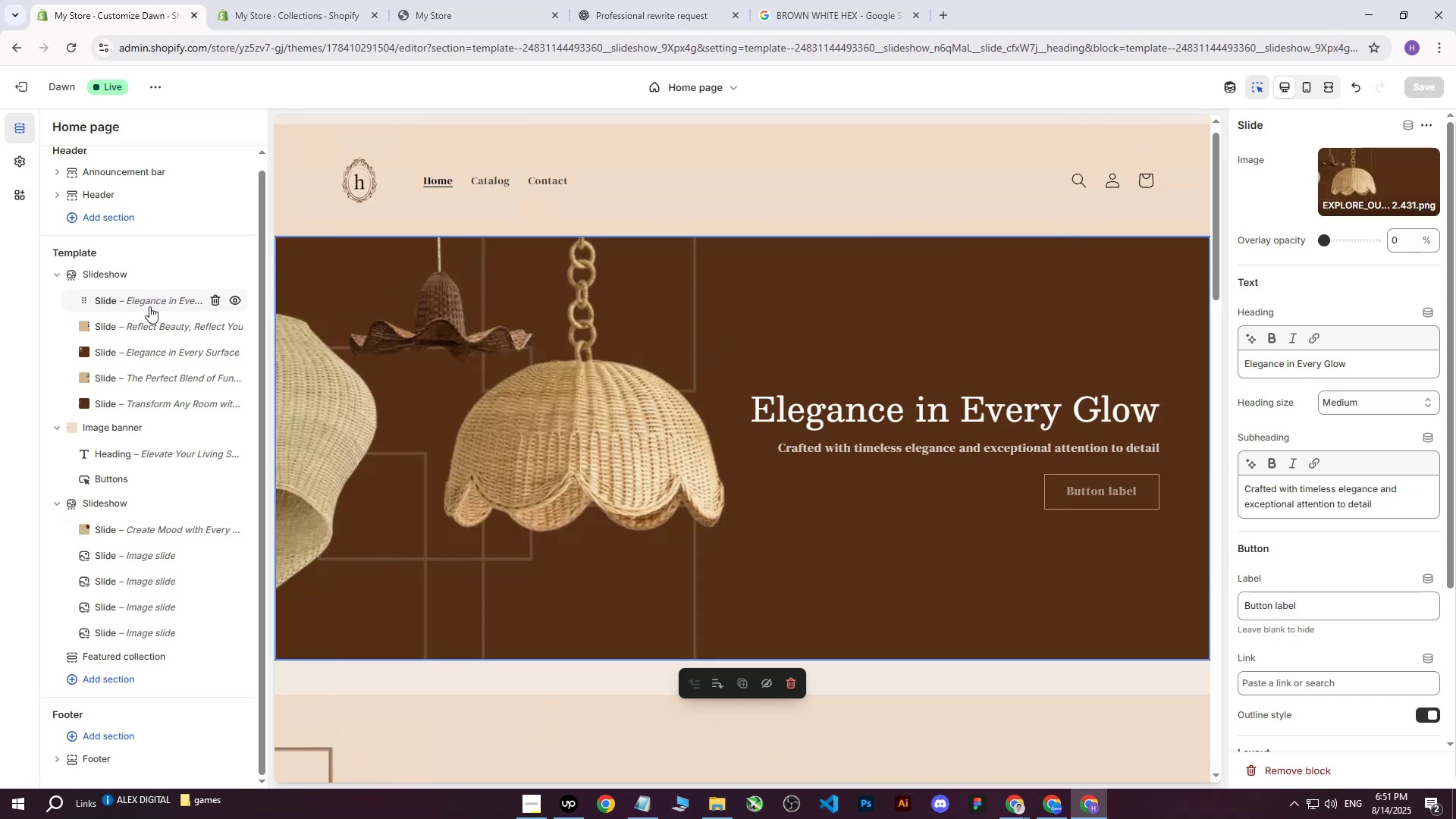 
left_click([59, 432])
 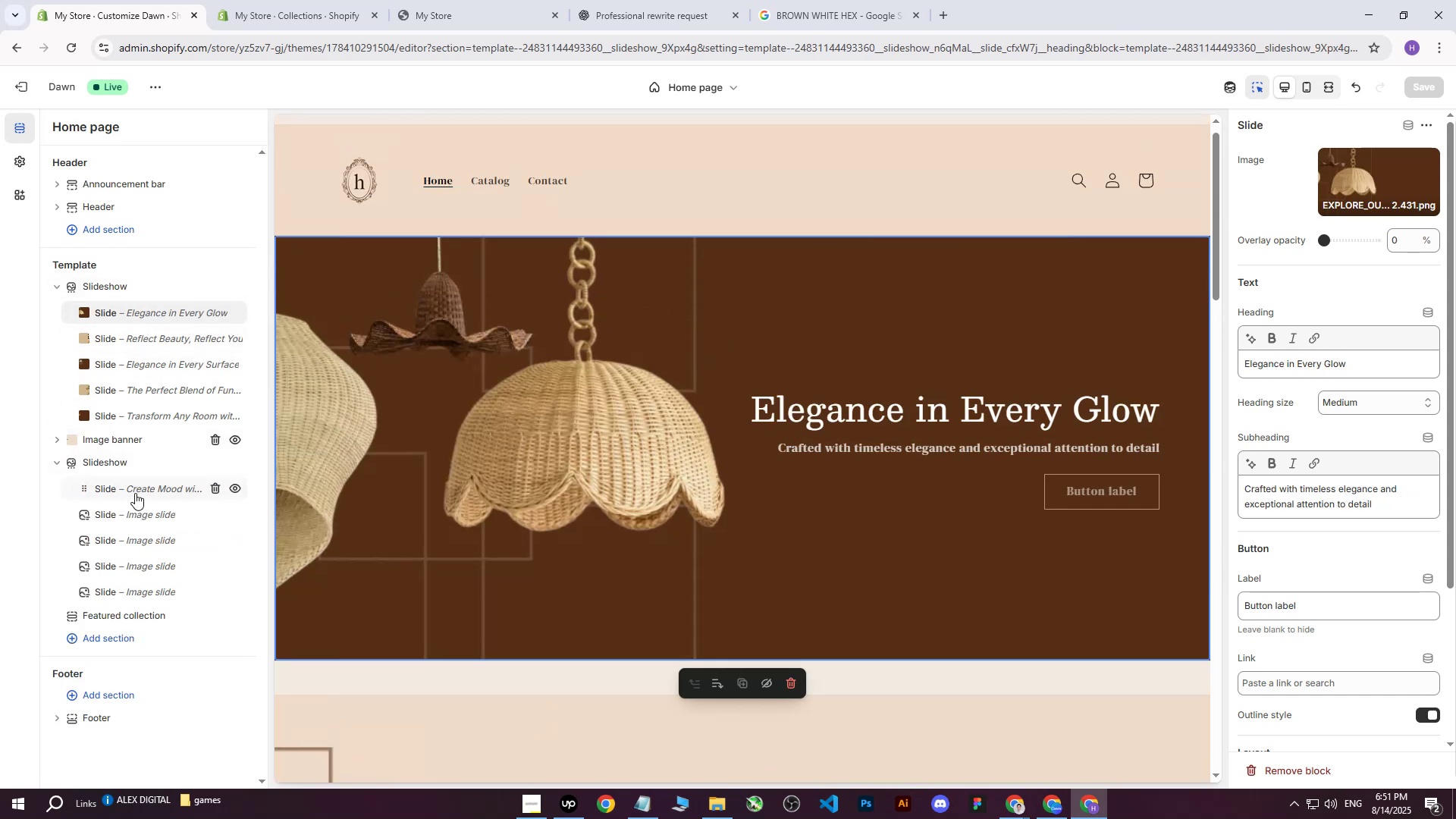 
left_click([146, 491])
 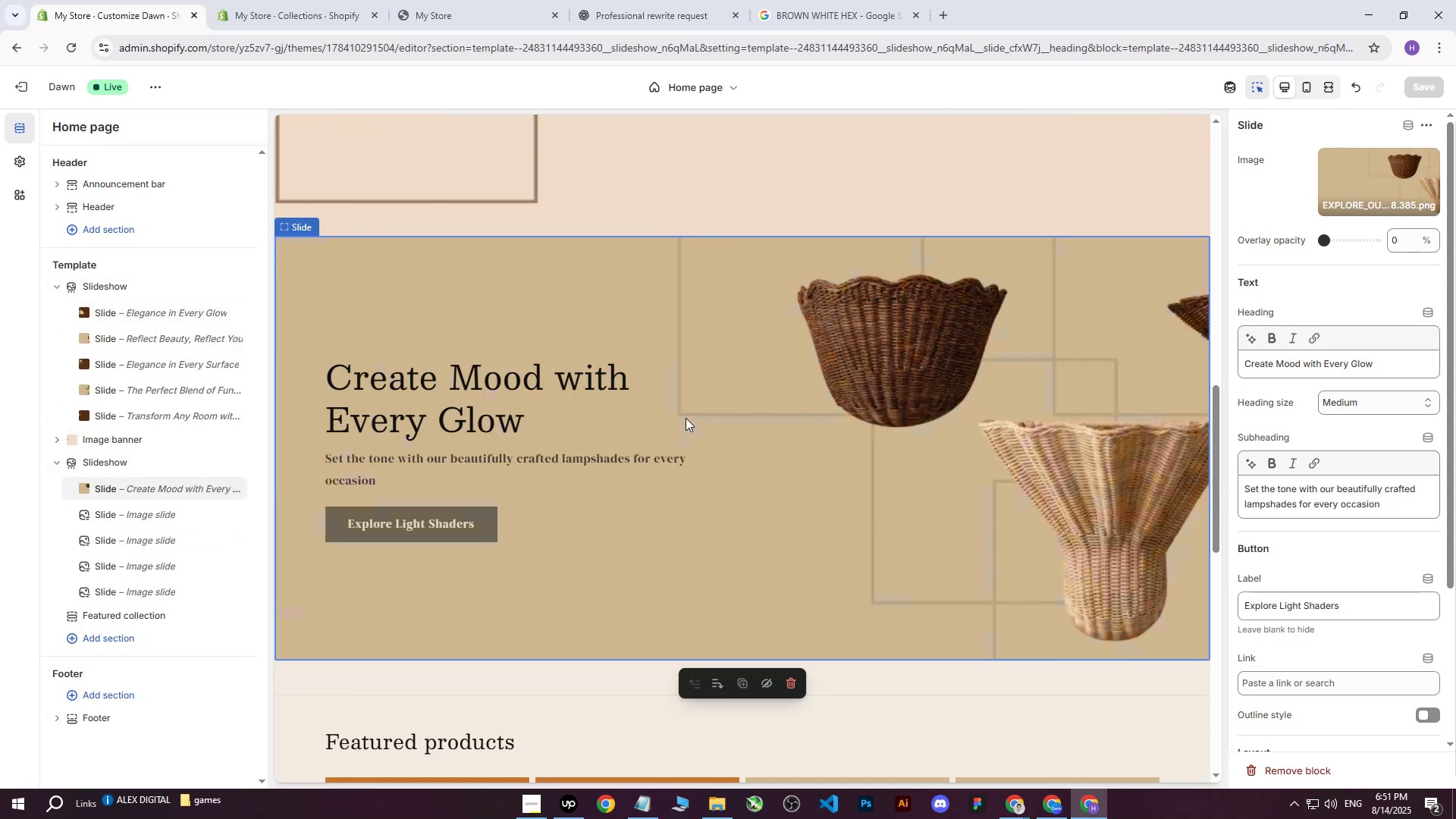 
scroll: coordinate [686, 418], scroll_direction: none, amount: 0.0
 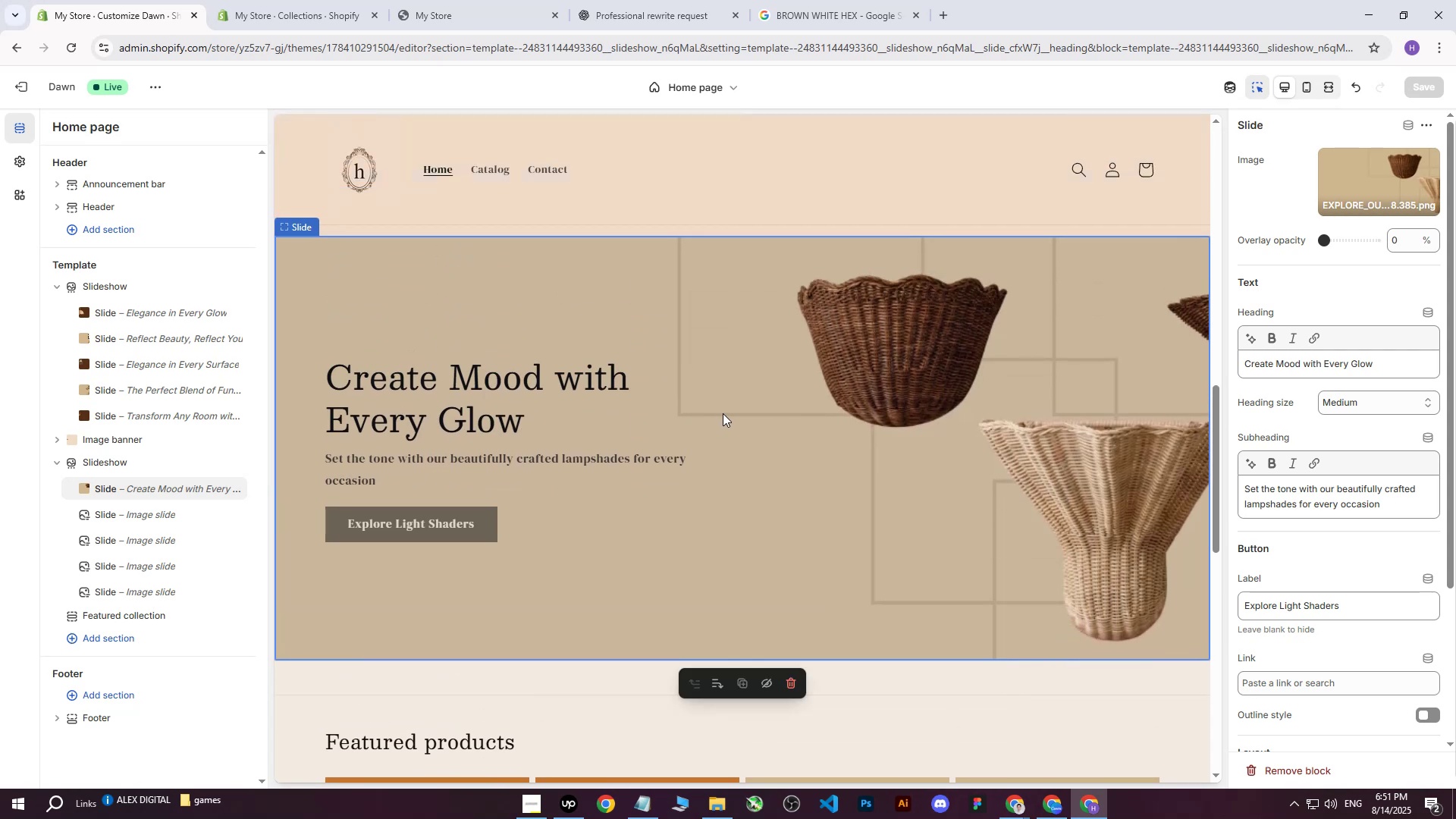 
left_click([1388, 504])
 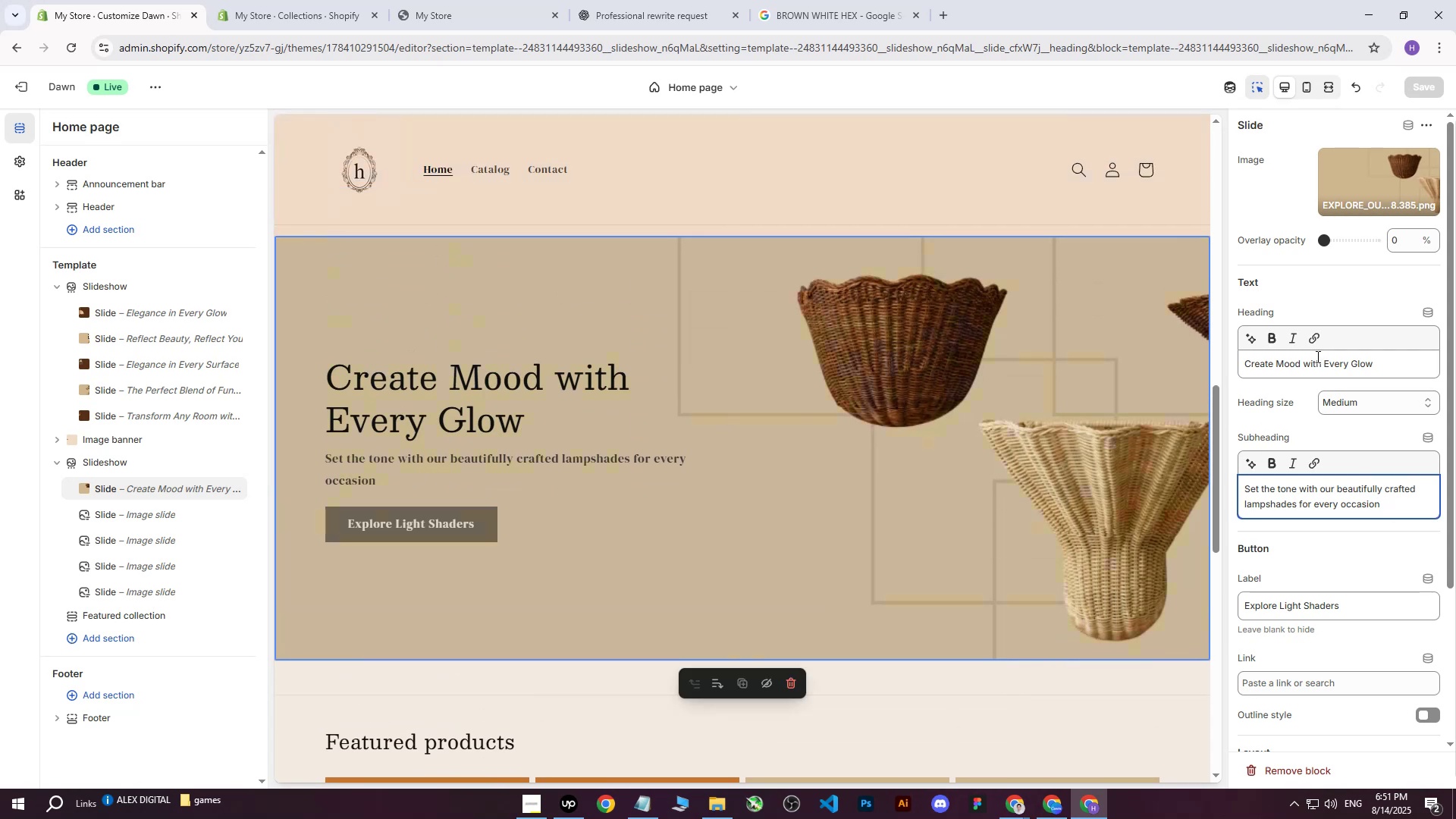 
left_click_drag(start_coordinate=[1389, 508], to_coordinate=[1246, 487])
 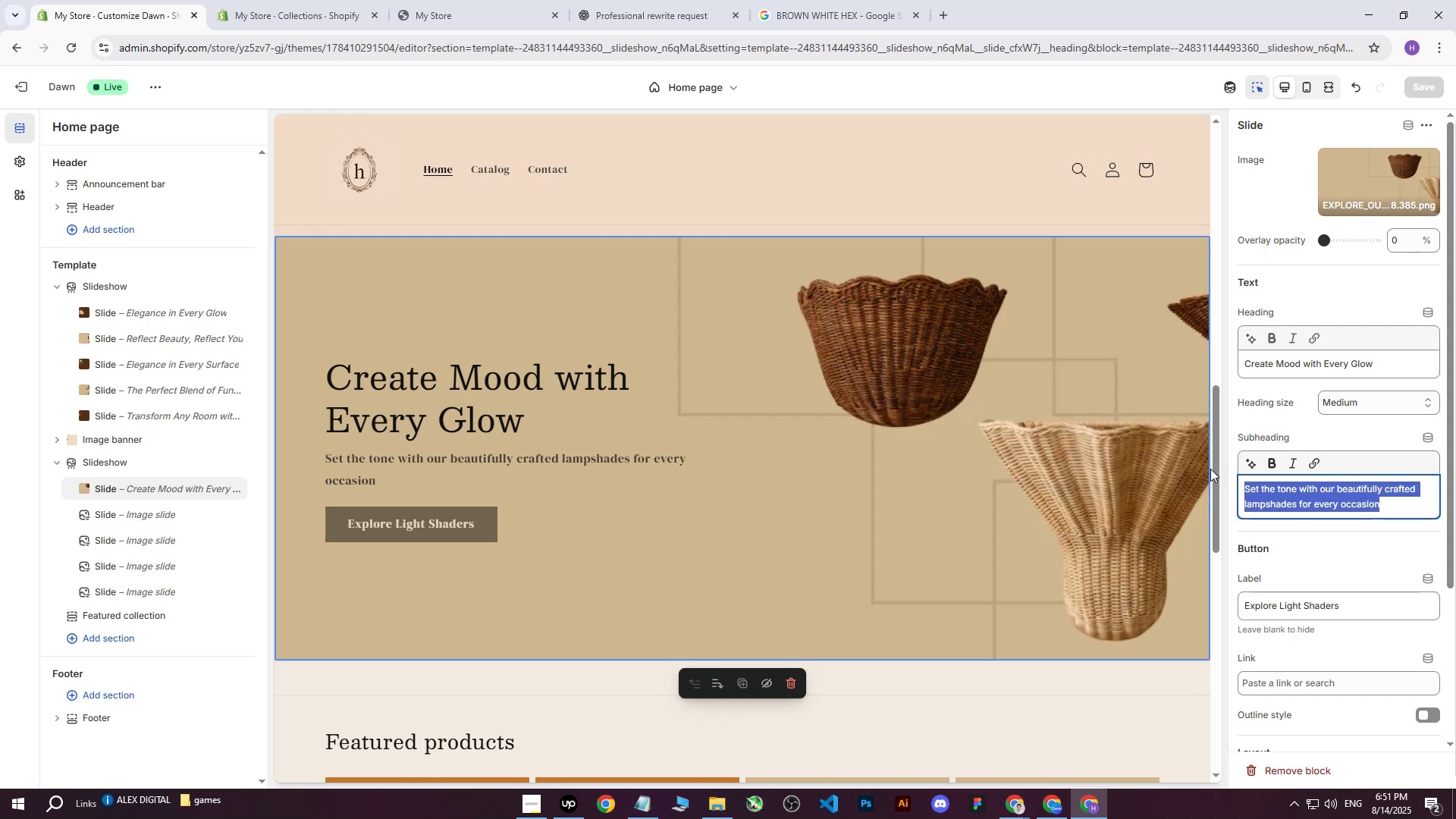 
key(Control+ControlLeft)
 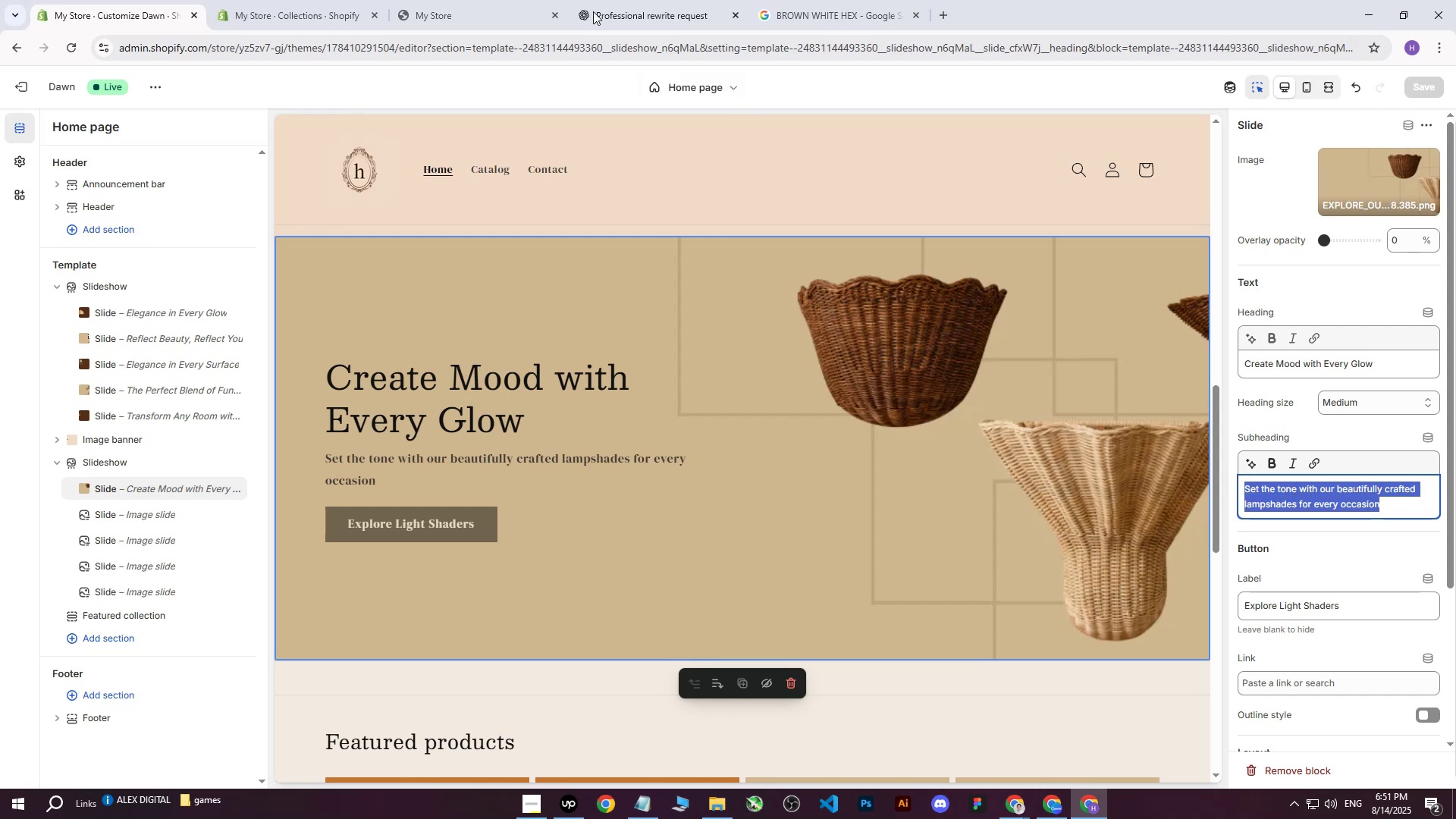 
key(Control+C)
 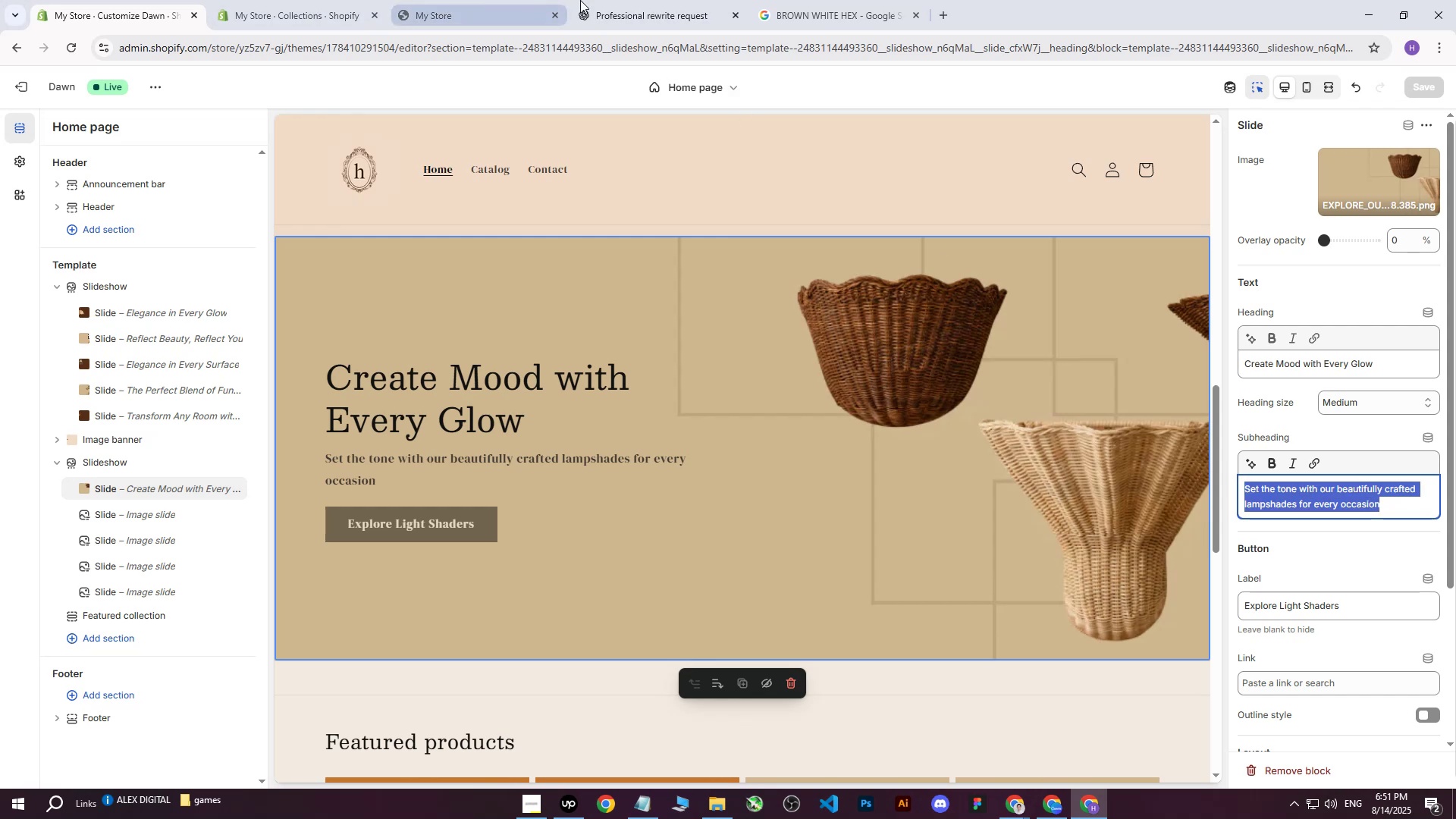 
left_click([604, 0])
 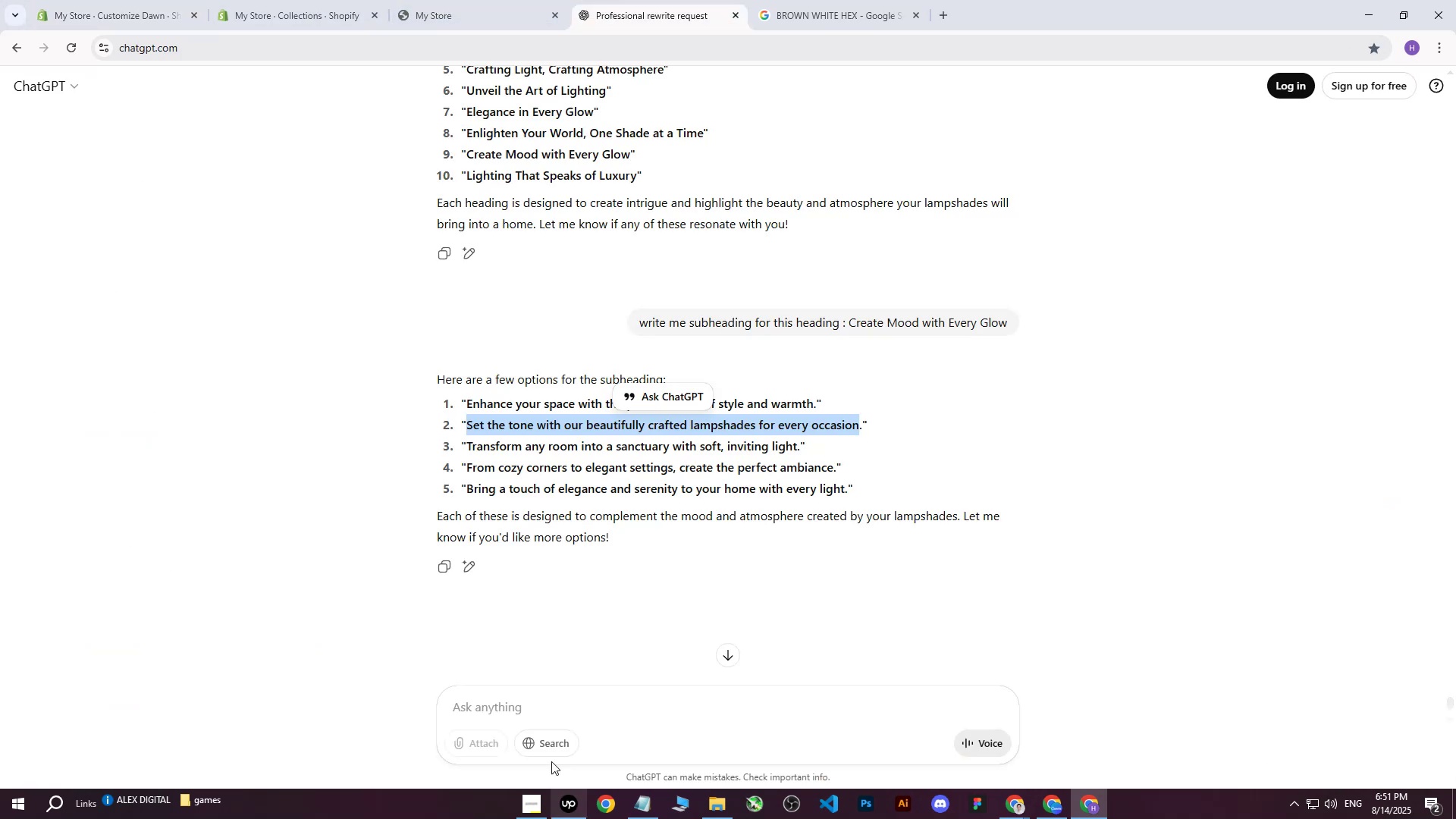 
left_click([542, 704])
 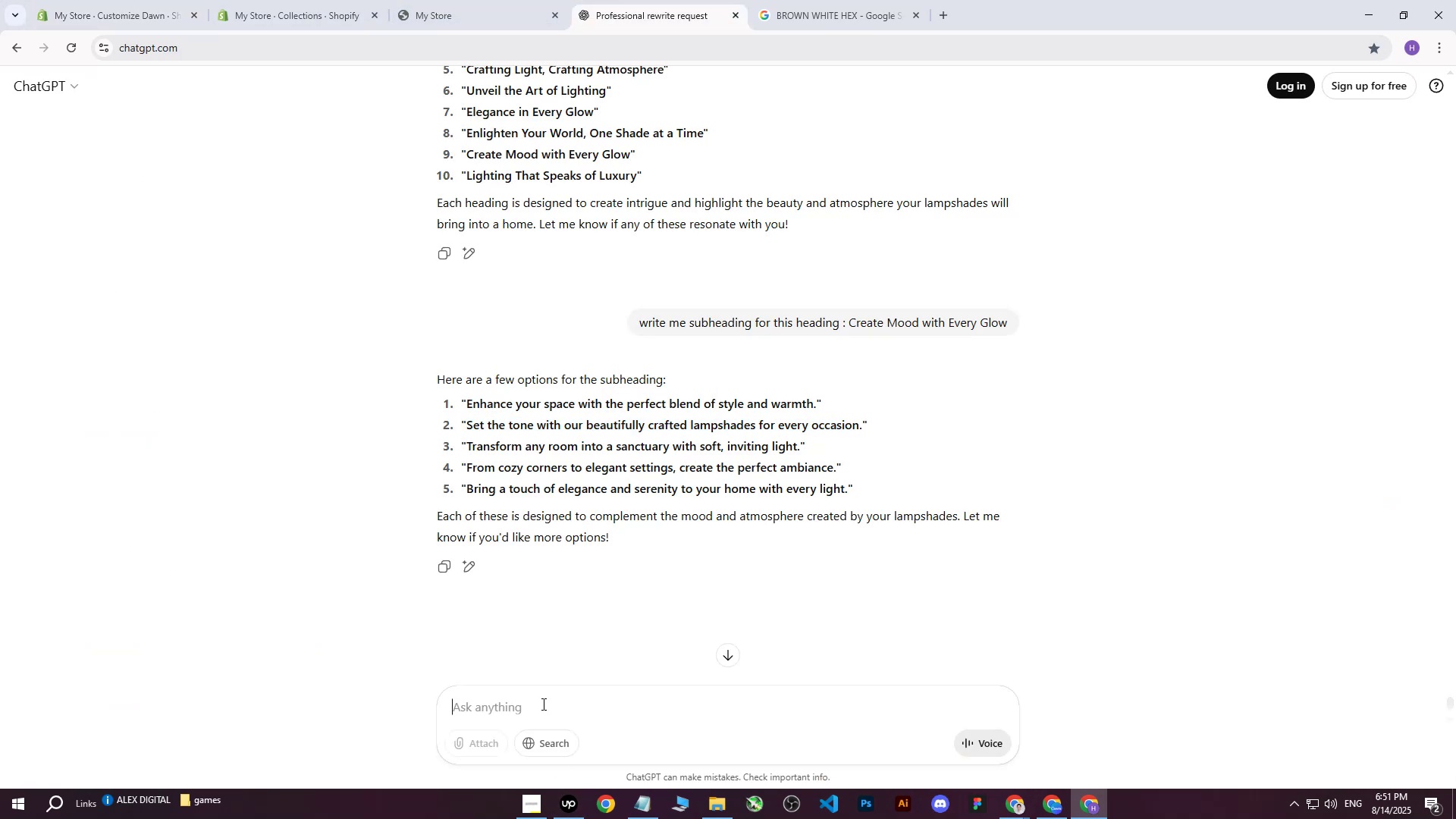 
type(expand me t)
key(Backspace)
type(with 2 words : )
 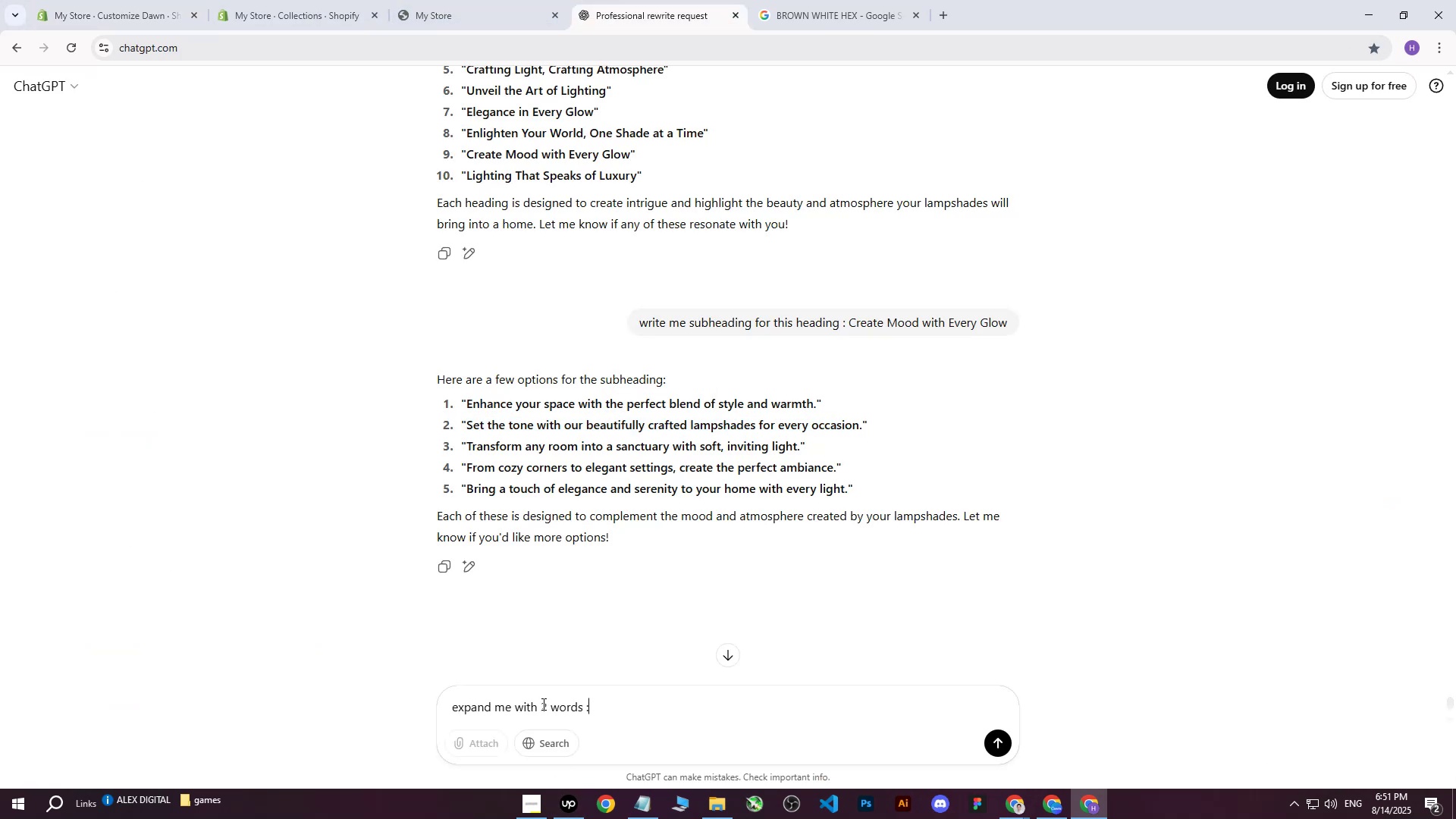 
key(Control+ControlLeft)
 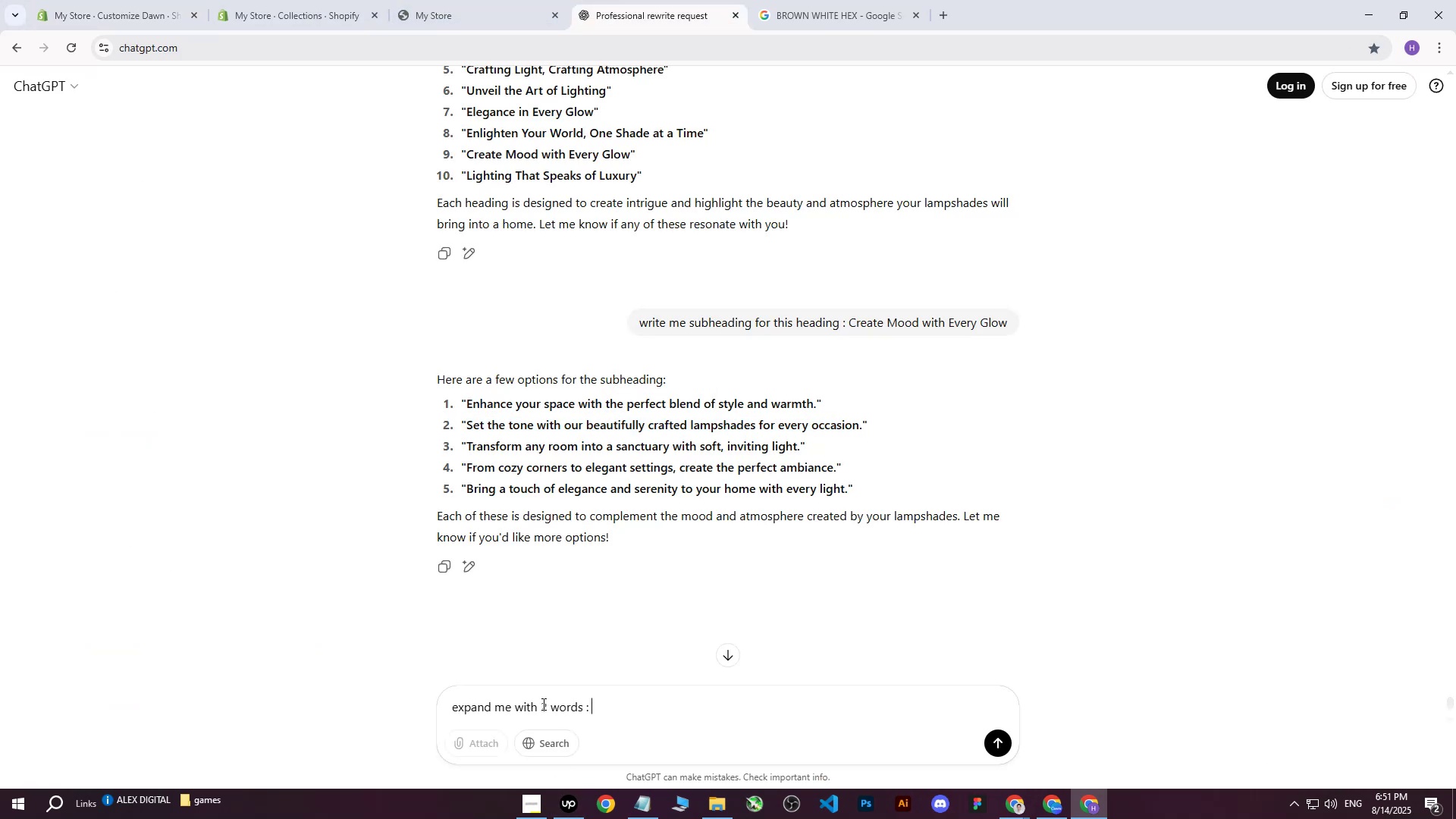 
key(Control+V)
 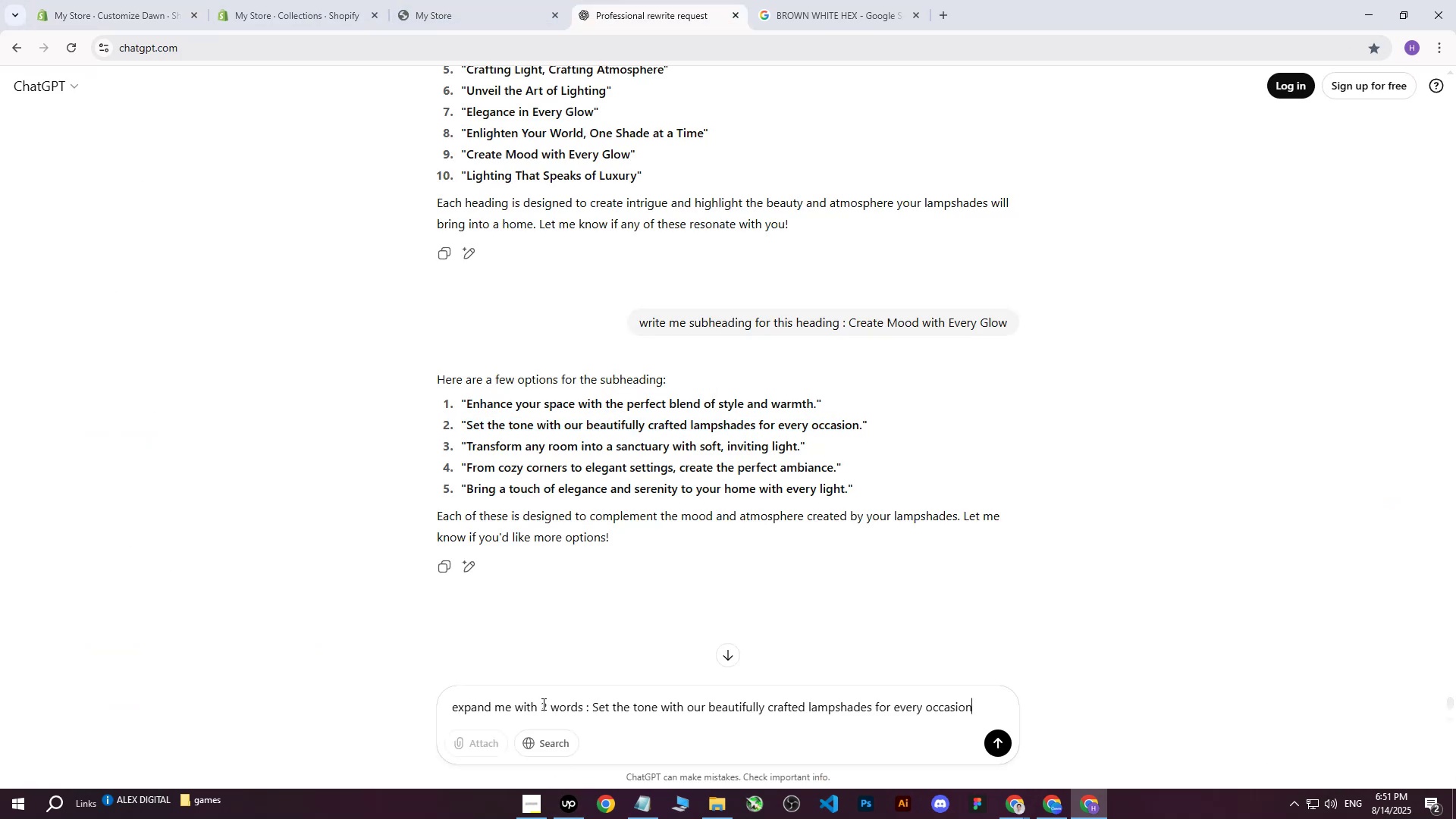 
key(Enter)
 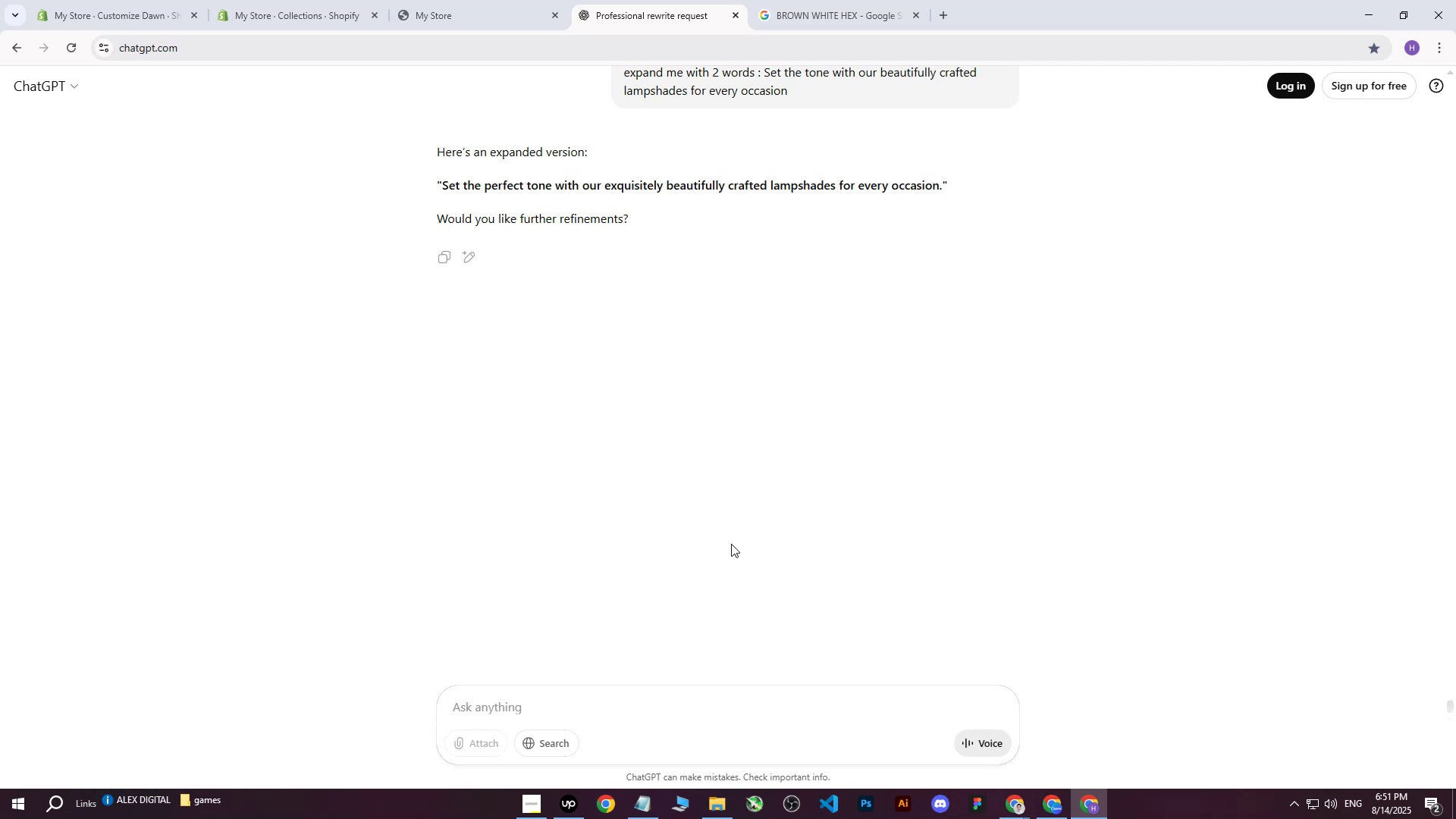 
left_click_drag(start_coordinate=[941, 186], to_coordinate=[444, 187])
 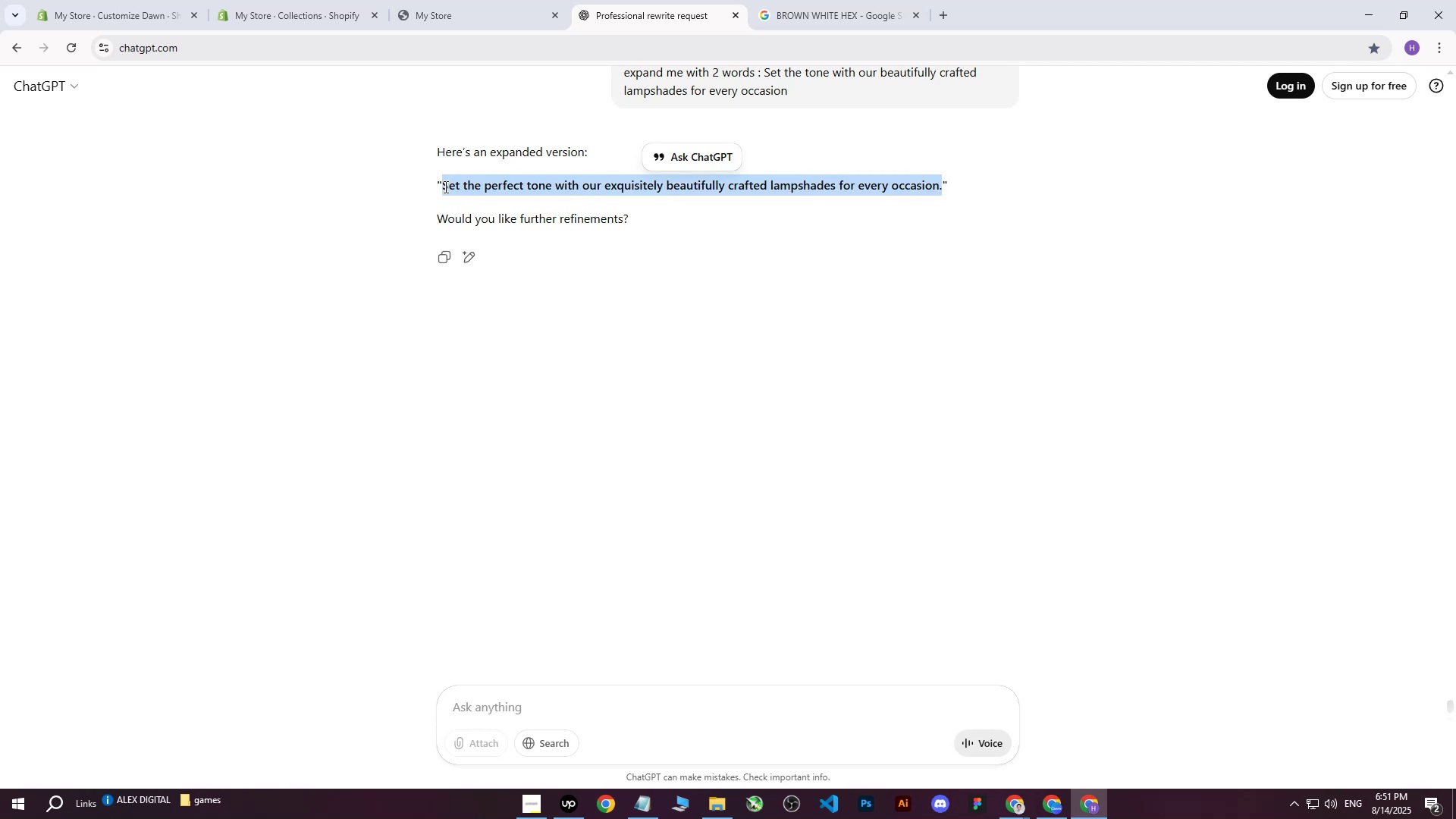 
key(Control+ControlLeft)
 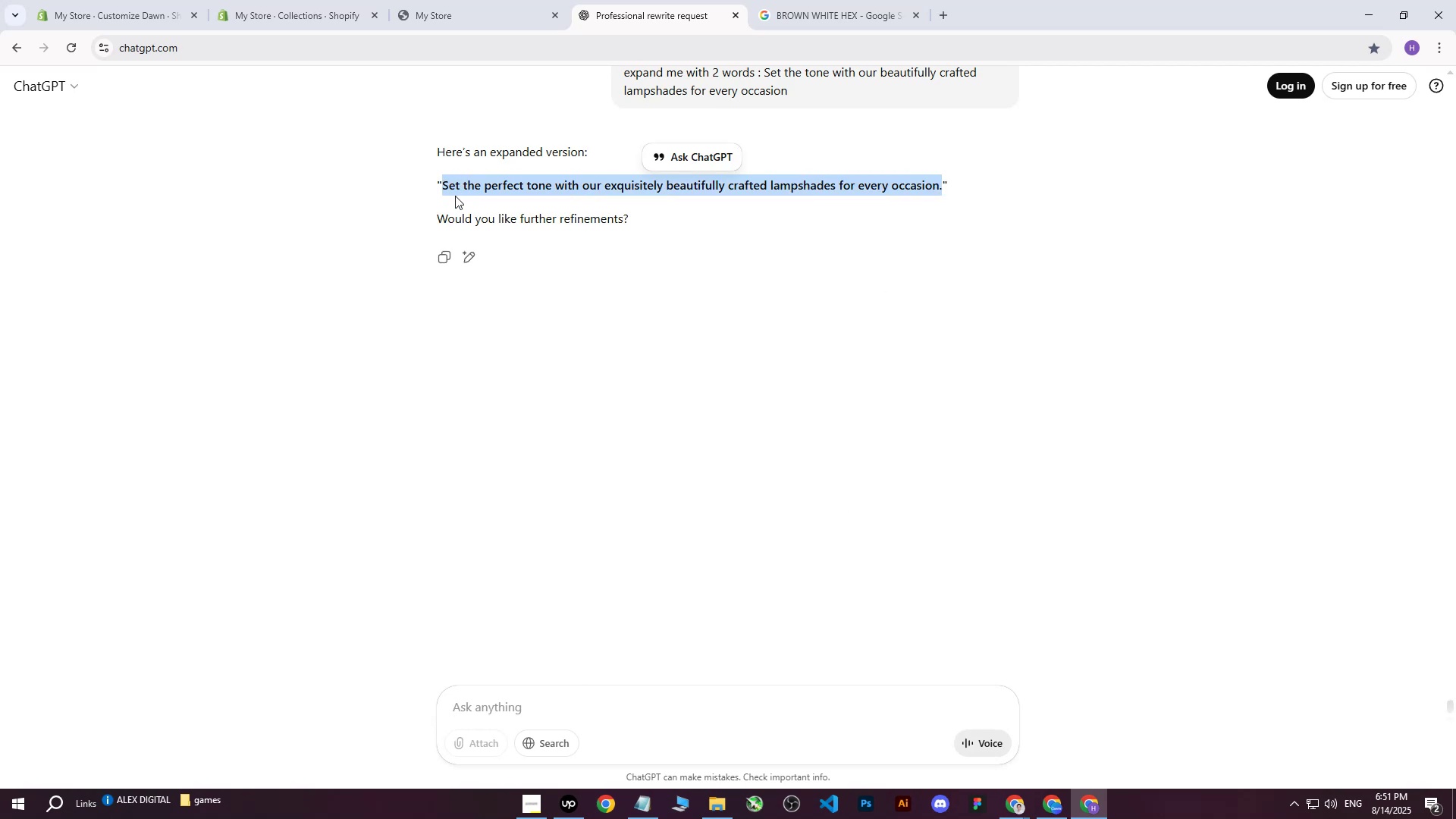 
key(Control+C)
 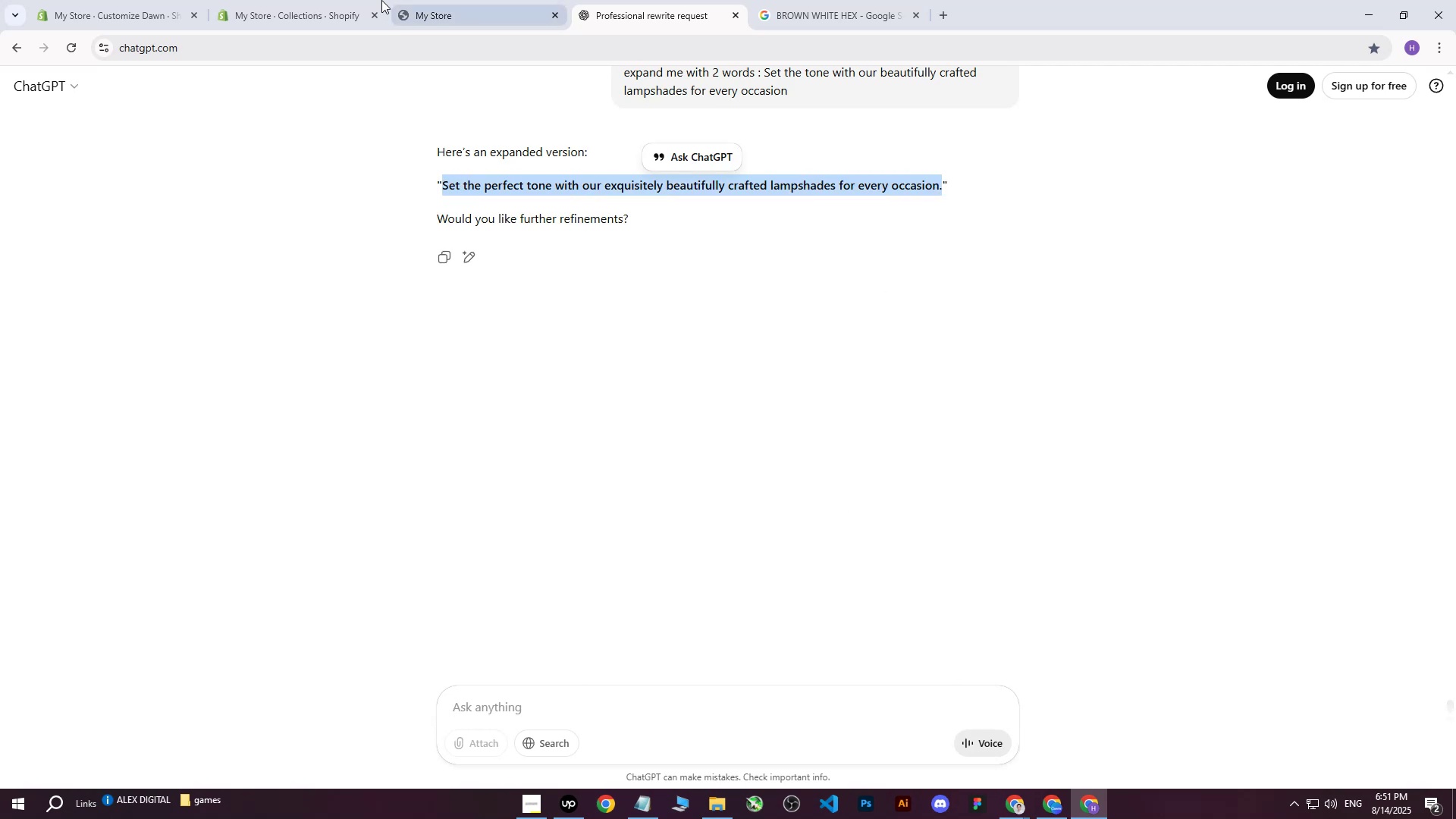 
left_click([196, 0])
 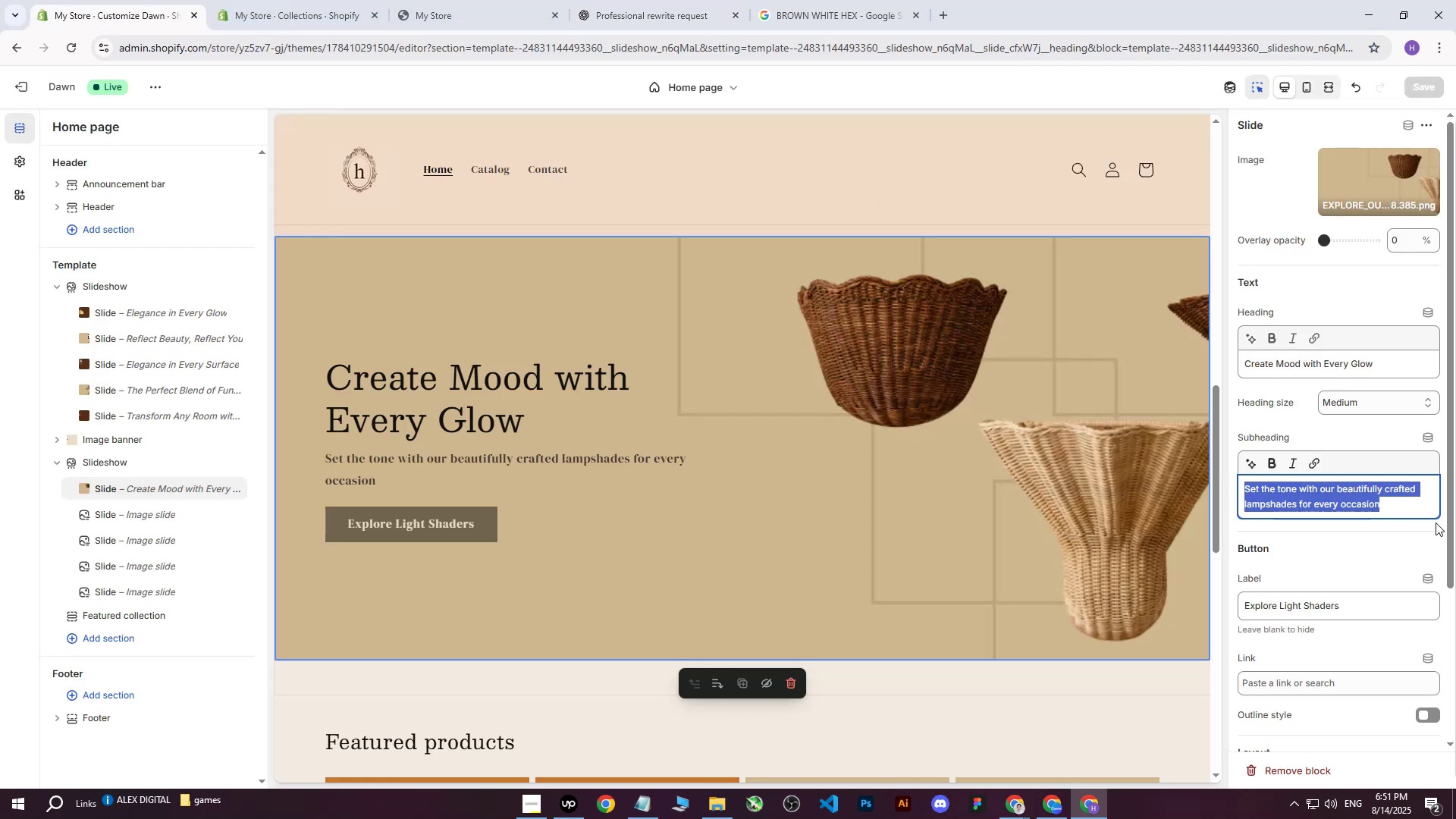 
left_click([1390, 513])
 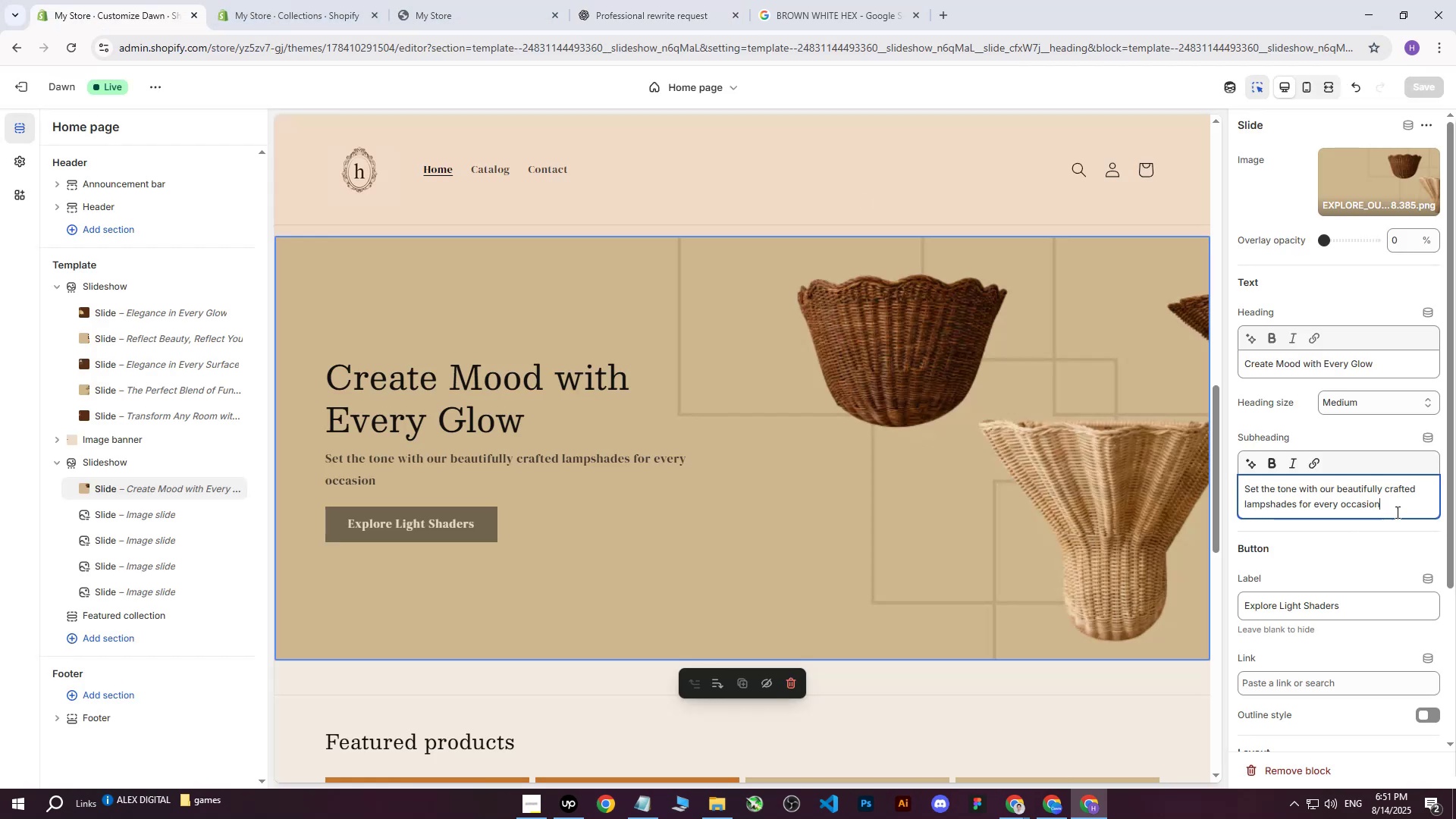 
left_click_drag(start_coordinate=[1395, 511], to_coordinate=[1178, 481])
 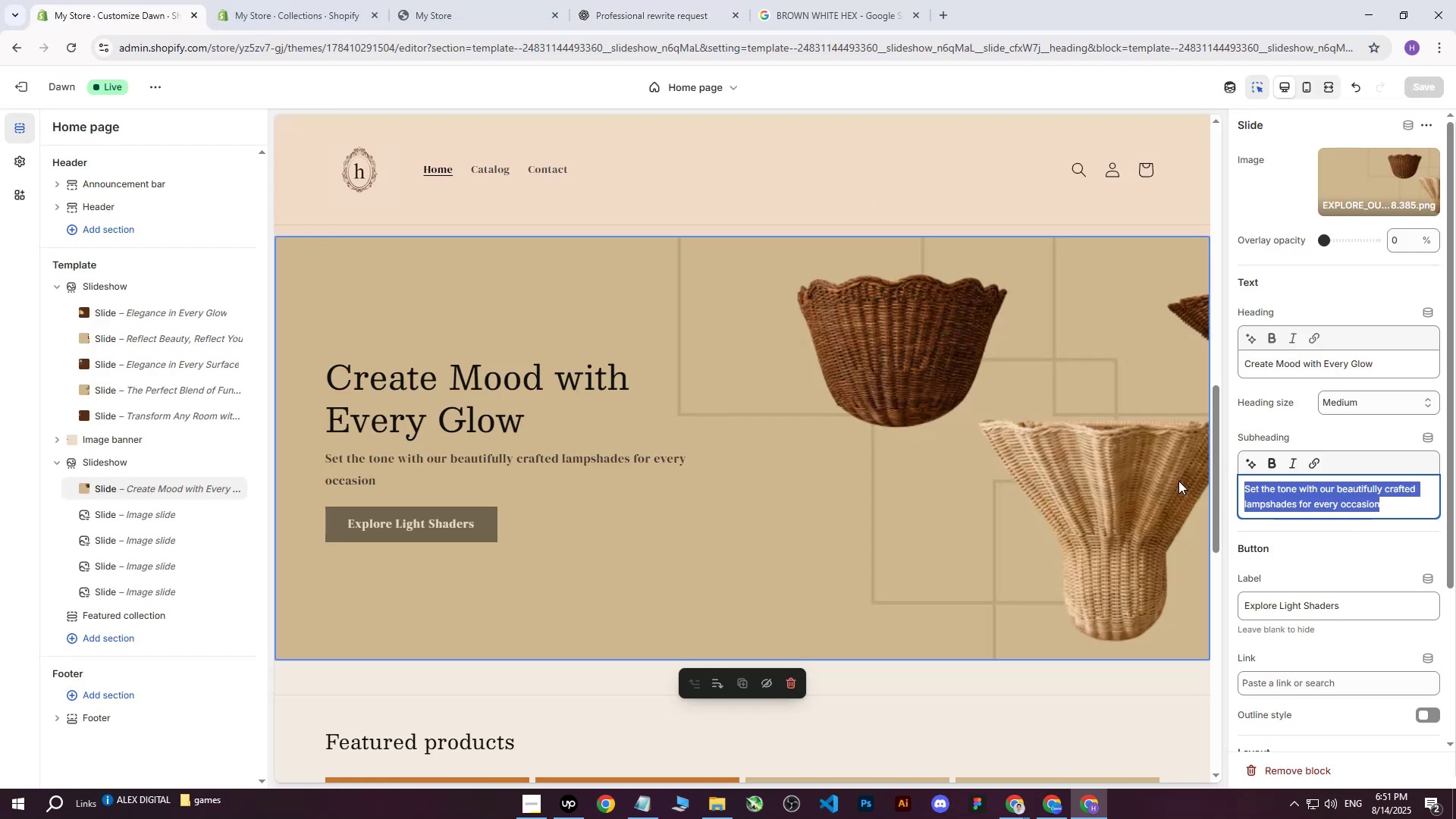 
key(Control+ControlLeft)
 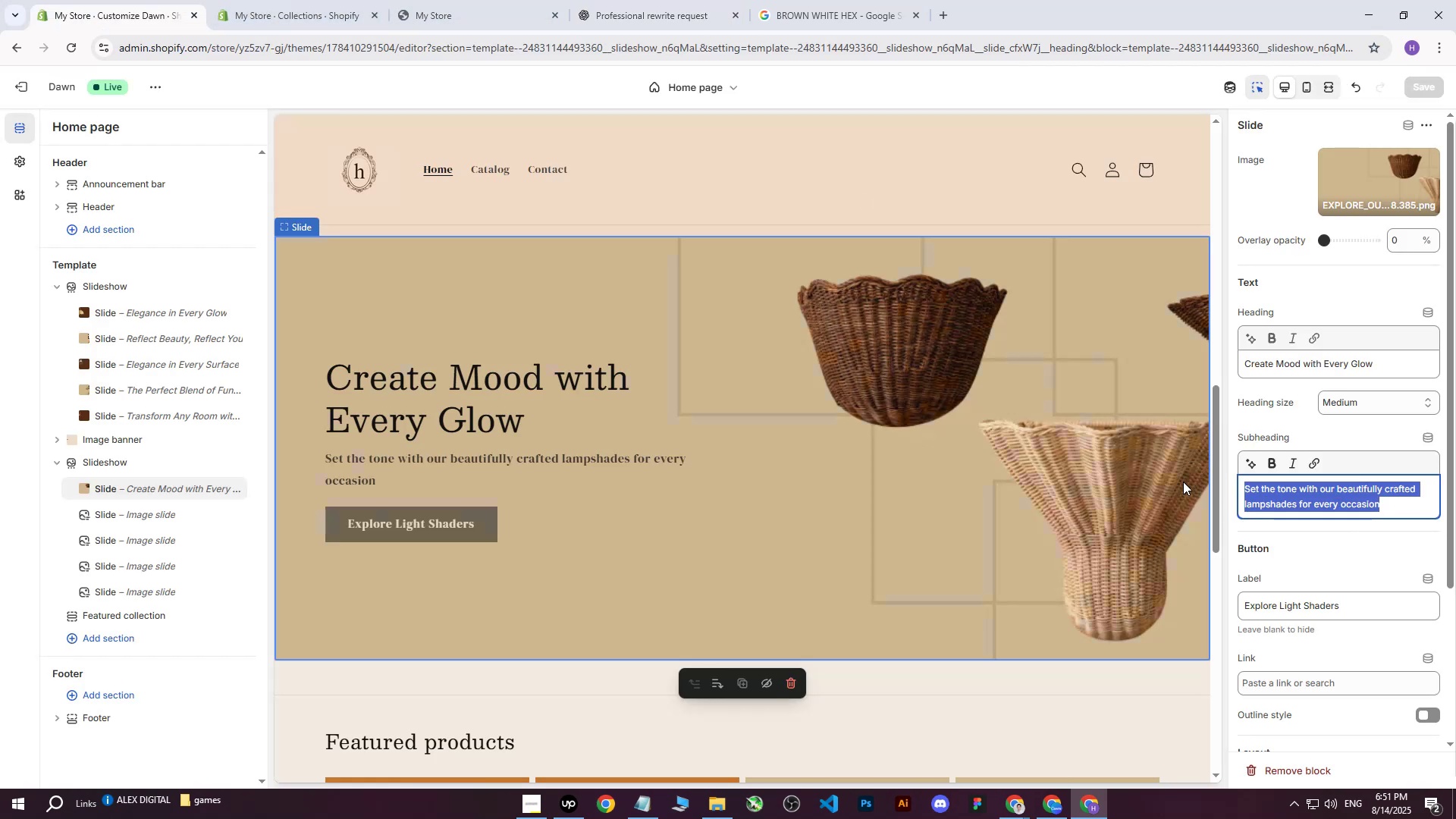 
key(Control+V)
 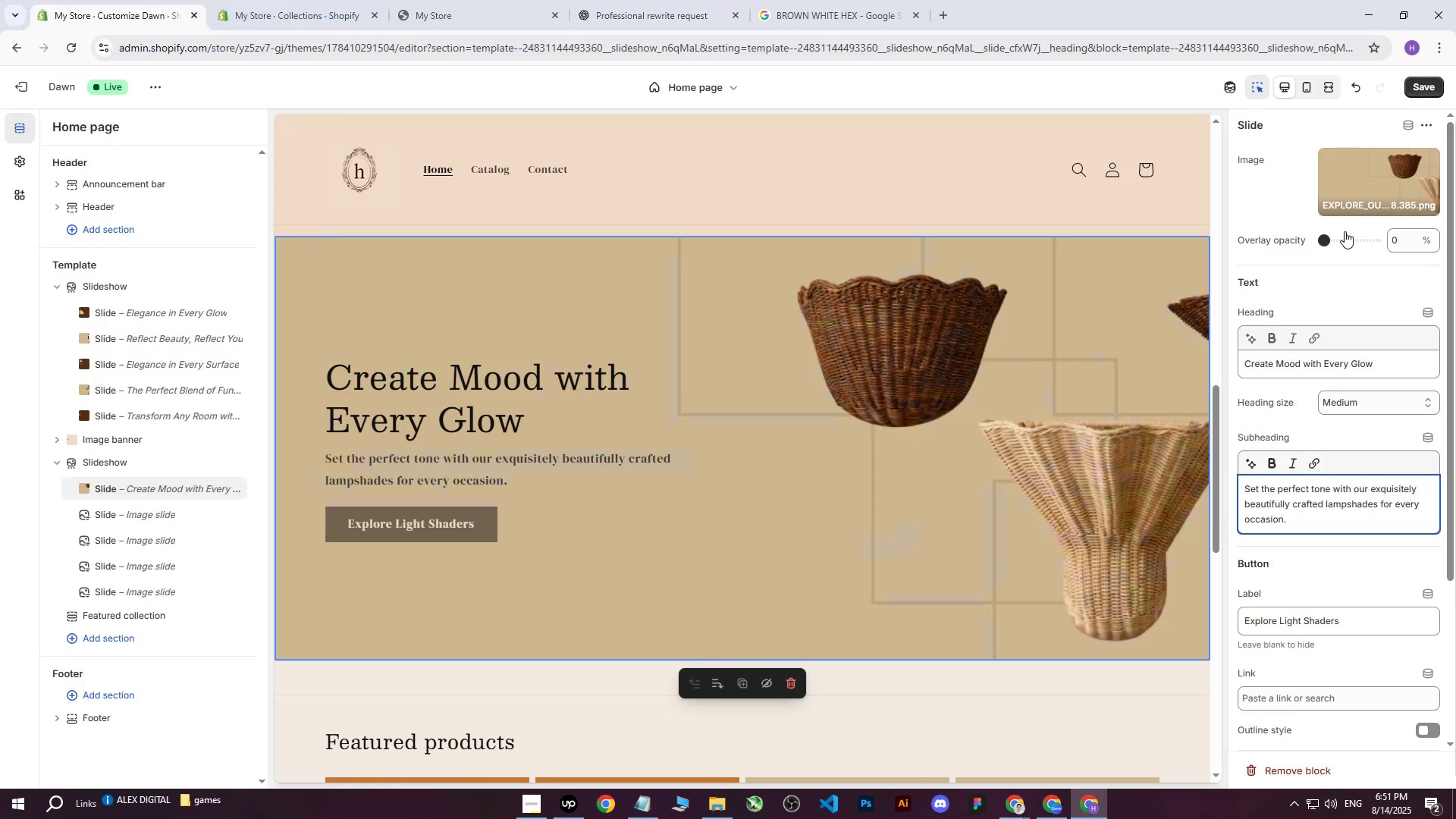 
left_click([1422, 84])
 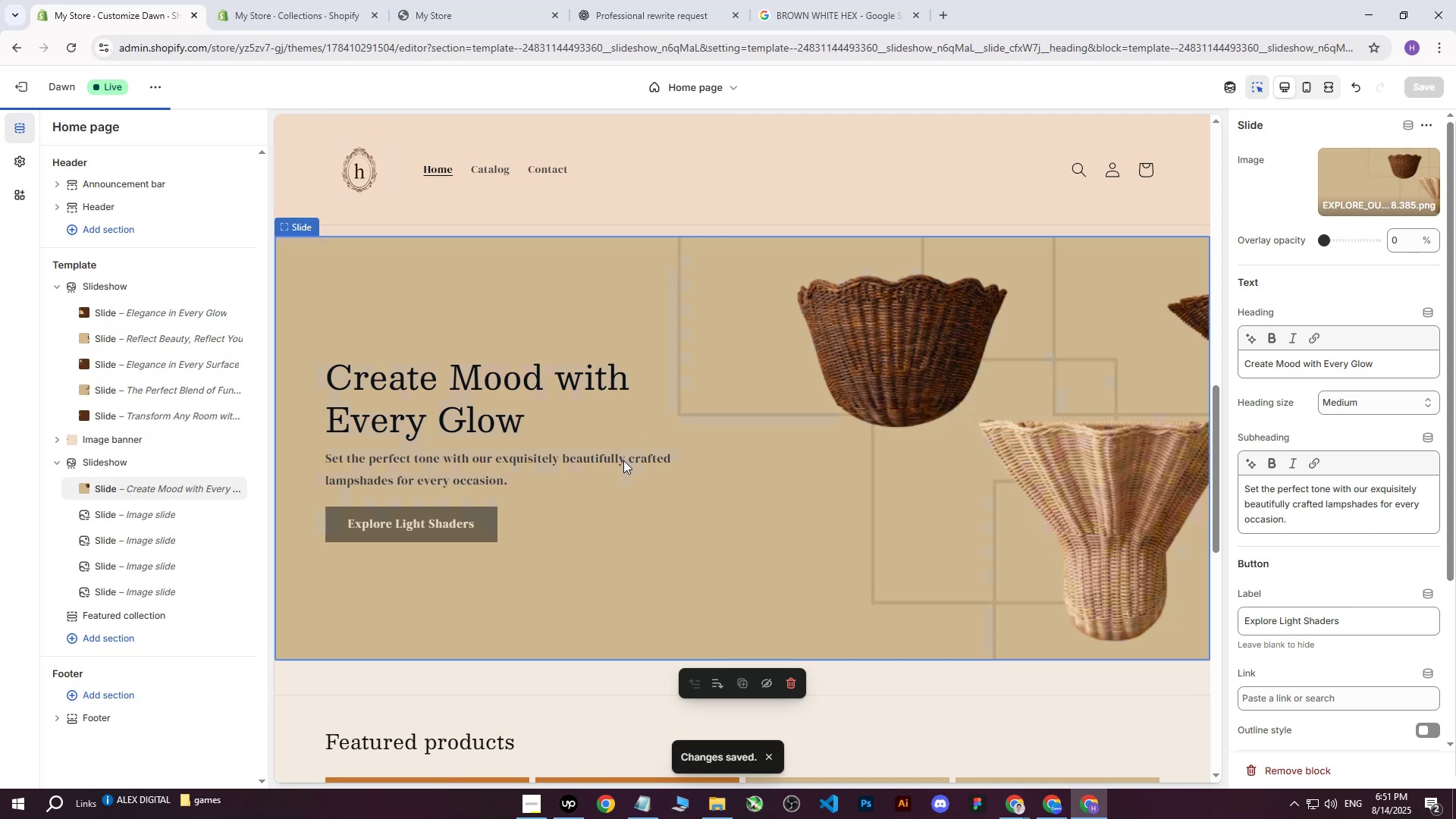 
scroll: coordinate [1374, 576], scroll_direction: down, amount: 1.0
 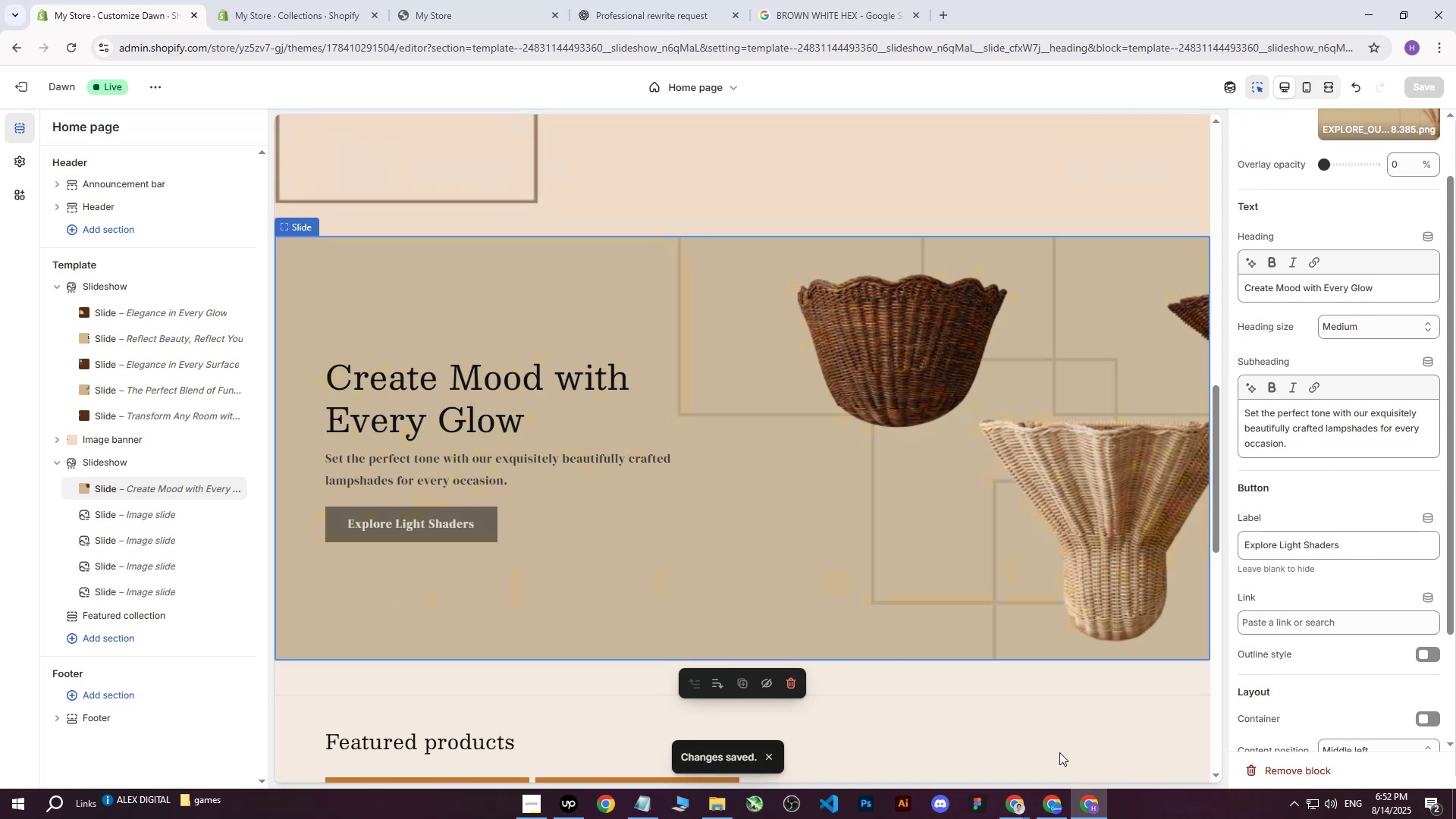 
left_click([1051, 801])
 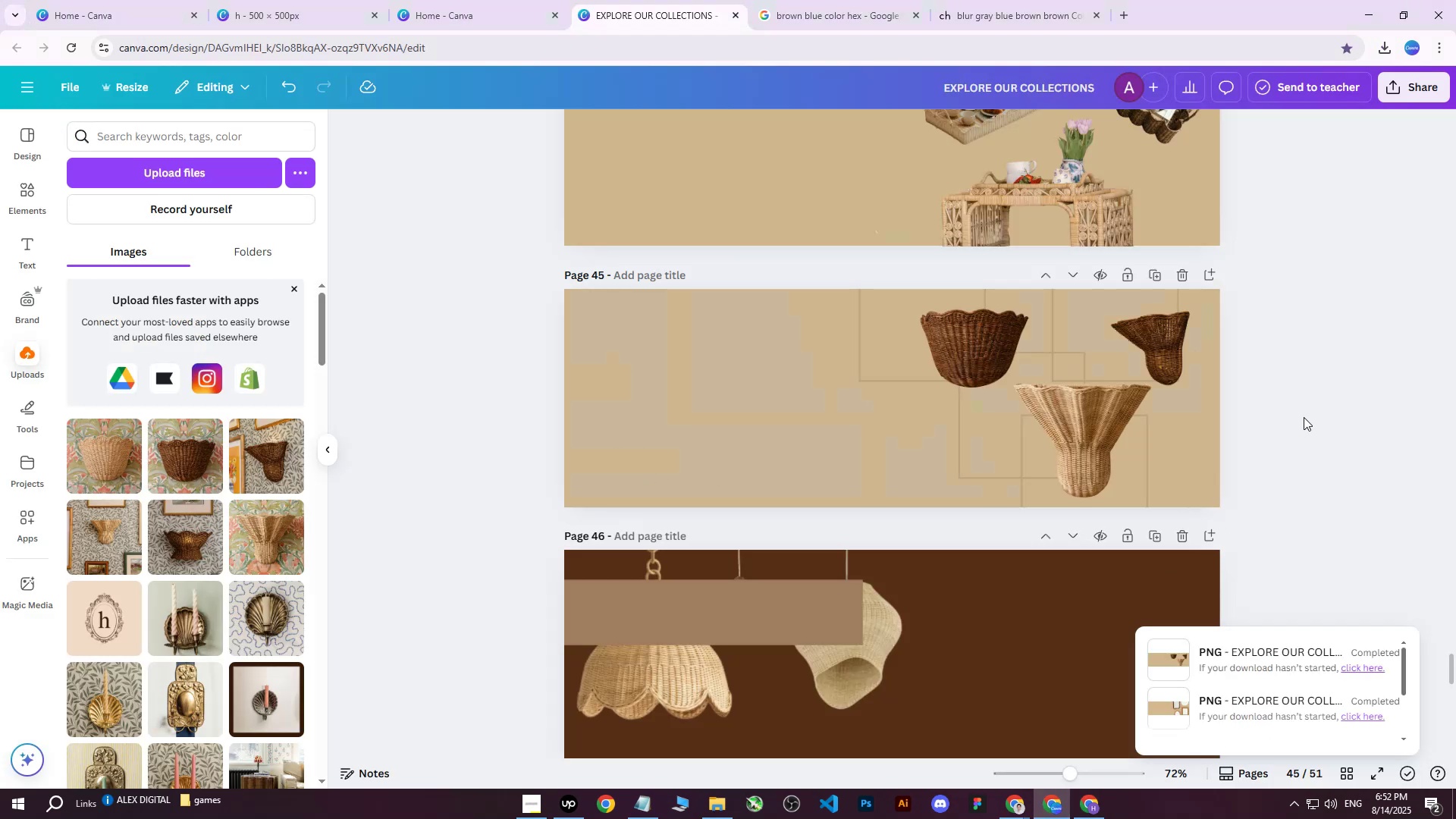 
left_click([1304, 417])
 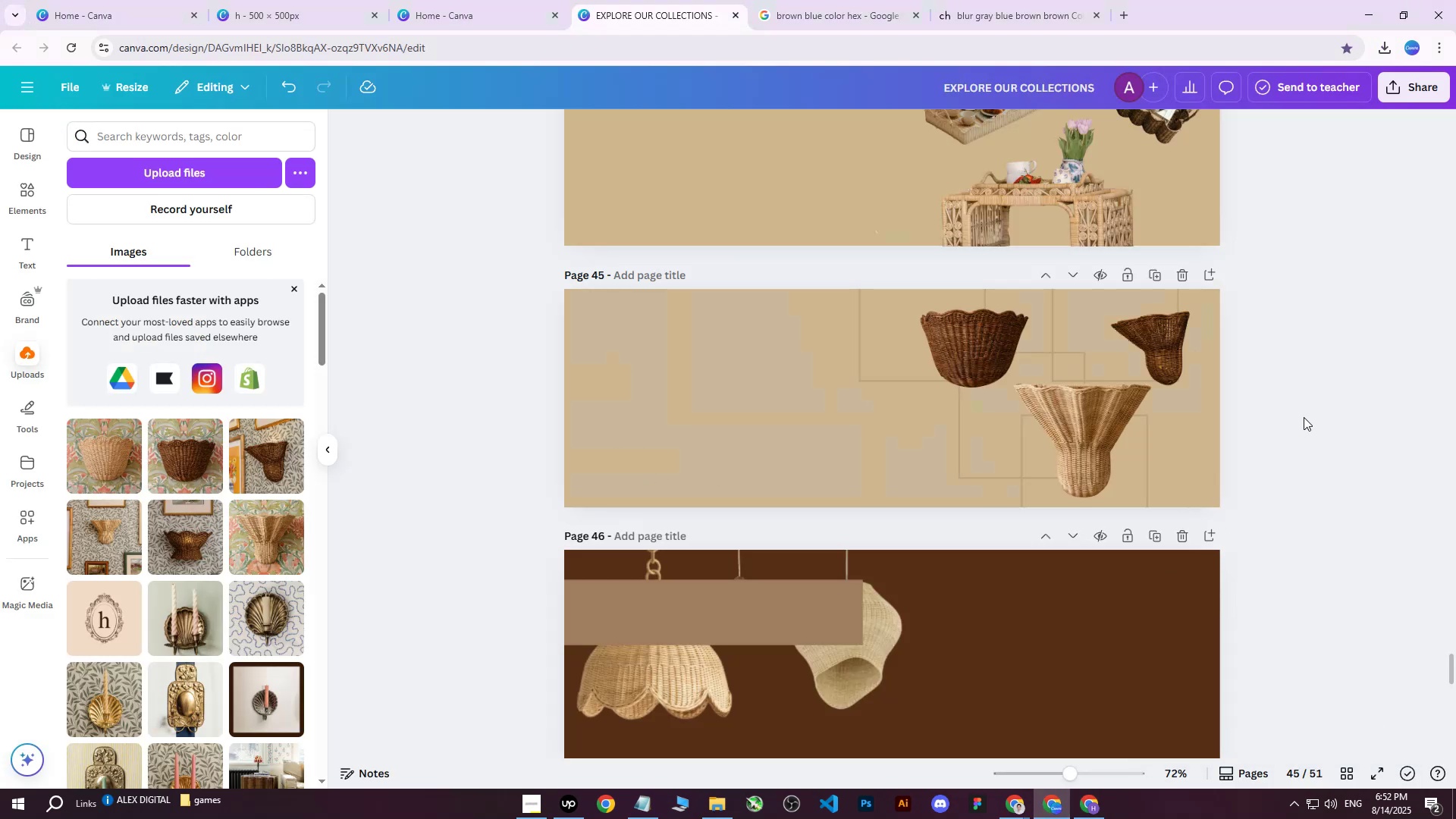 
scroll: coordinate [1302, 418], scroll_direction: up, amount: 4.0
 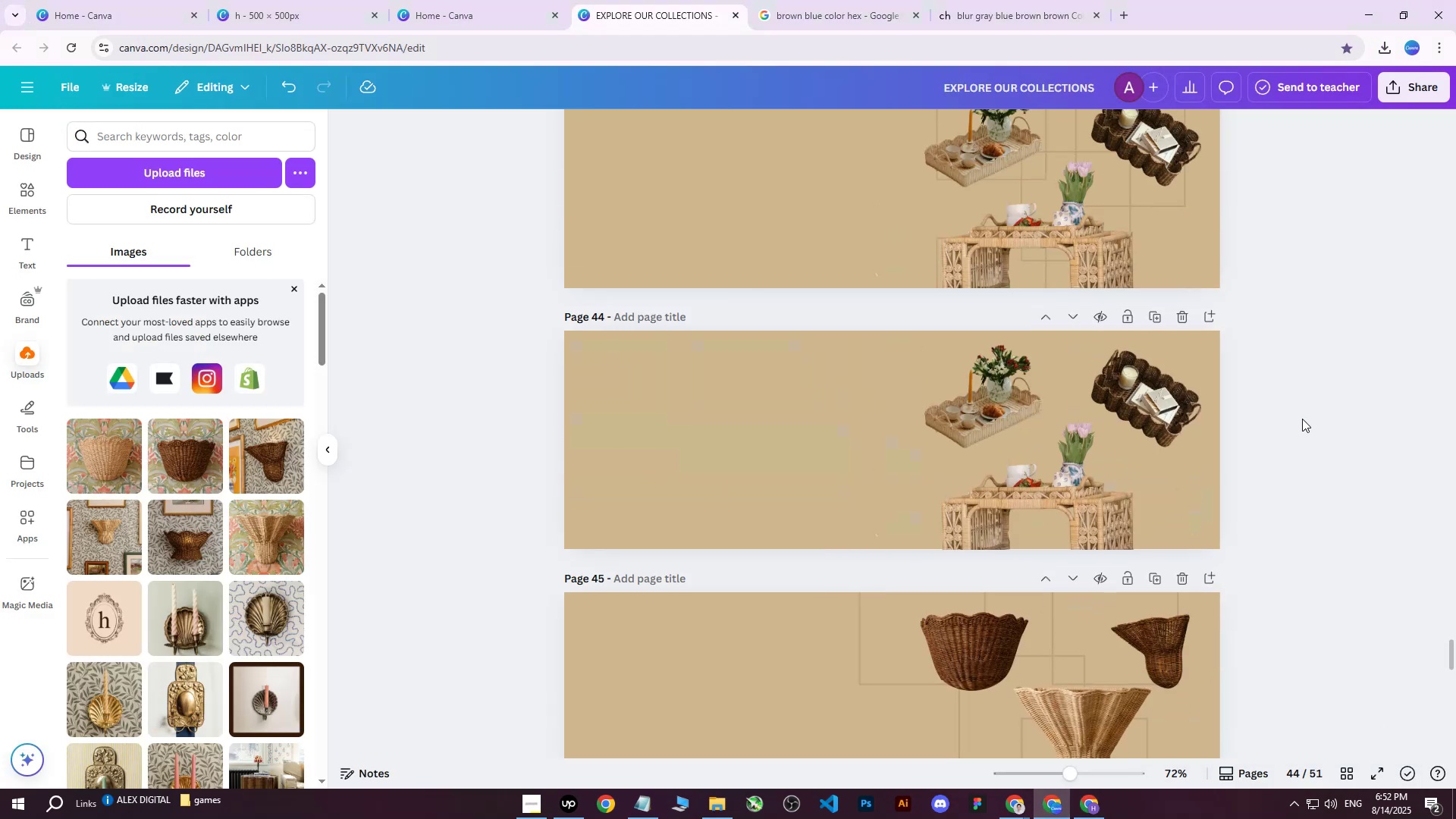 
scroll: coordinate [1147, 429], scroll_direction: down, amount: 21.0
 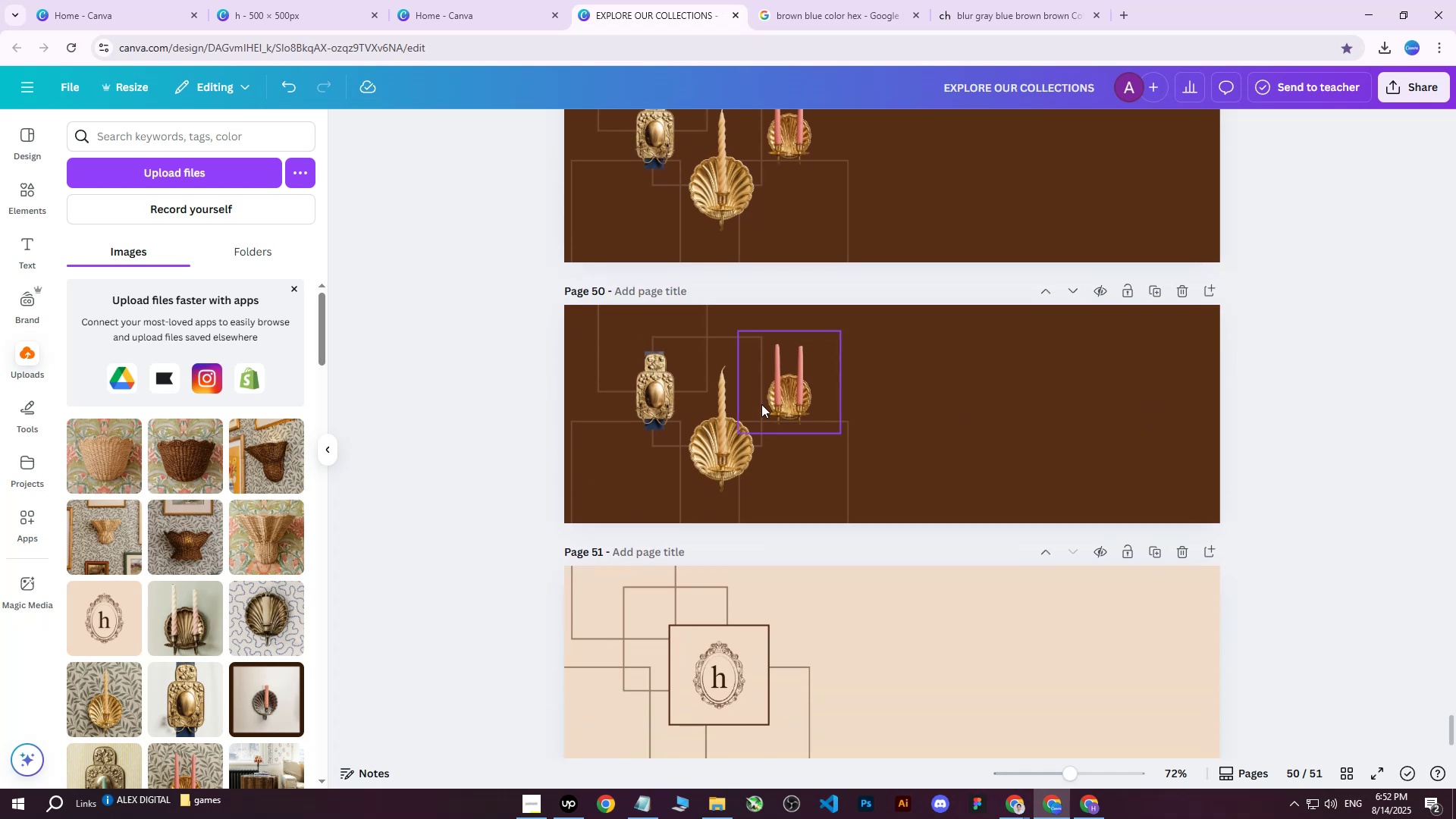 
left_click([696, 422])
 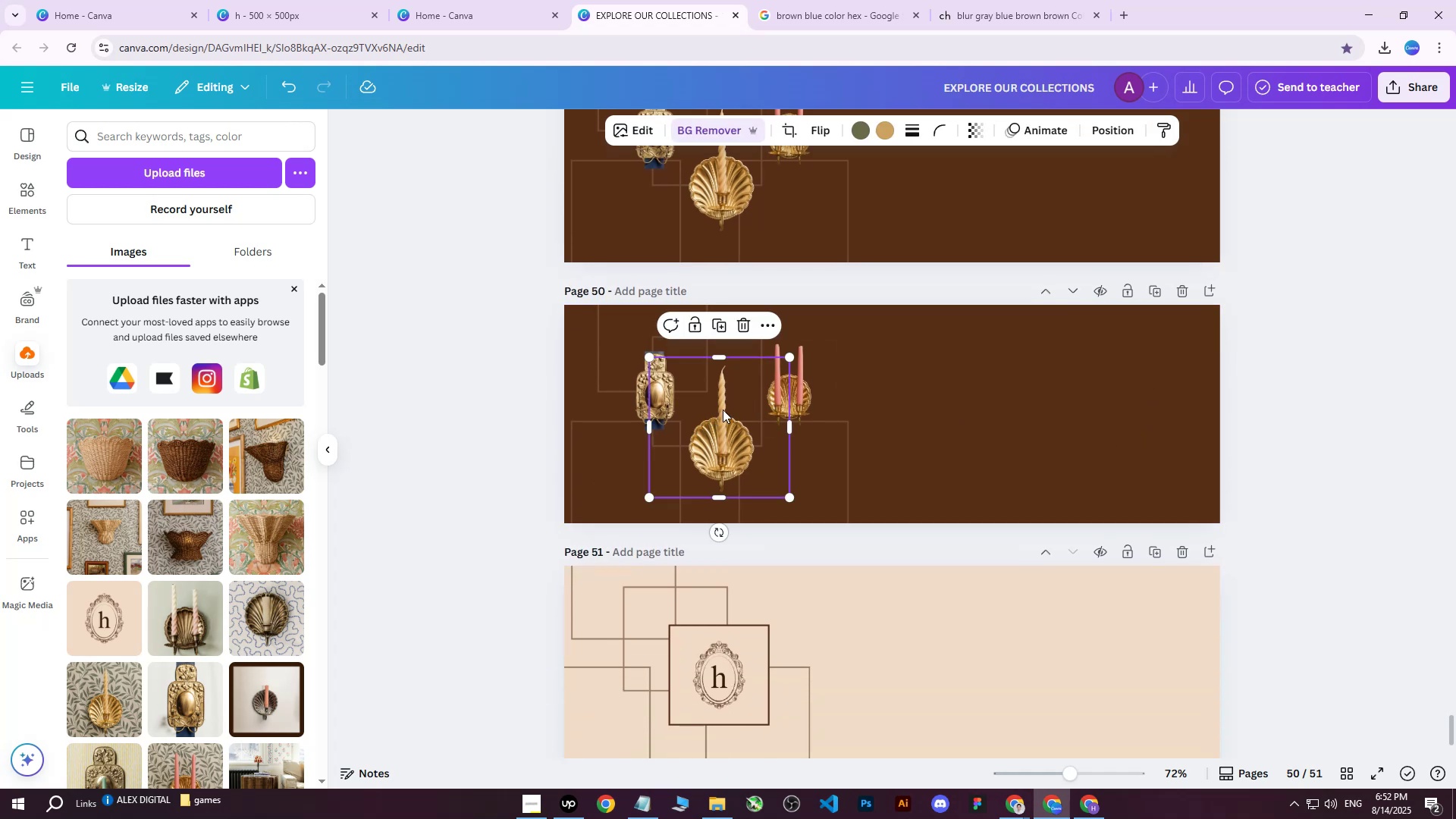 
key(Delete)
 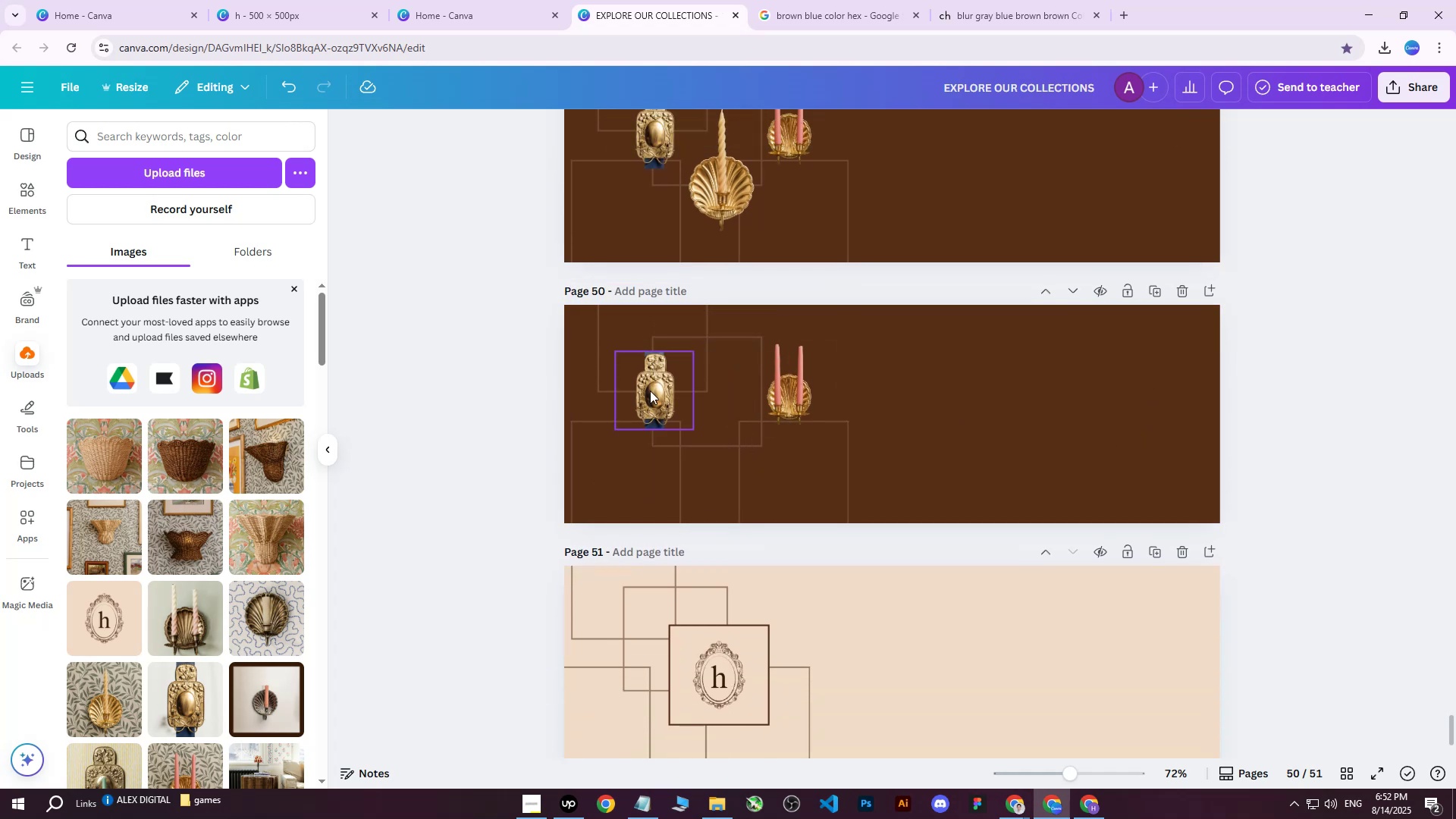 
left_click([648, 388])
 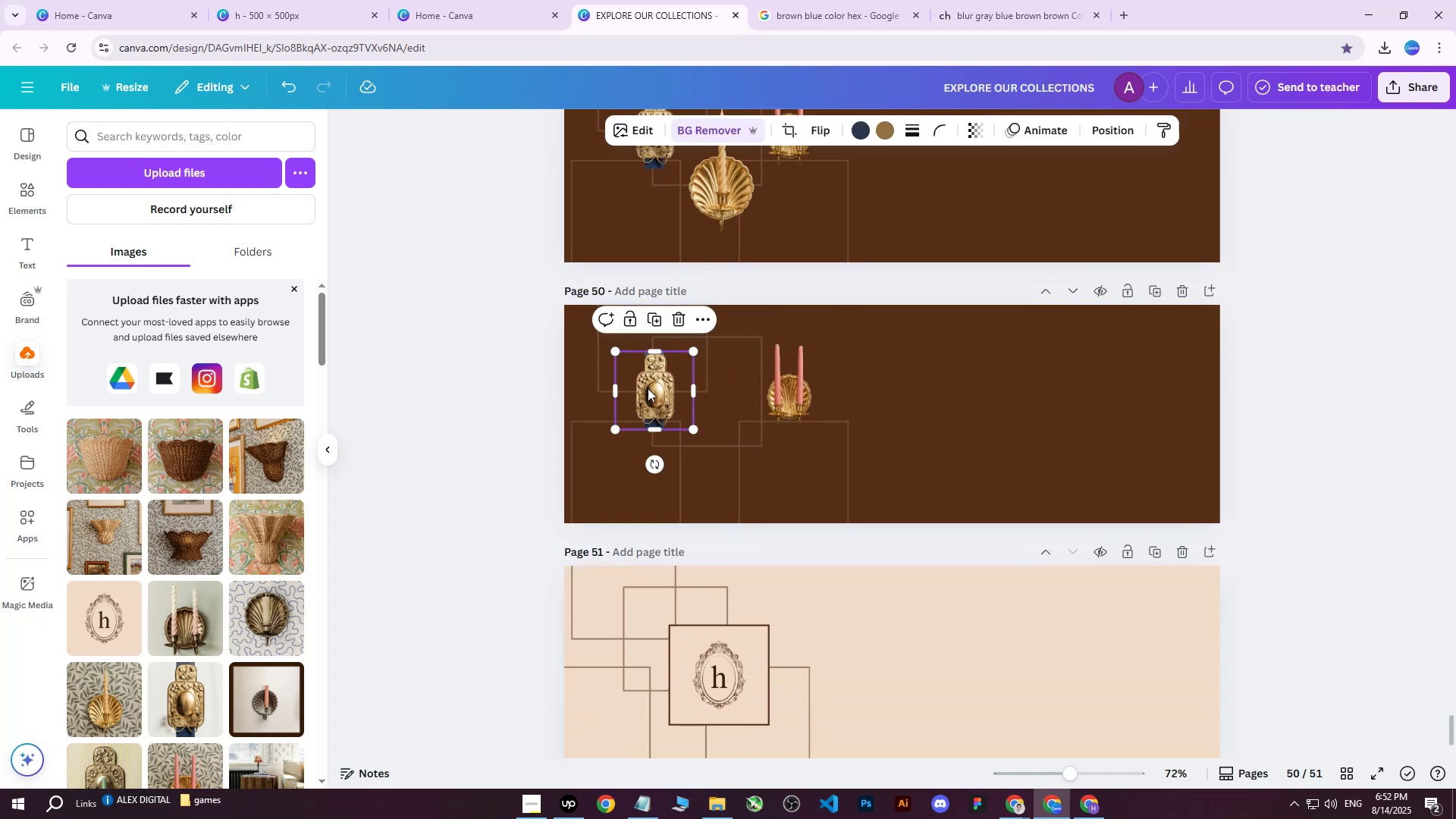 
key(Delete)
 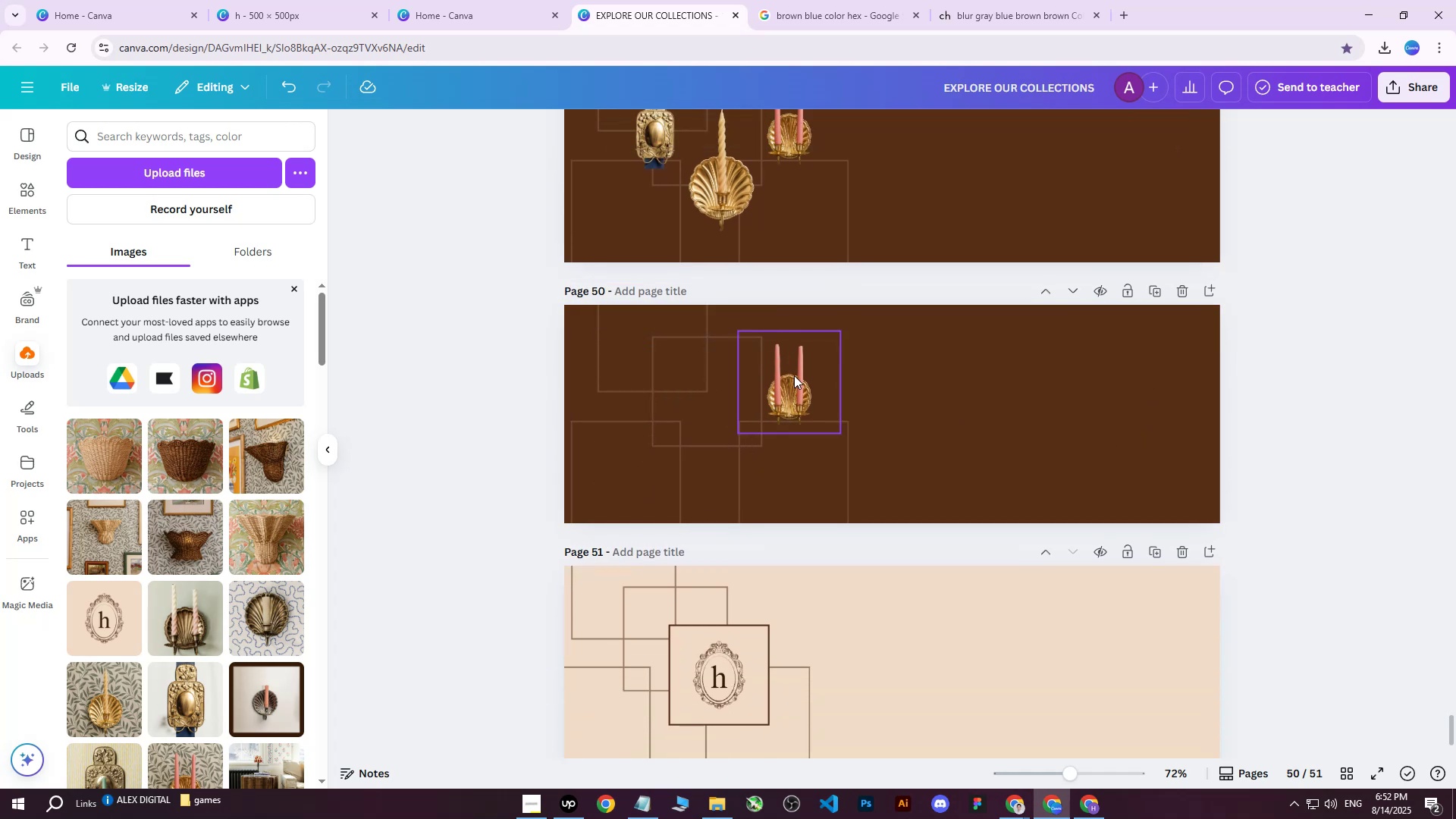 
double_click([794, 375])
 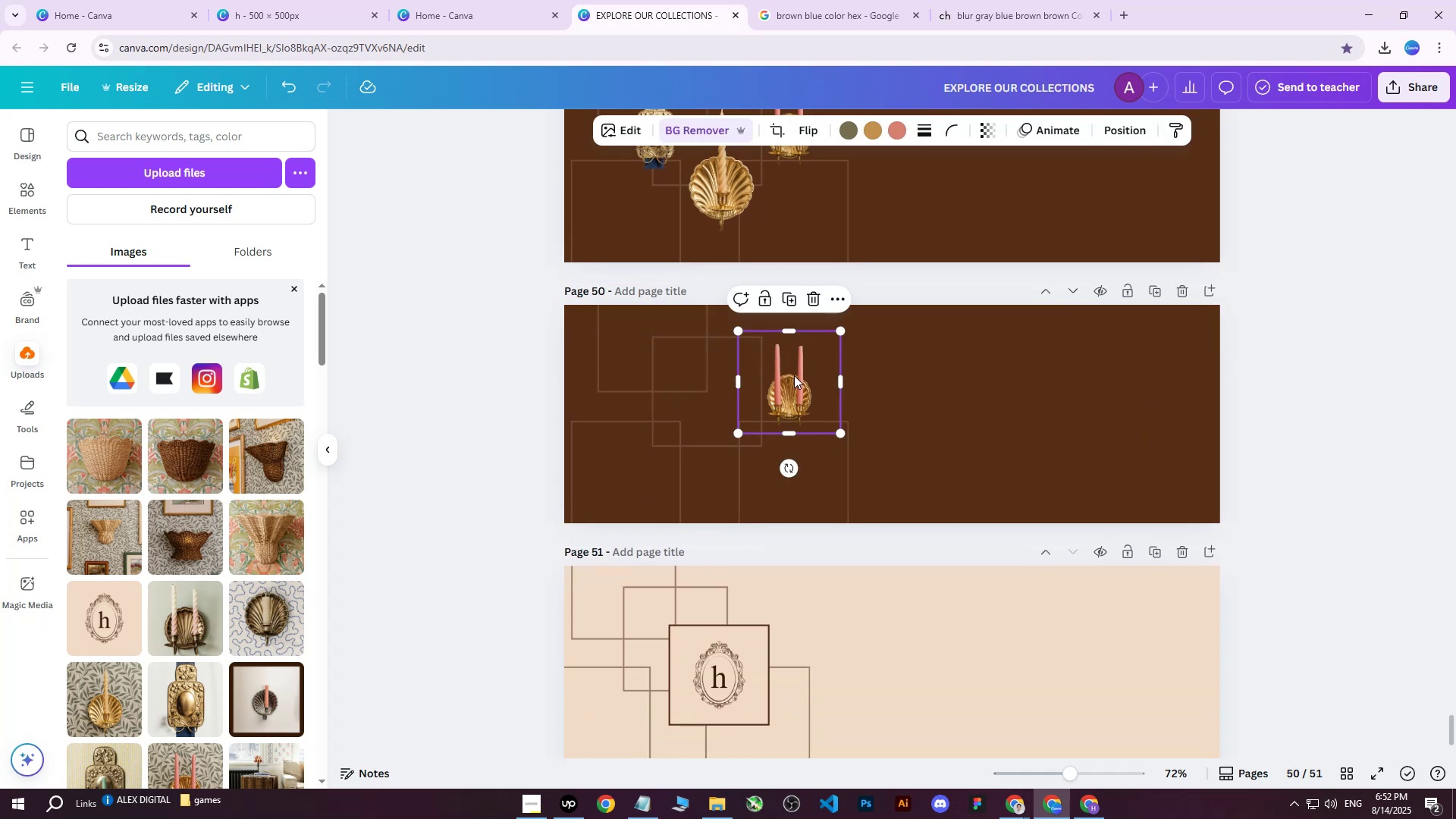 
key(Delete)
 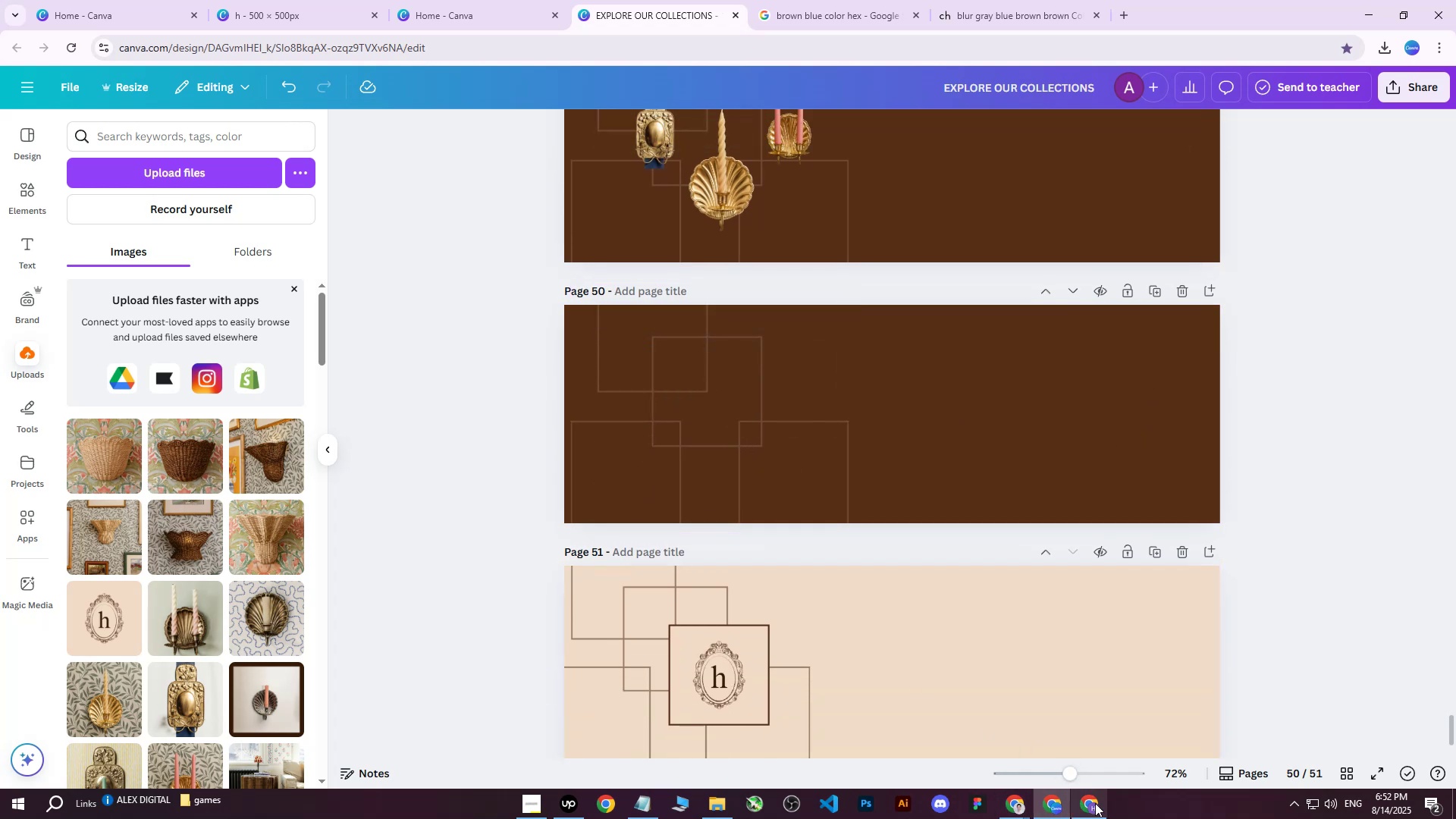 
left_click([297, 0])
 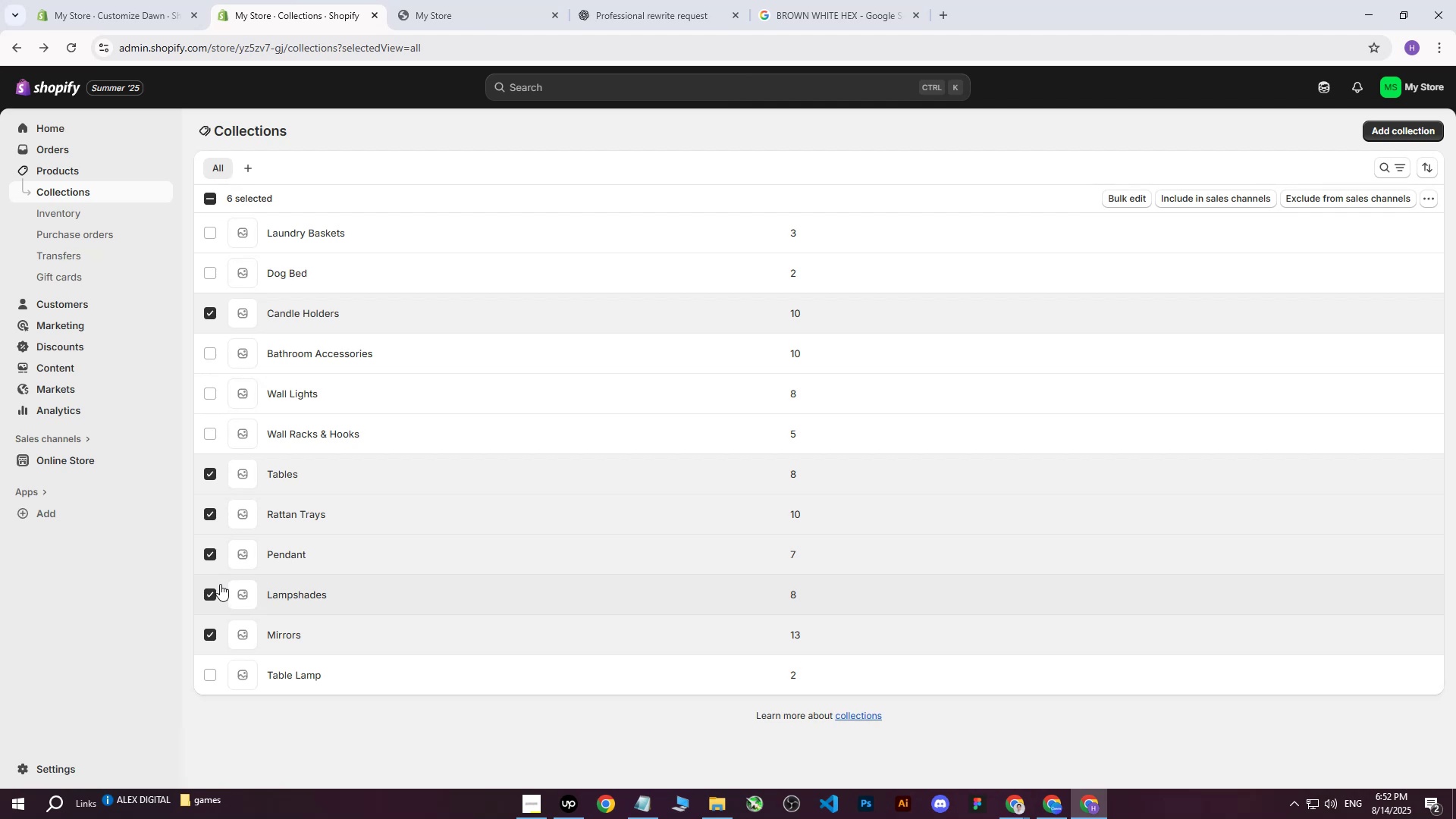 
left_click([206, 680])
 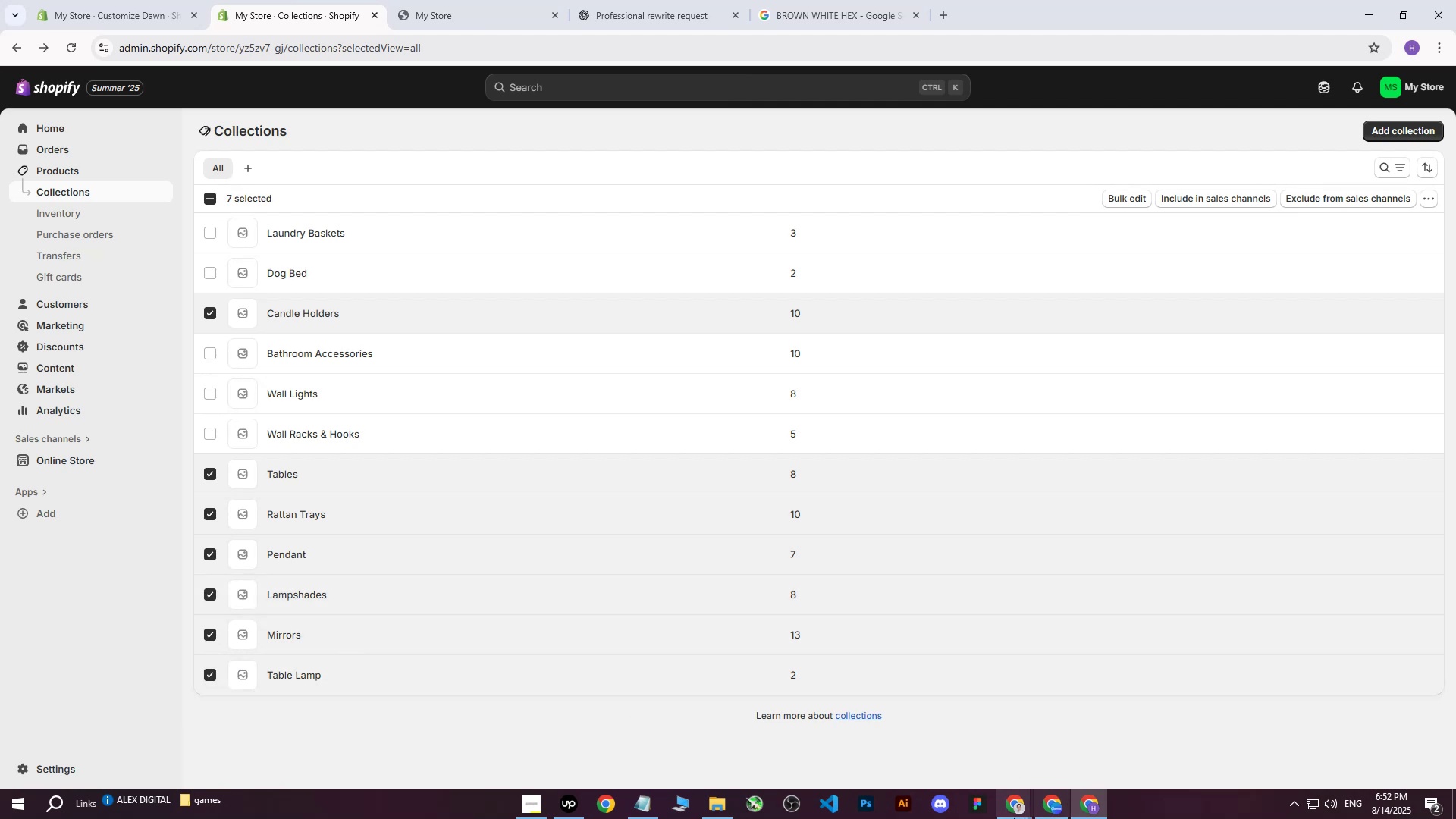 
left_click([1097, 802])
 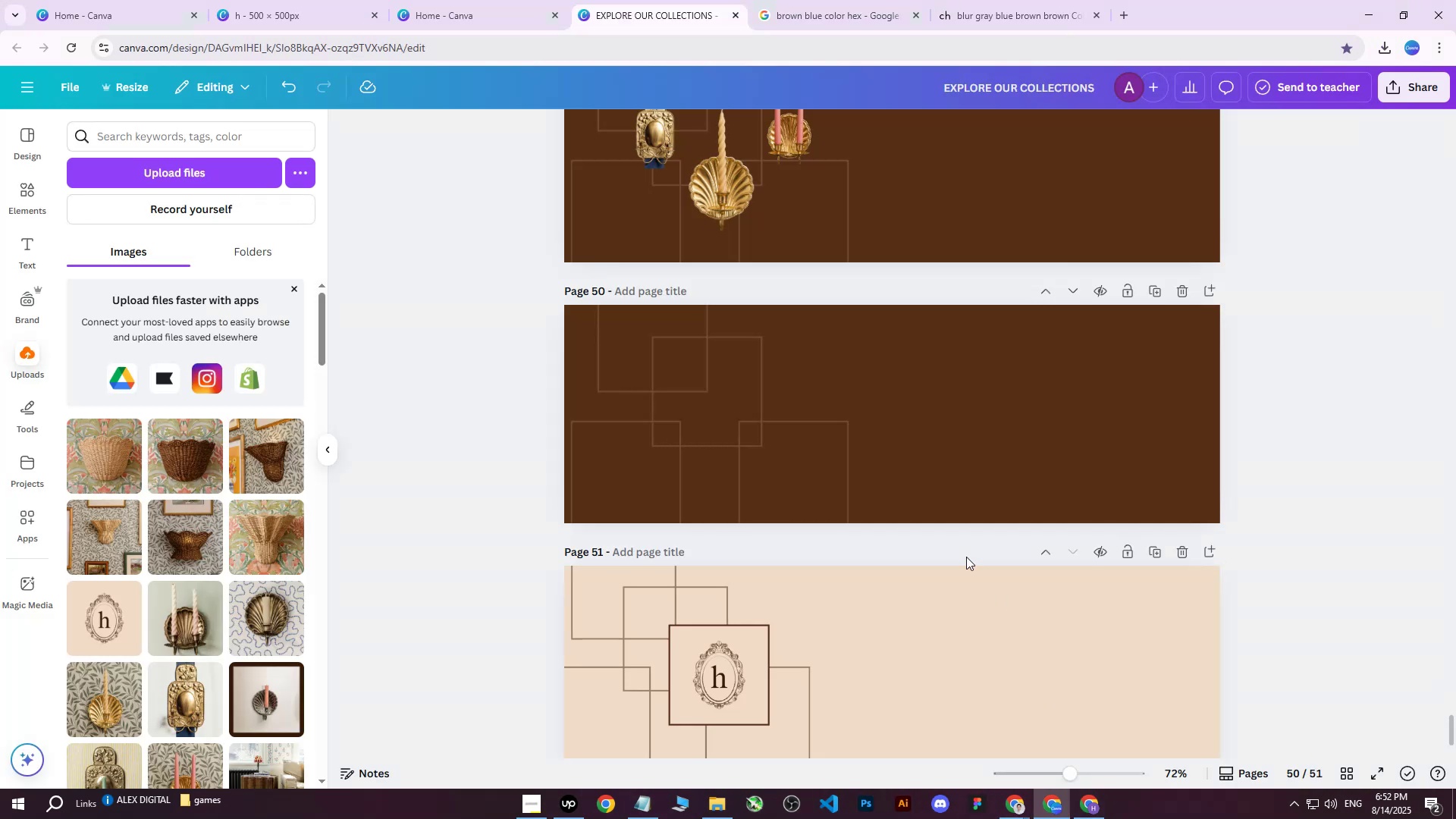 
scroll: coordinate [927, 582], scroll_direction: down, amount: 1.0
 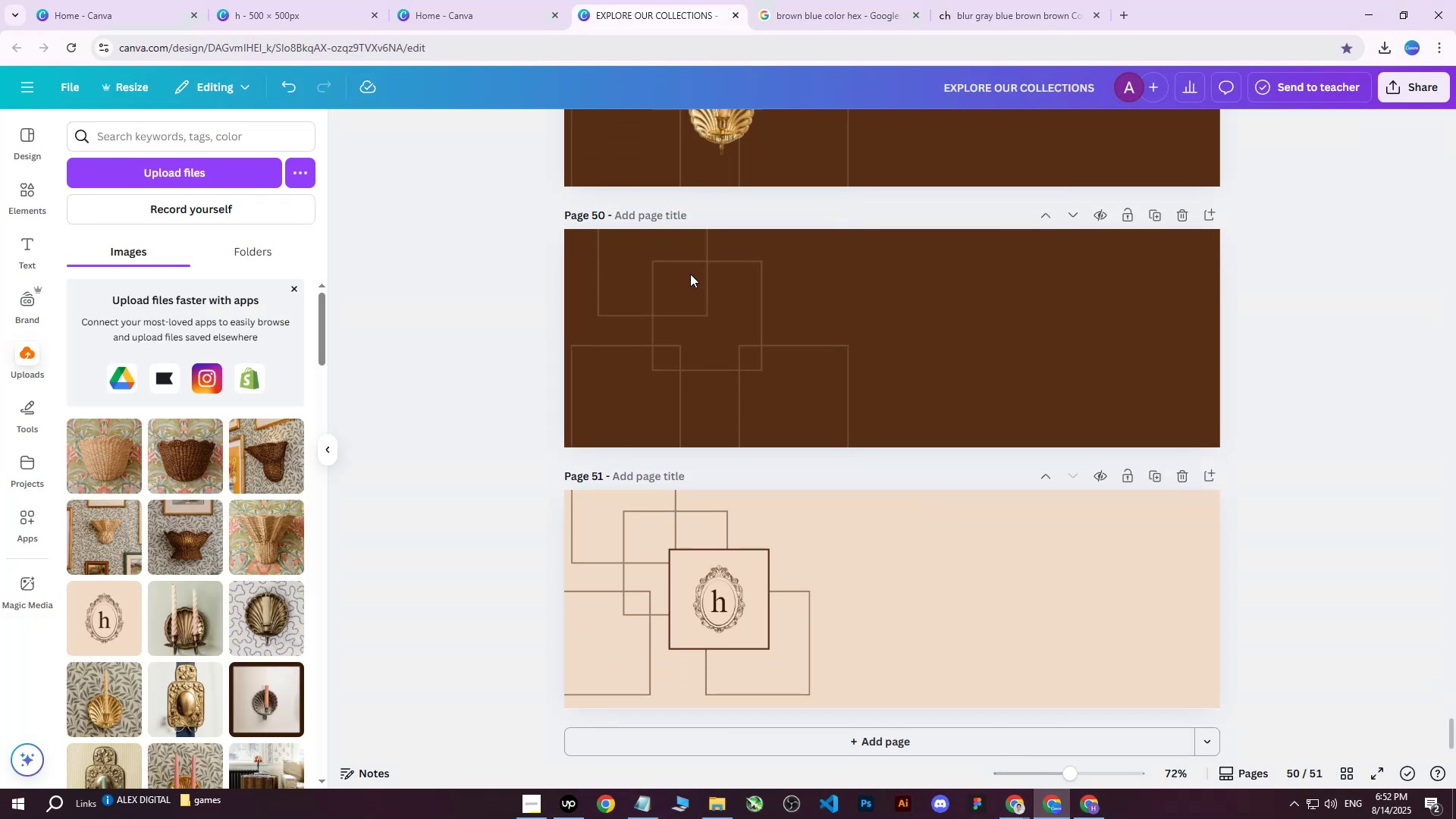 
left_click([1089, 801])
 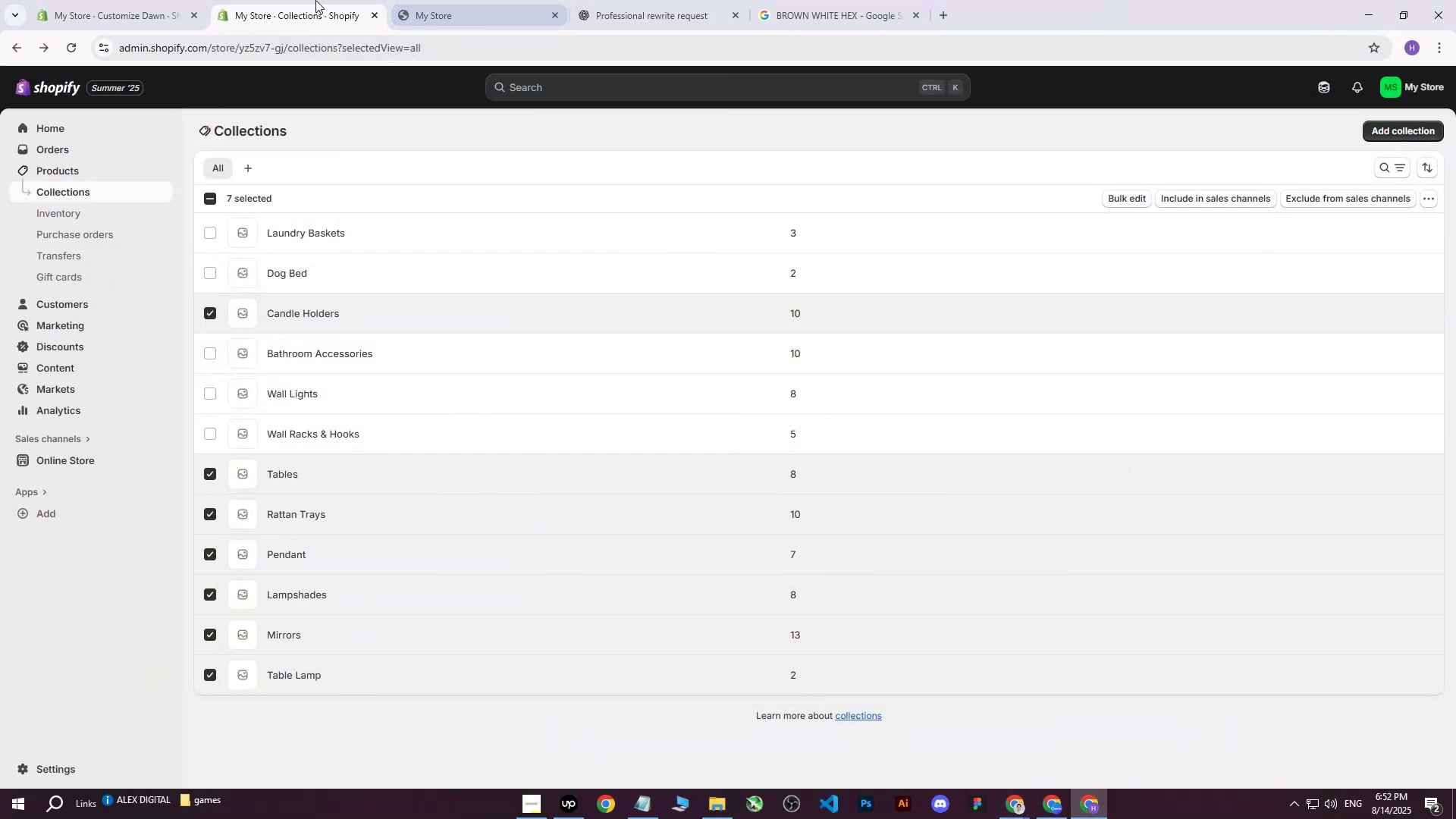 
left_click([140, 0])
 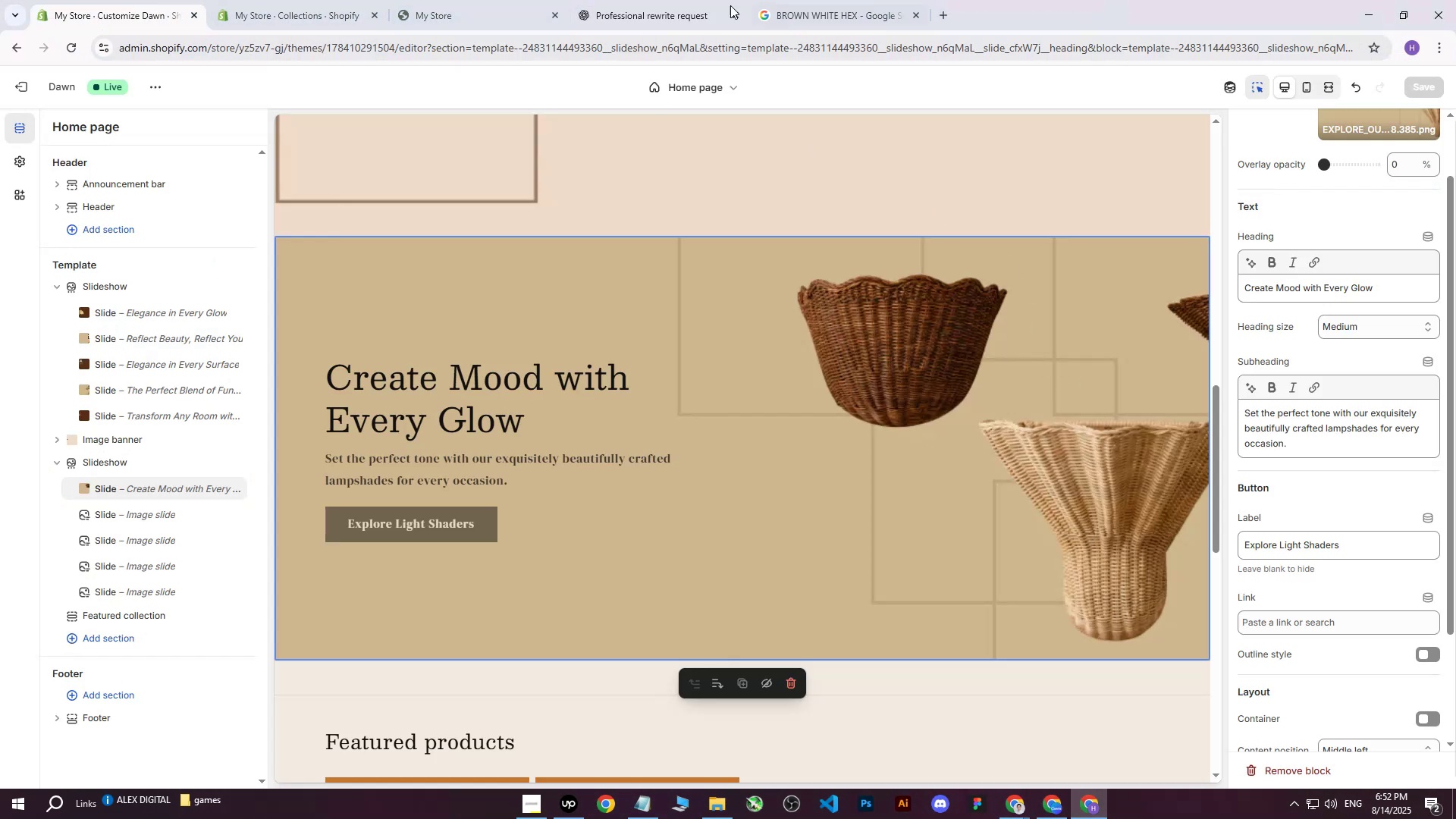 
left_click([501, 0])
 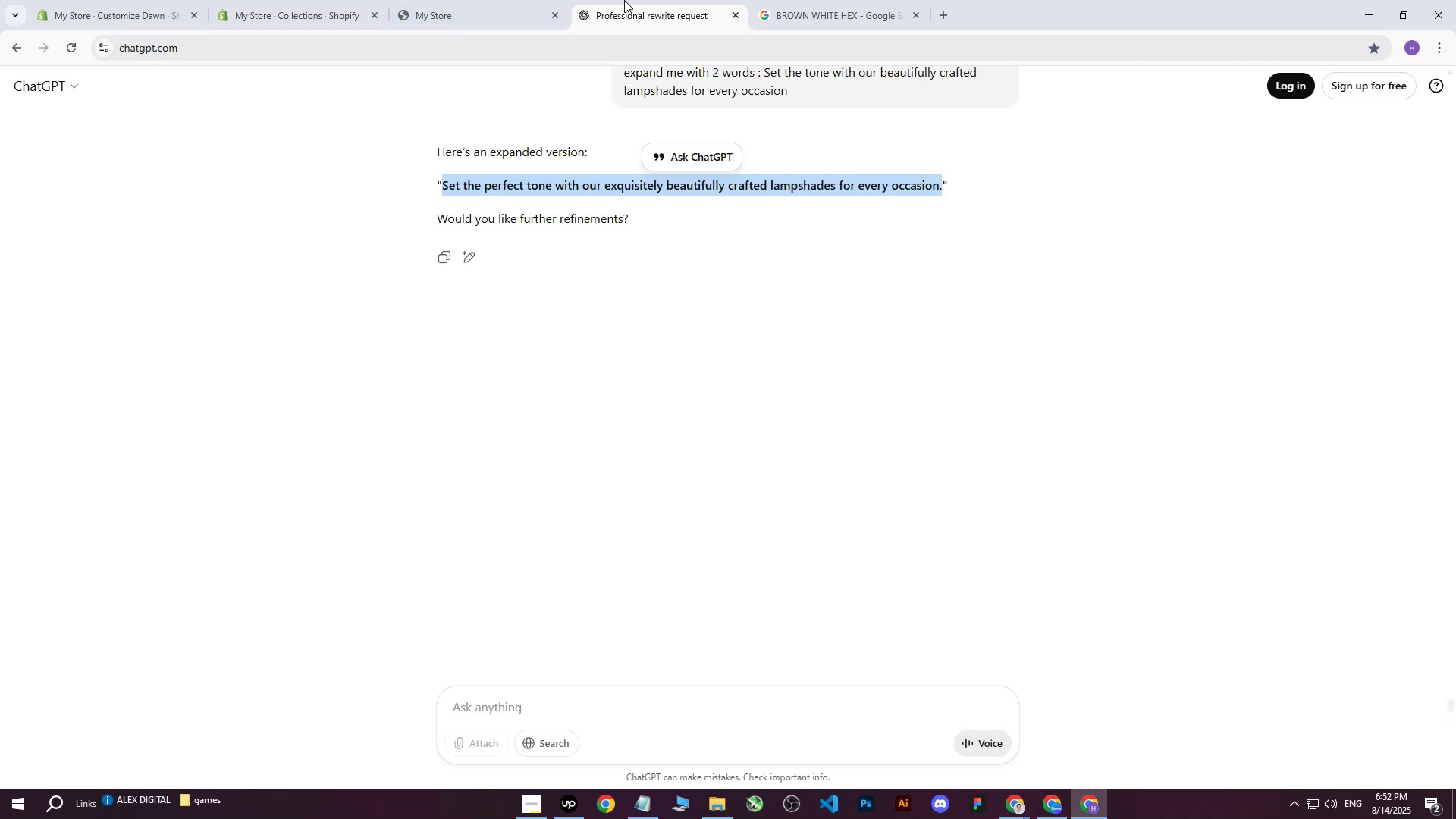 
left_click([457, 0])
 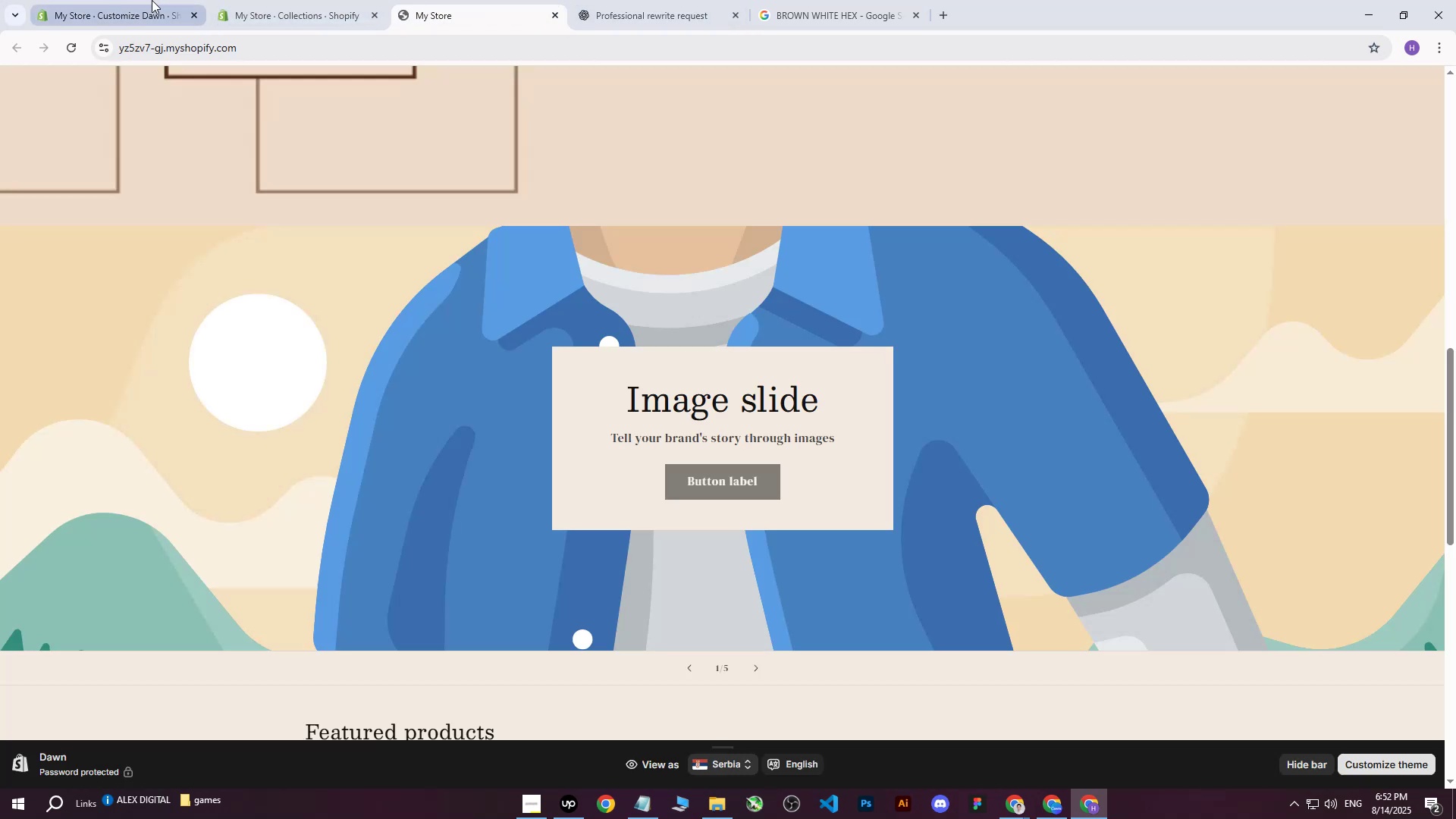 
left_click([83, 0])
 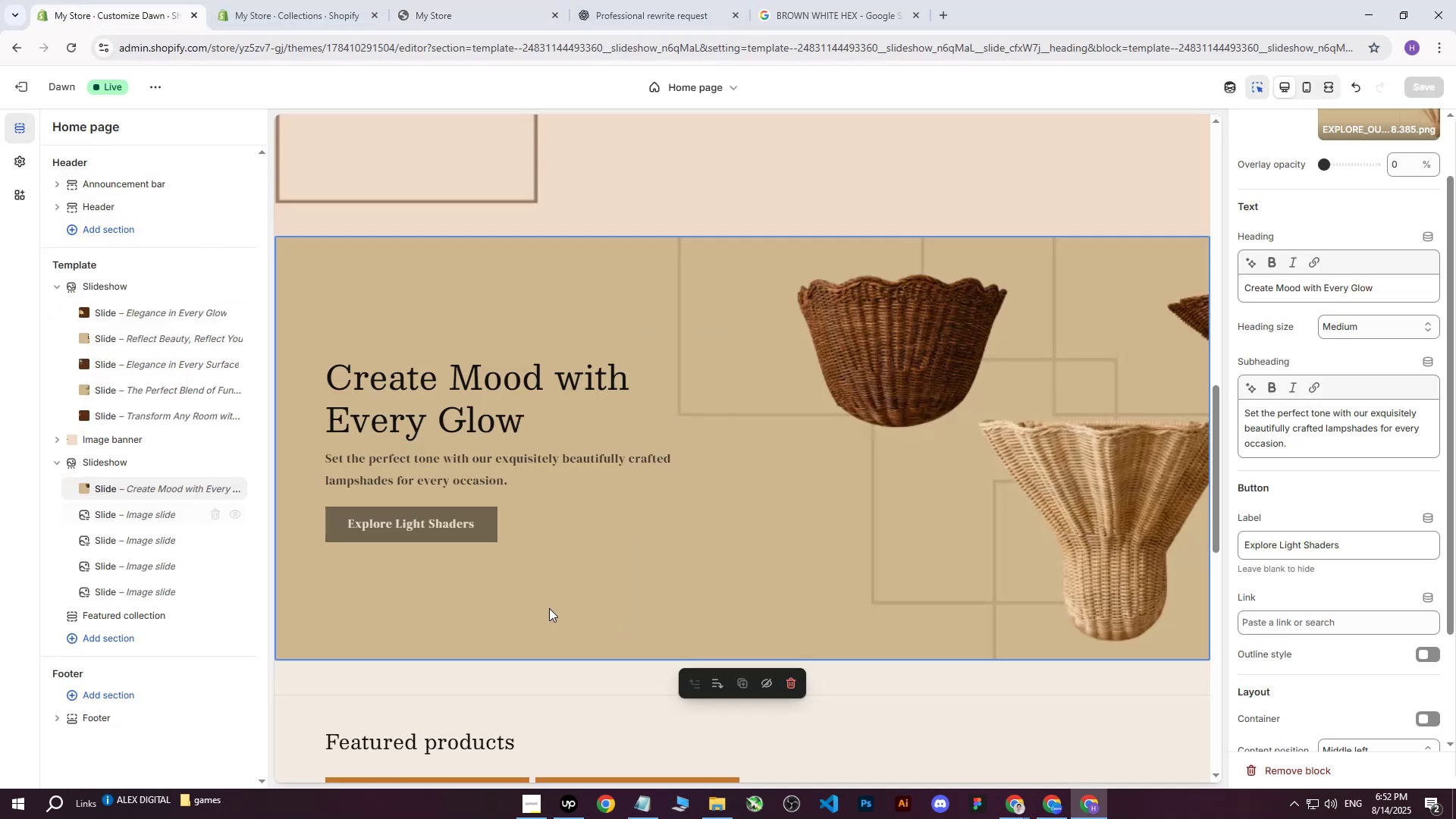 
left_click([1056, 804])
 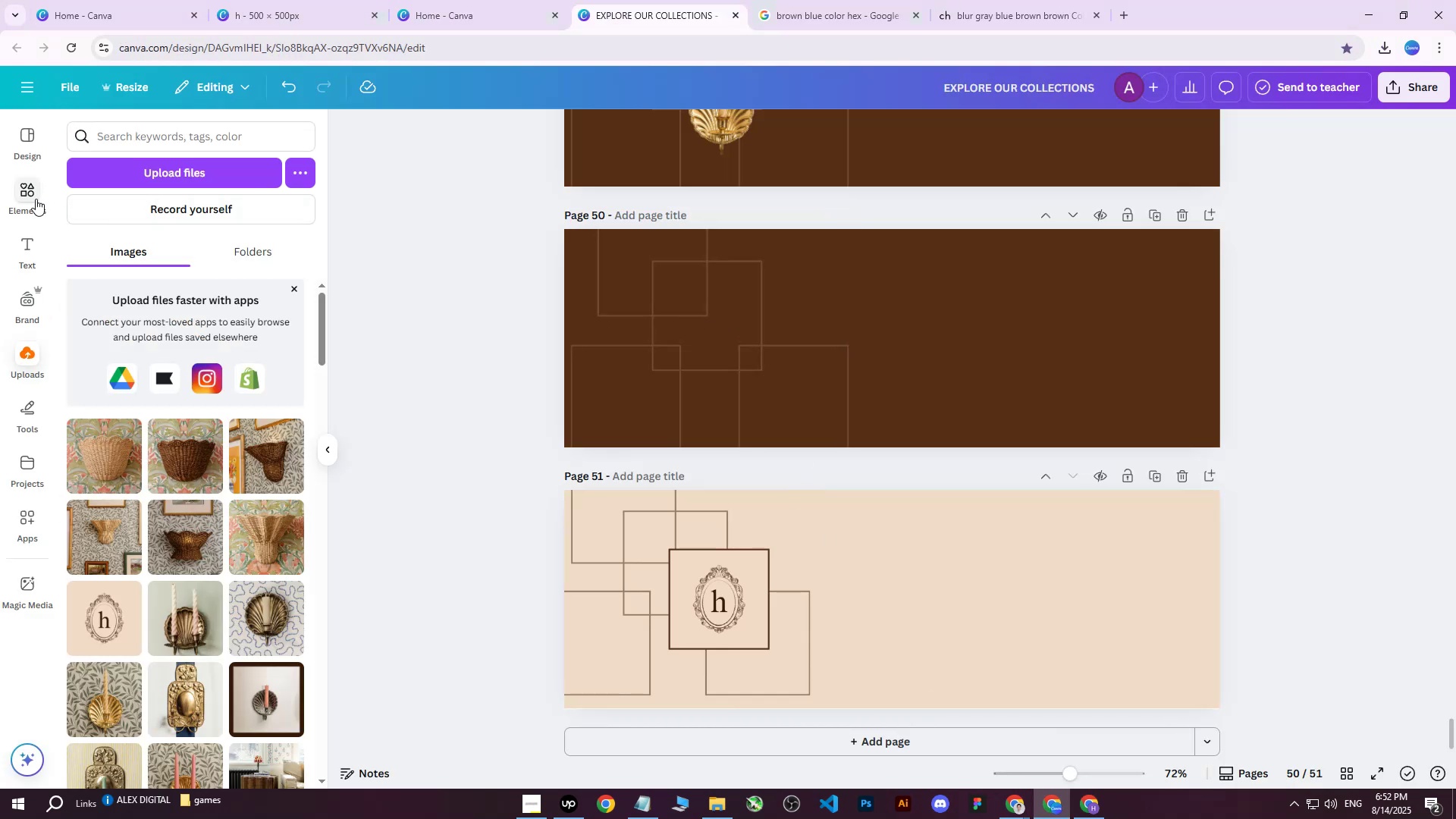 
left_click([161, 170])
 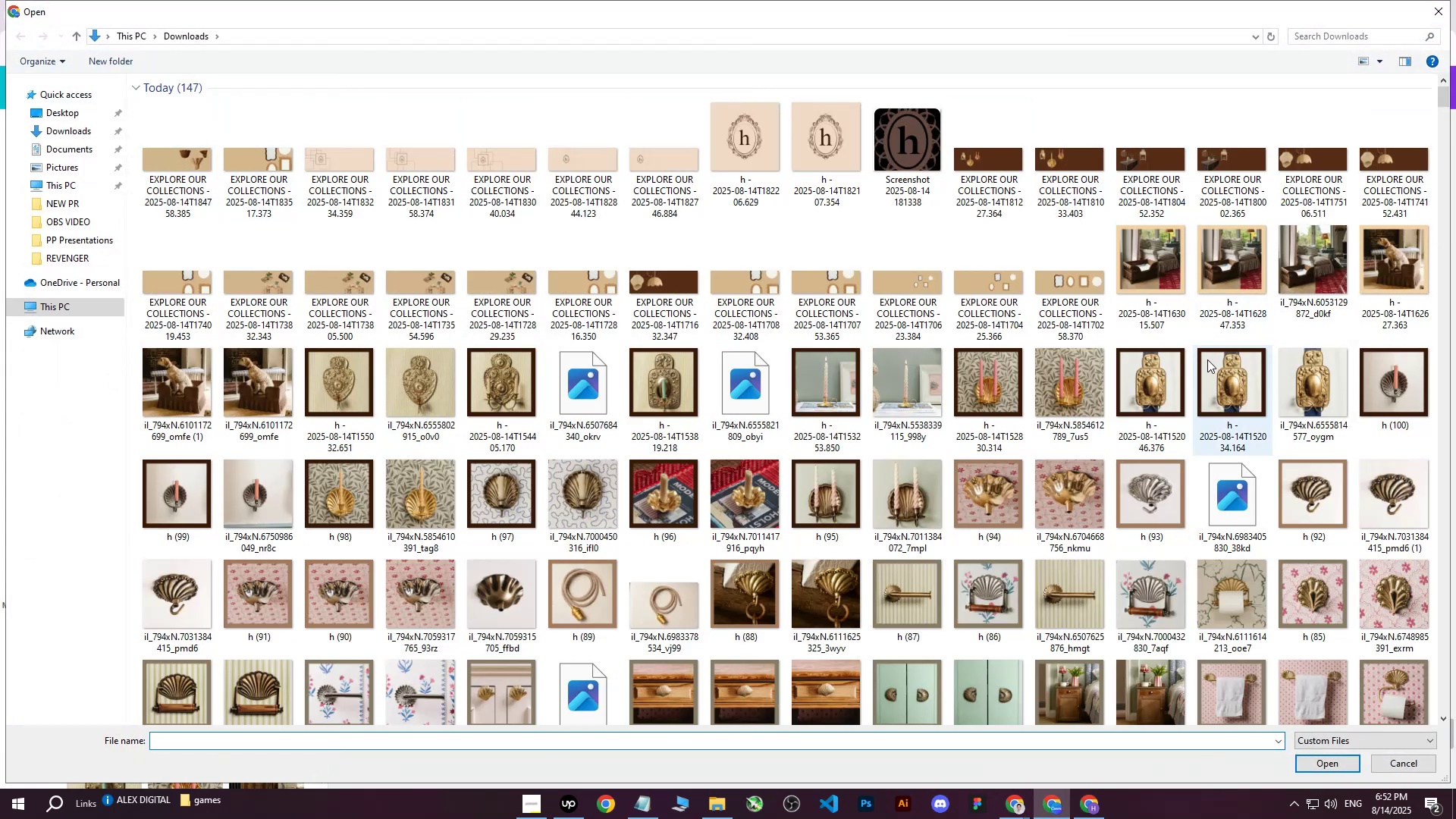 
scroll: coordinate [1207, 359], scroll_direction: down, amount: 1.0
 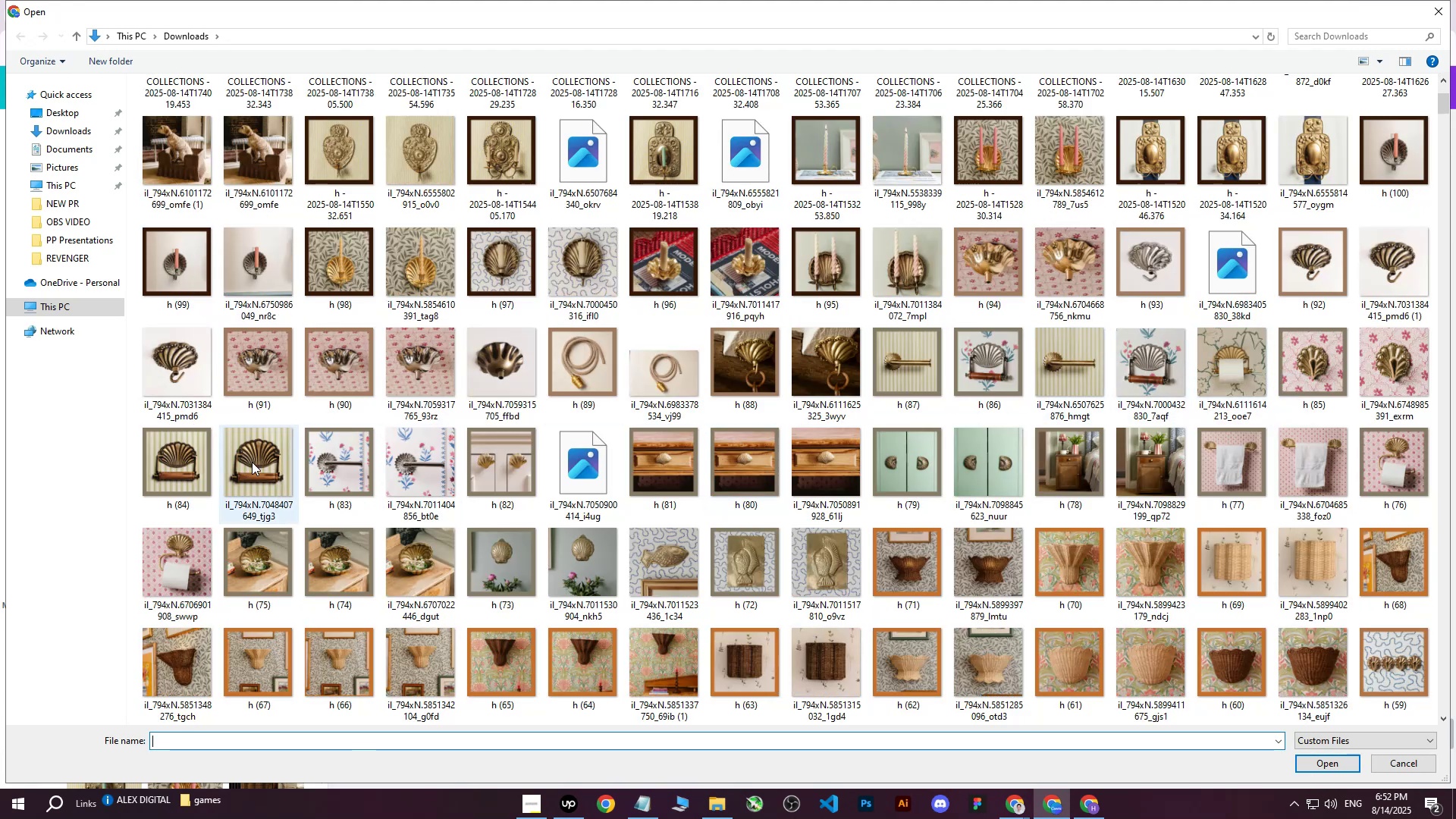 
hold_key(key=ControlLeft, duration=1.54)
left_click([259, 462])
 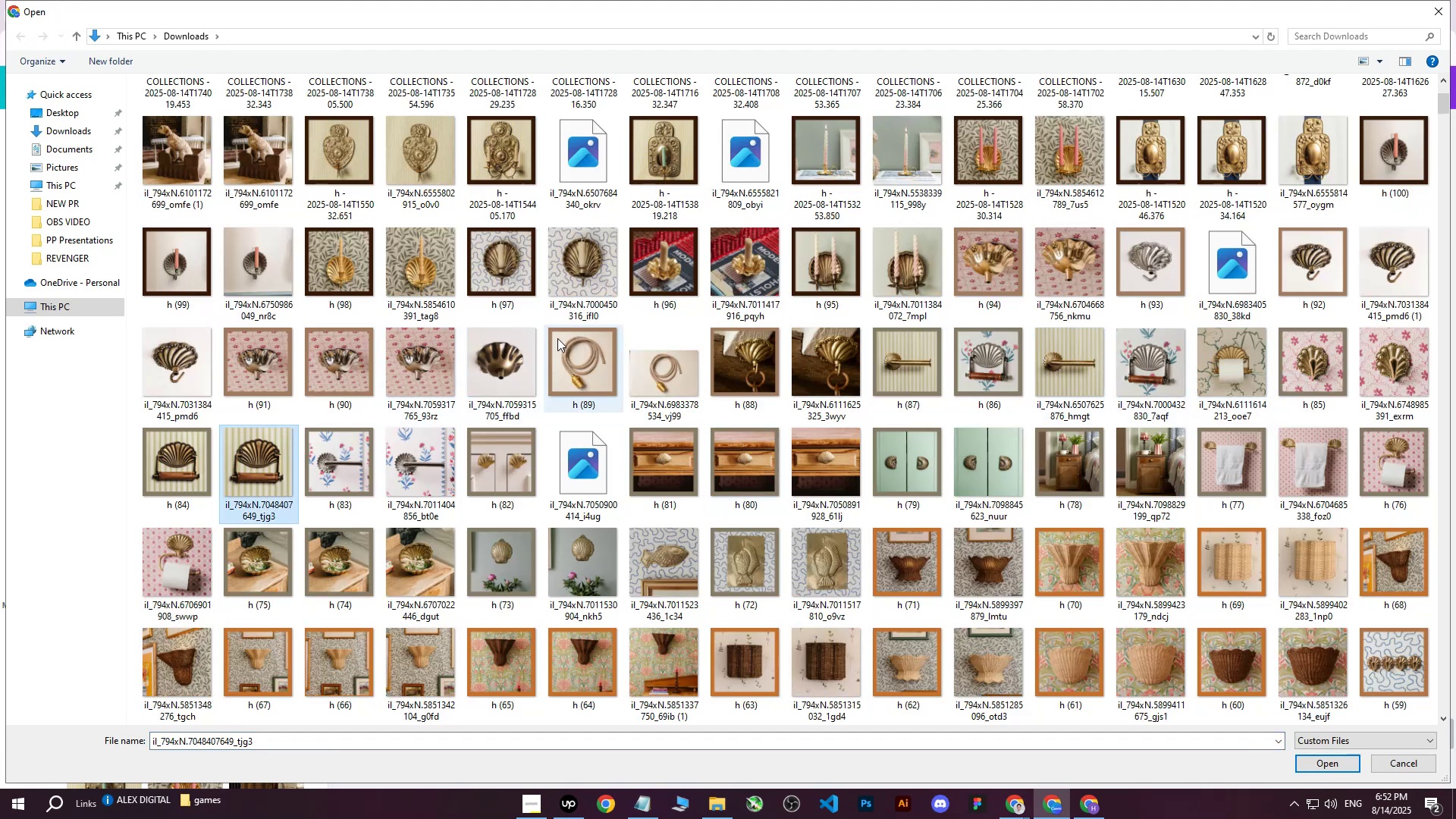 
hold_key(key=ControlLeft, duration=1.5)
 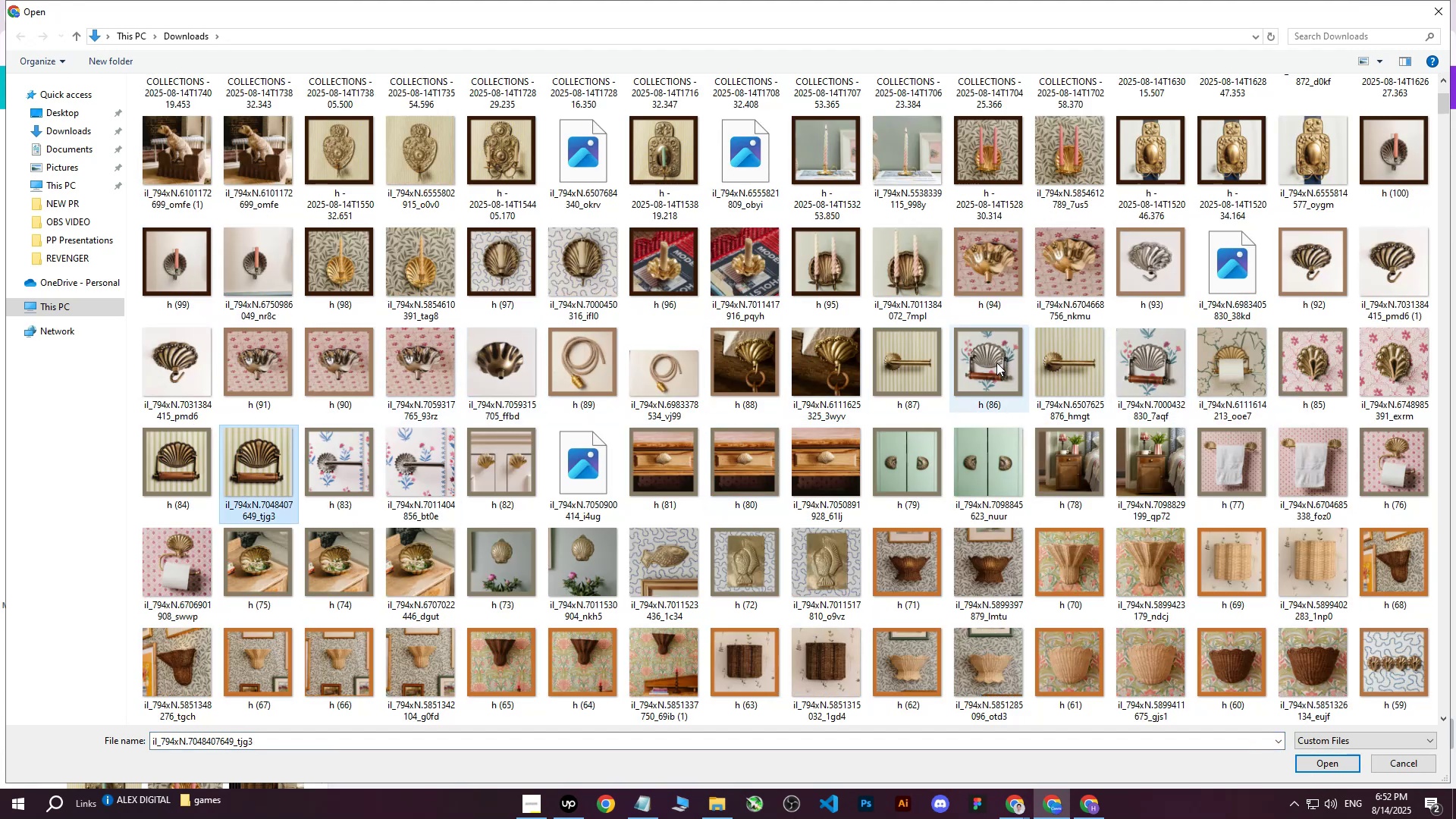 
hold_key(key=ControlLeft, duration=1.21)
left_click([990, 362])
 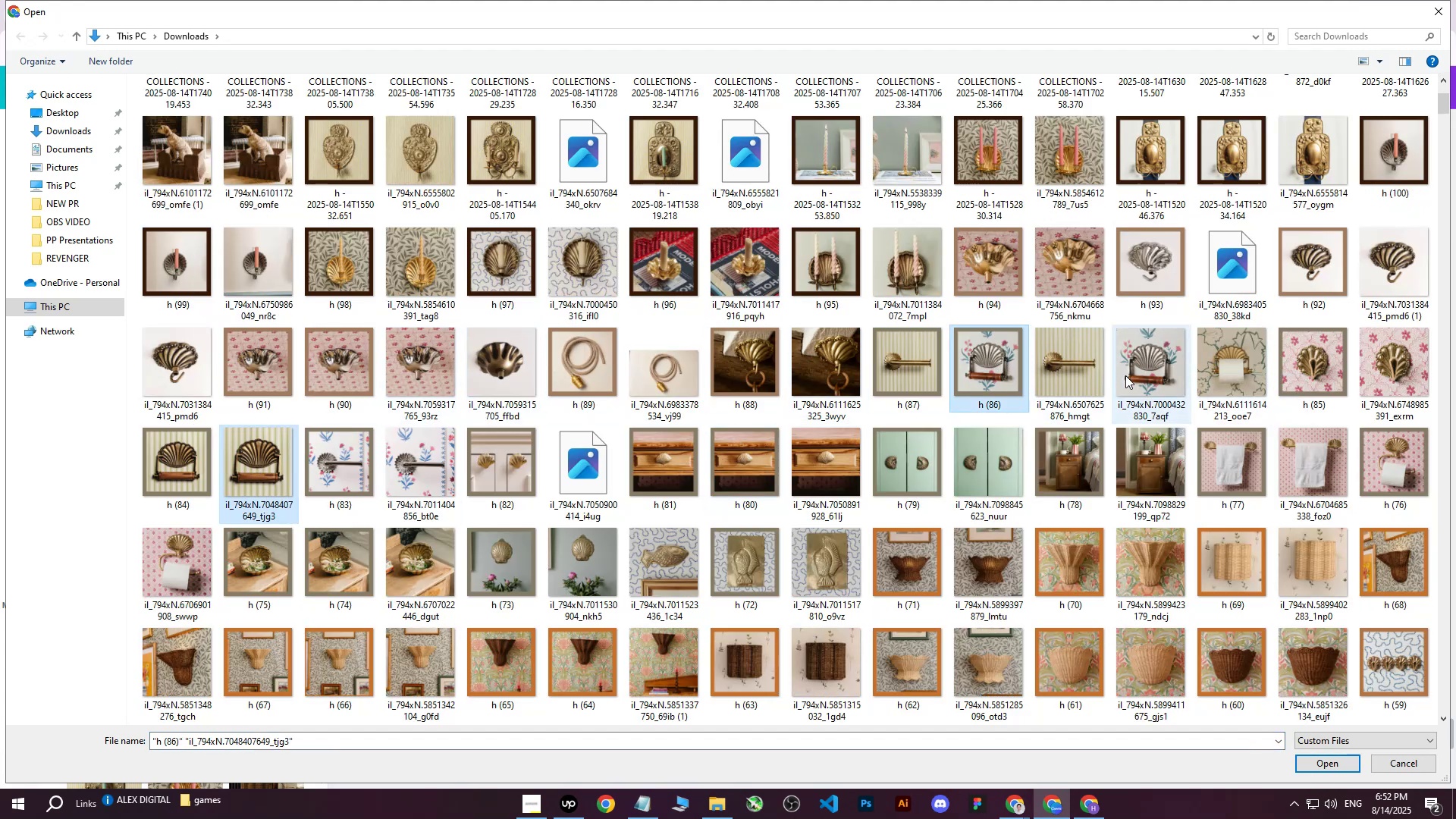 
hold_key(key=ControlLeft, duration=1.27)
 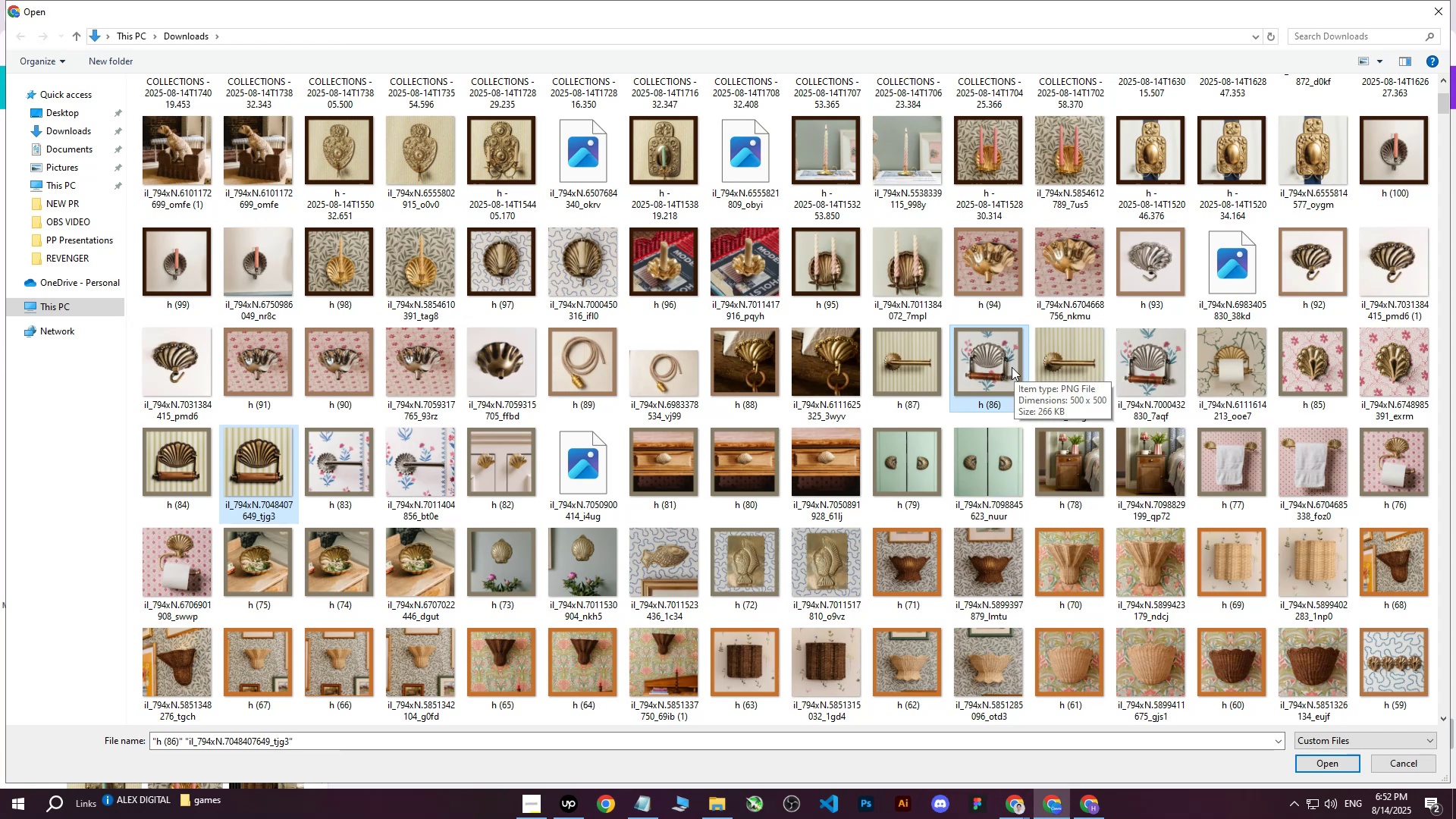 
hold_key(key=ControlLeft, duration=1.52)
left_click([1006, 367])
 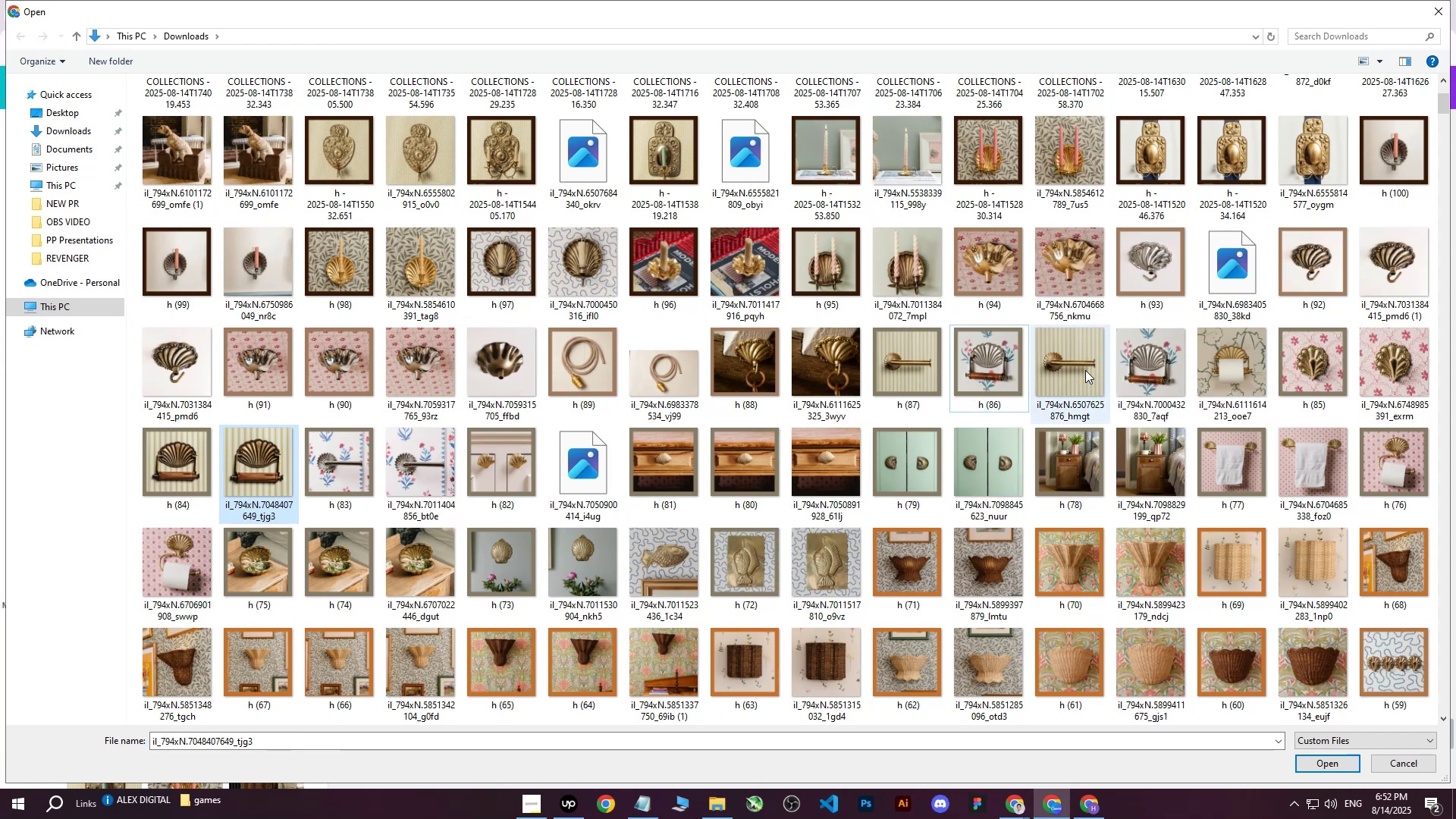 
double_click([1085, 370])
 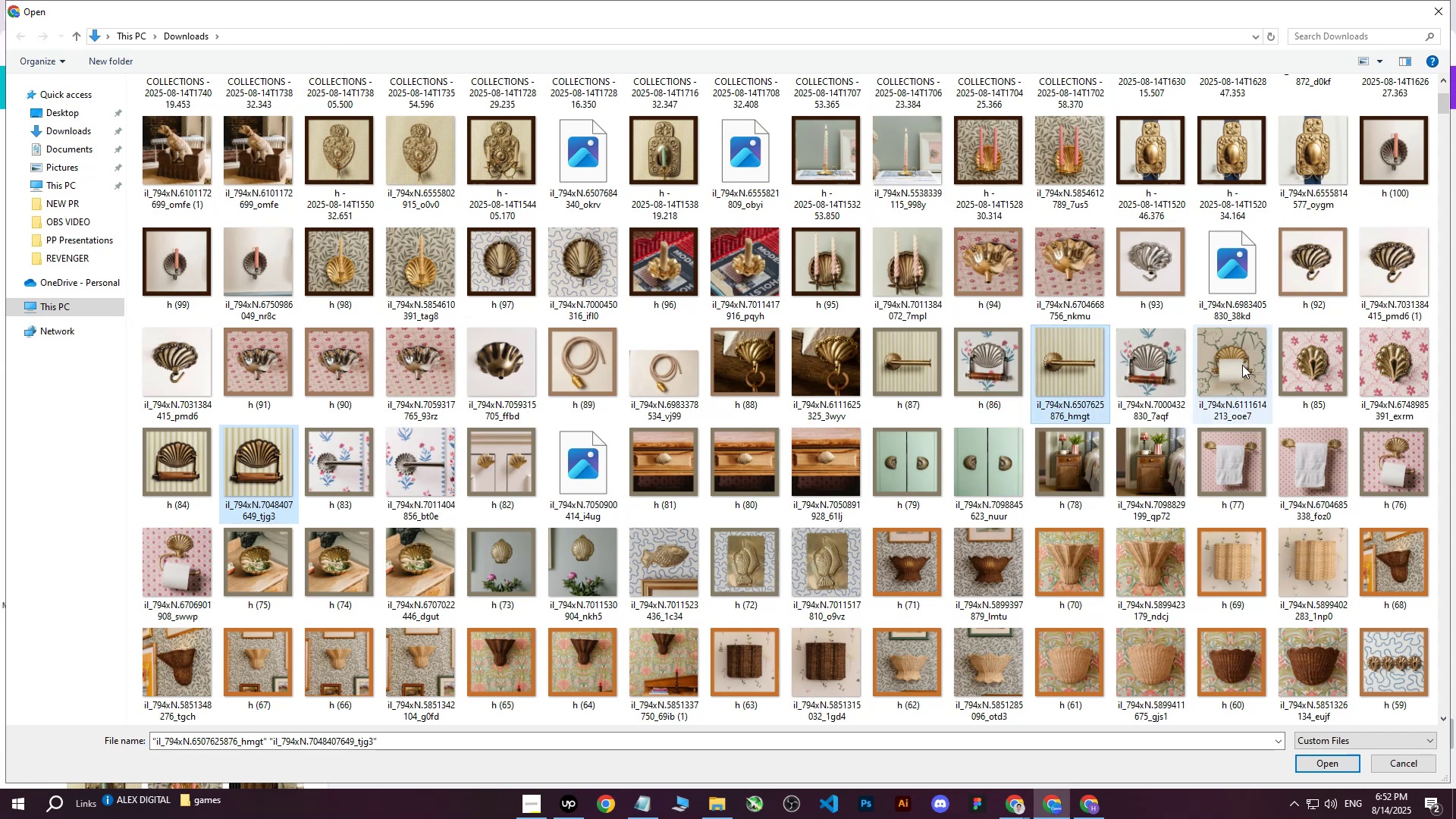 
hold_key(key=ControlLeft, duration=1.53)
left_click([1120, 356])
 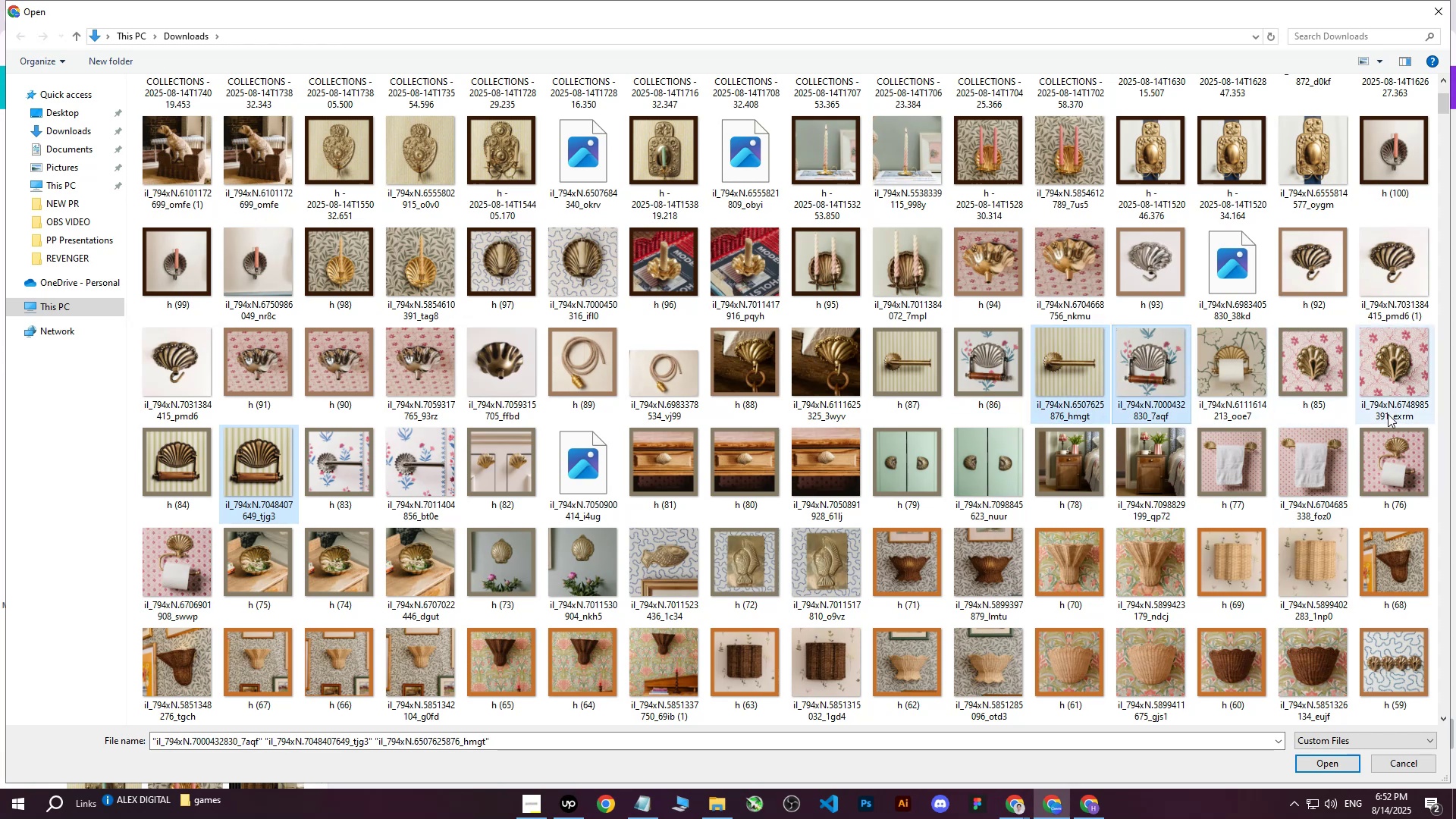 
hold_key(key=ControlLeft, duration=1.52)
 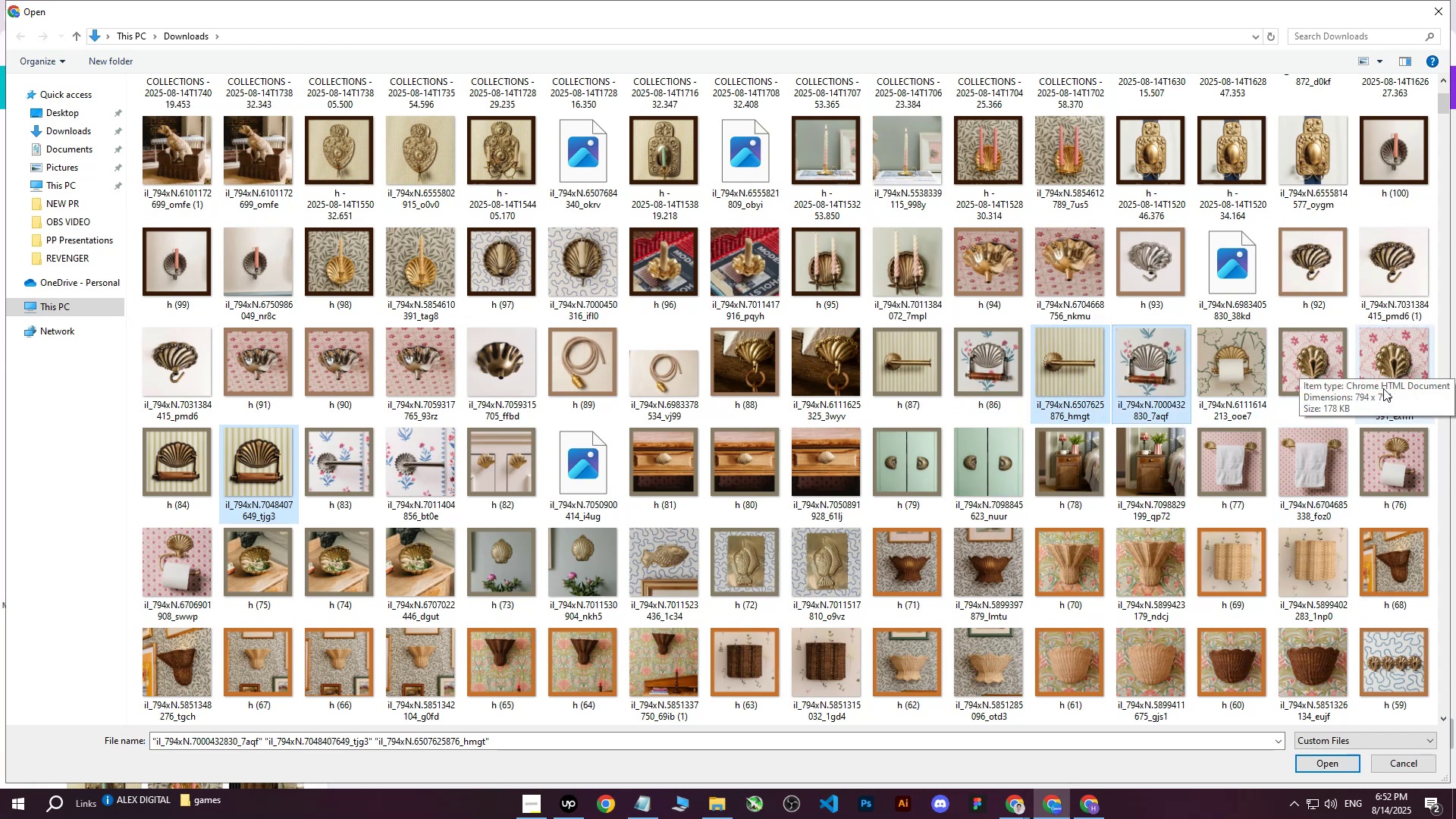 
hold_key(key=ControlLeft, duration=1.51)
 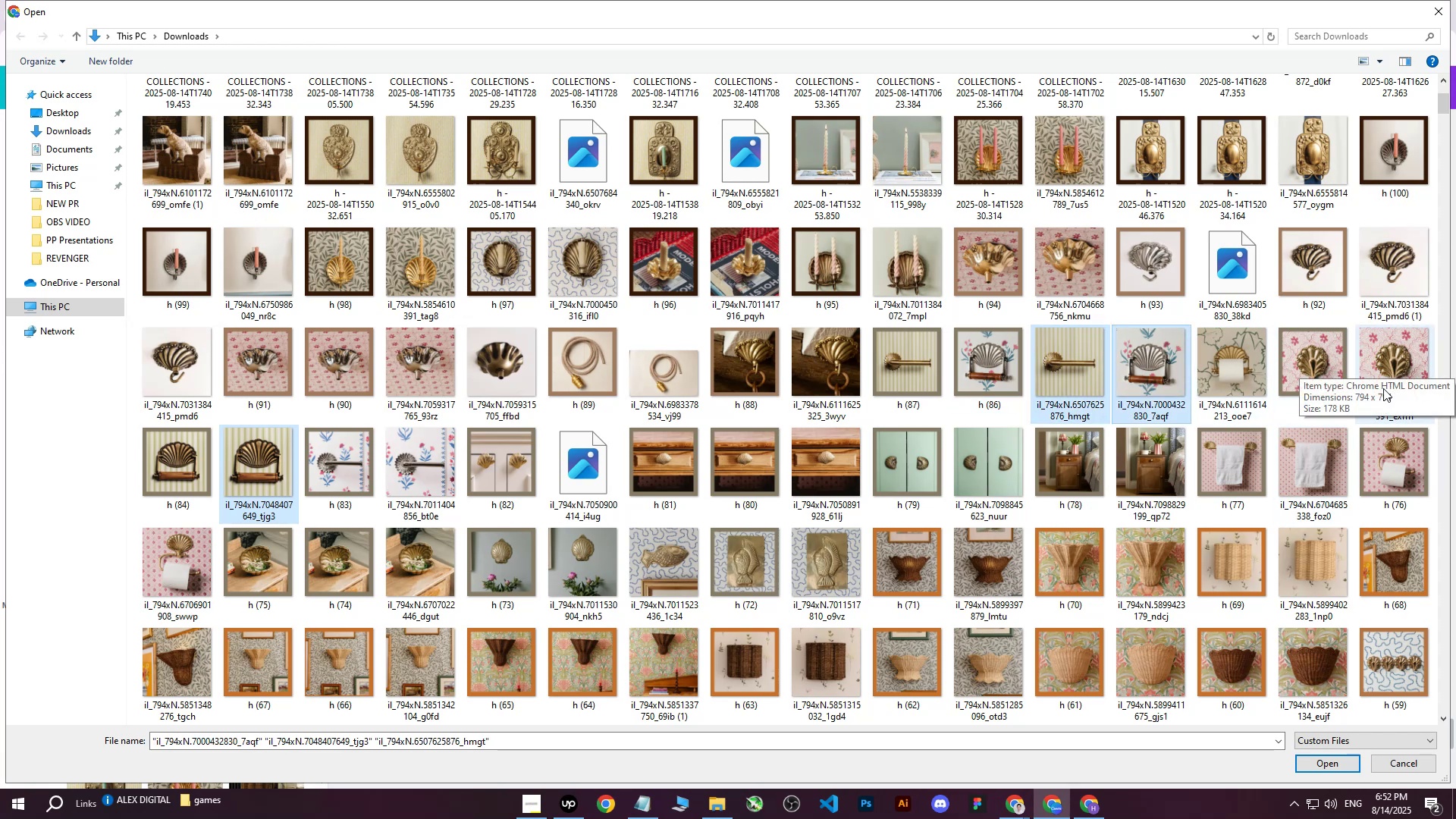 
hold_key(key=ControlLeft, duration=1.52)
 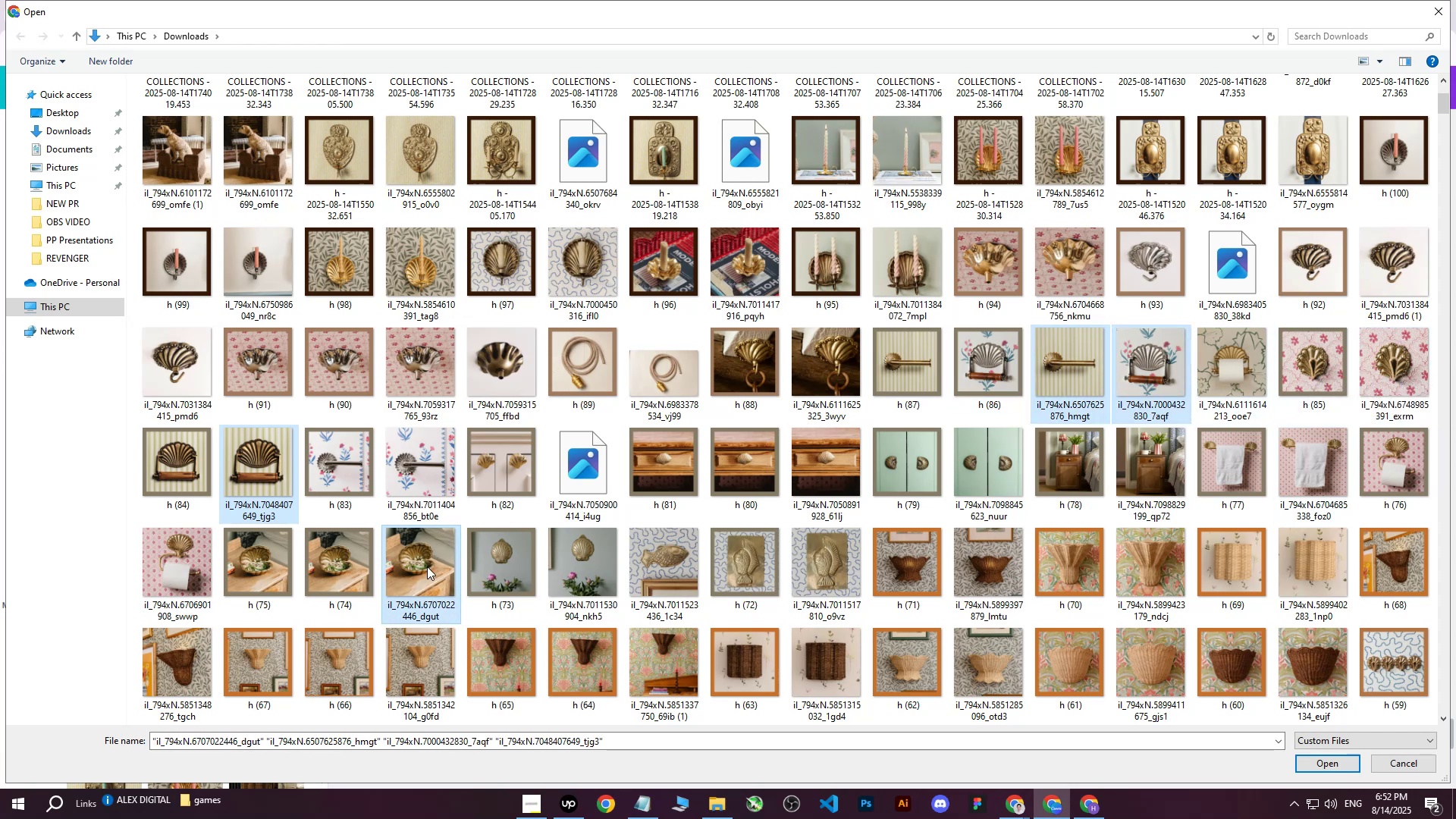 
hold_key(key=ControlLeft, duration=0.62)
left_click([426, 566])
 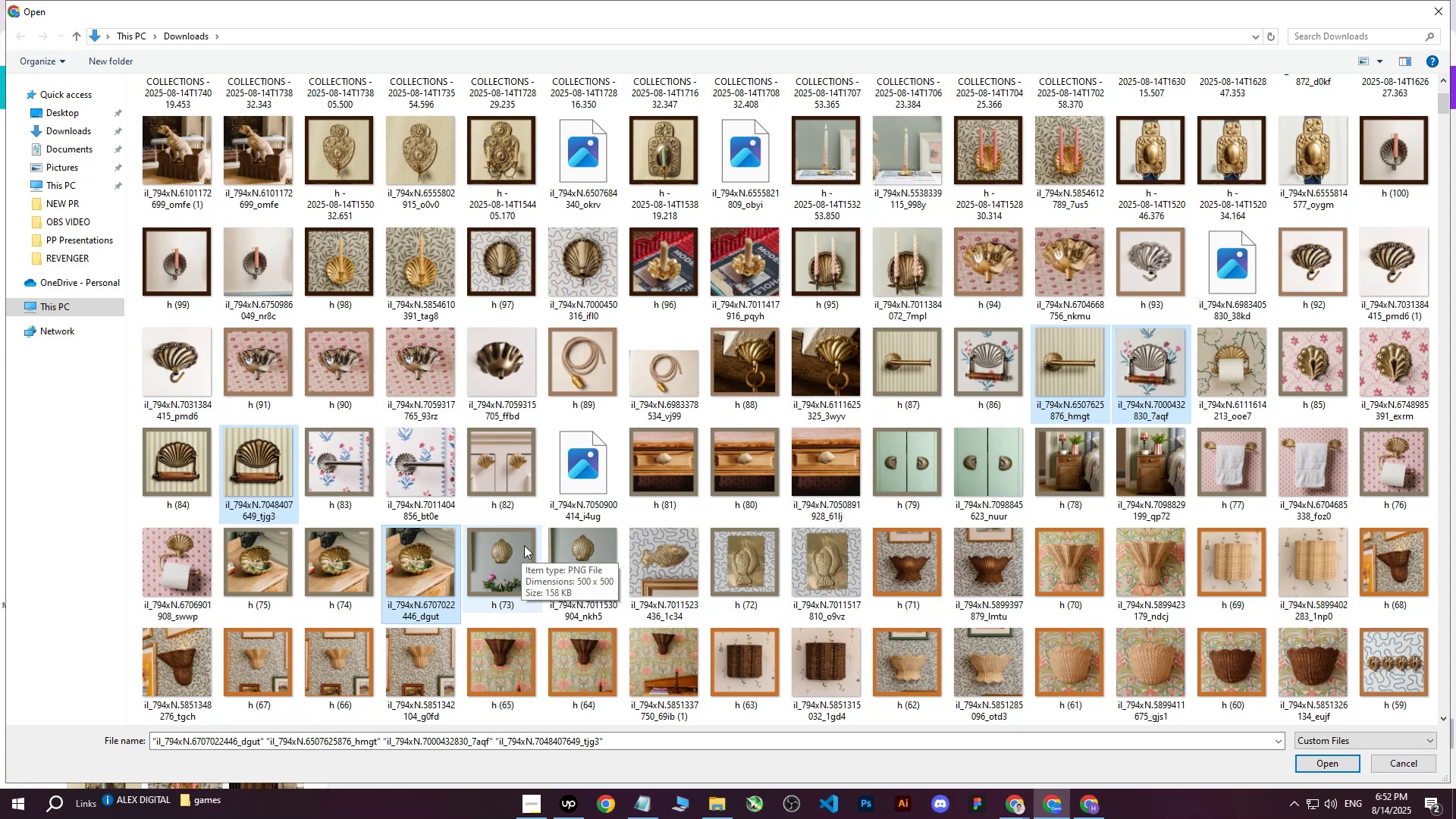 
left_click([1331, 767])
 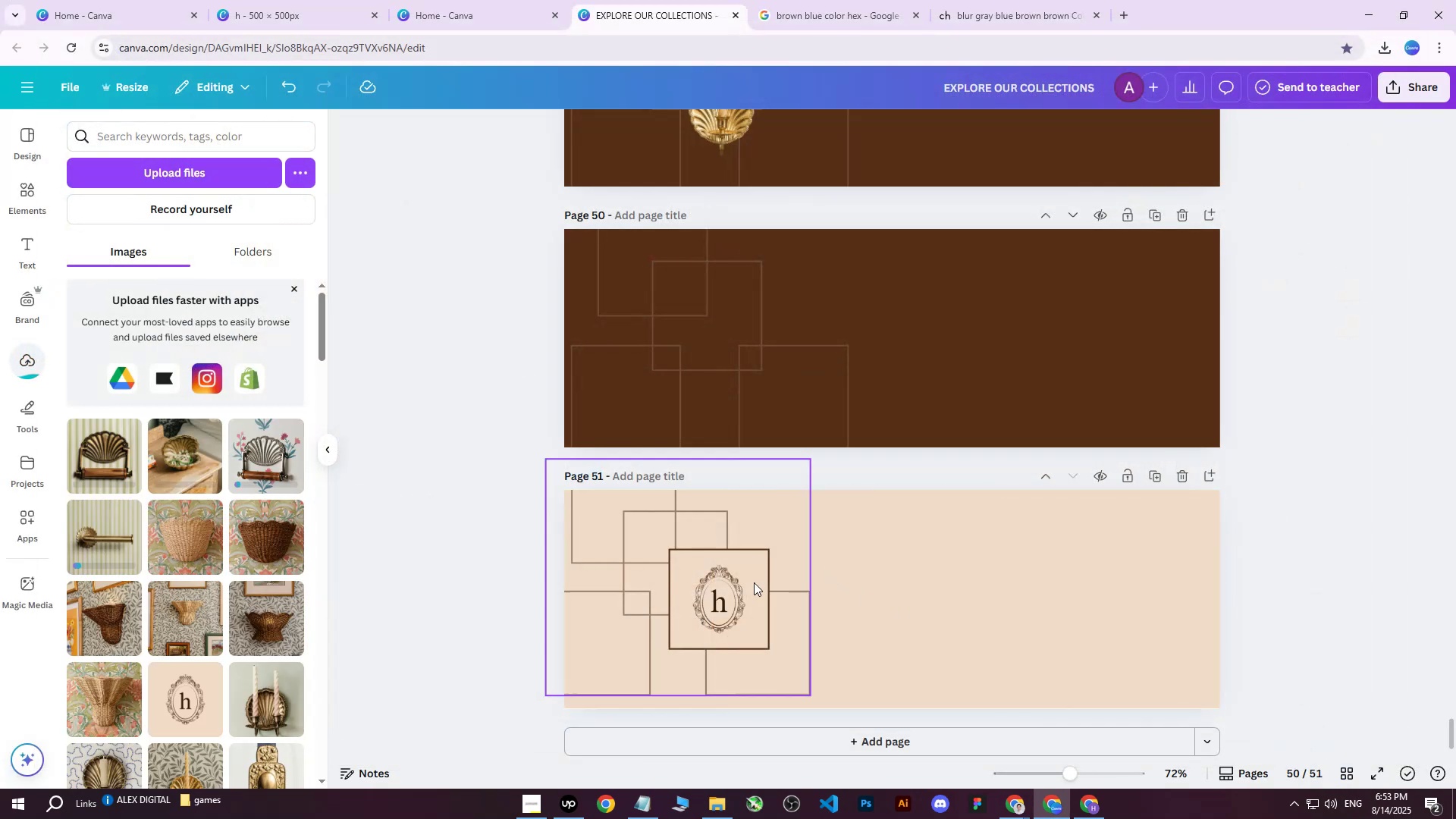 
scroll: coordinate [273, 614], scroll_direction: up, amount: 2.0
 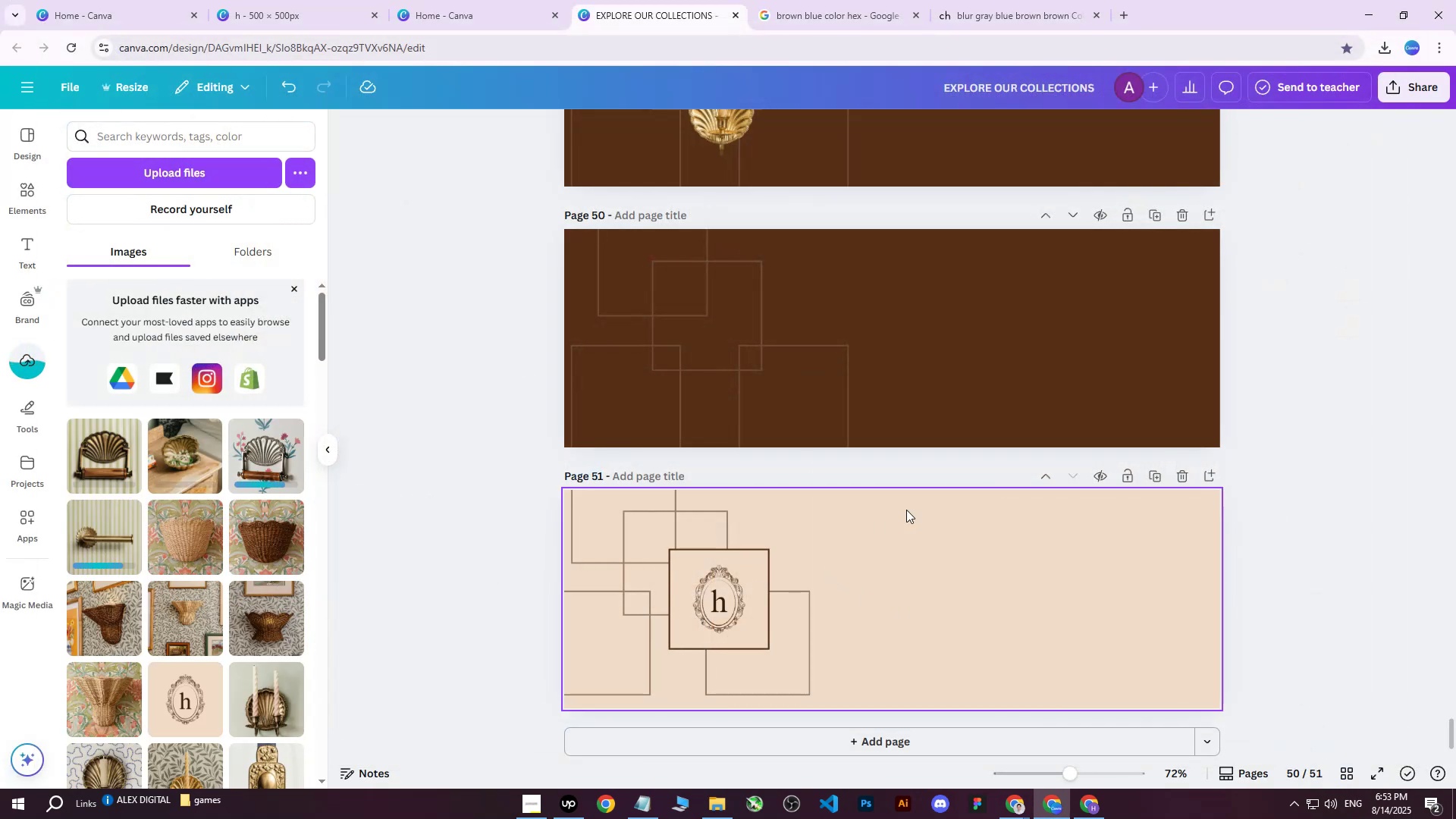 
scroll: coordinate [912, 508], scroll_direction: down, amount: 1.0
 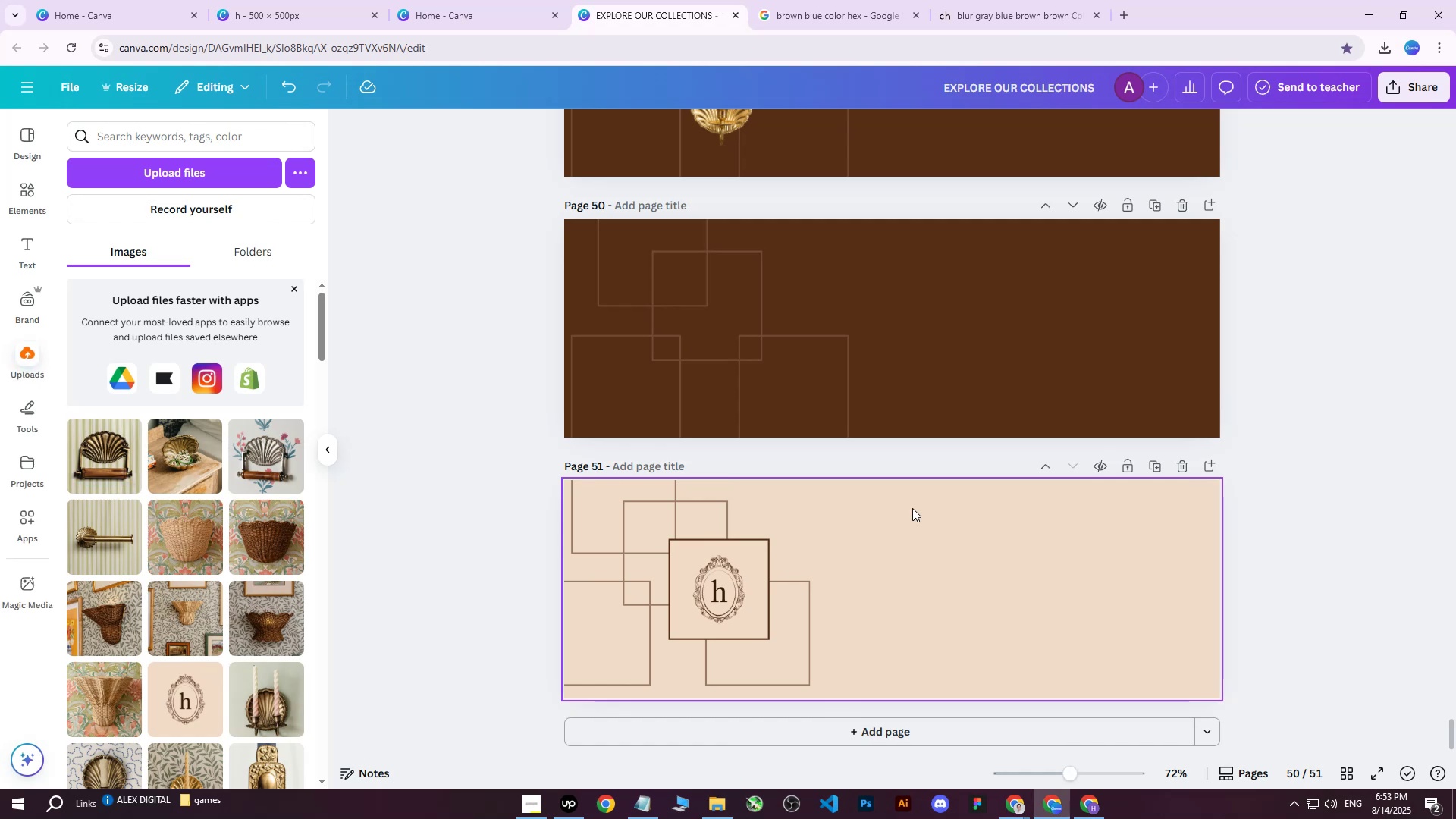 
wait(16.97)
 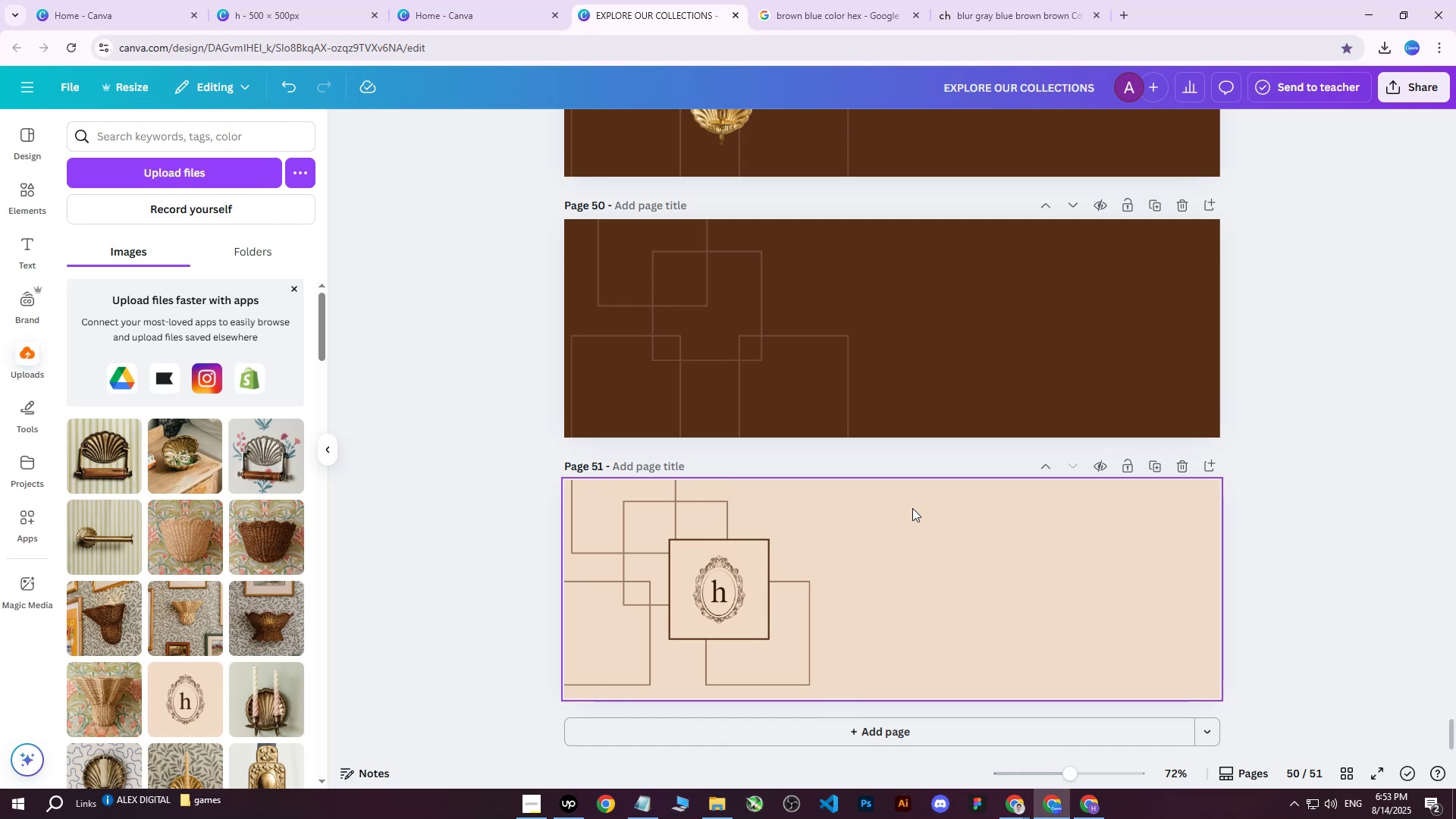 
scroll: coordinate [844, 418], scroll_direction: up, amount: 2.0
 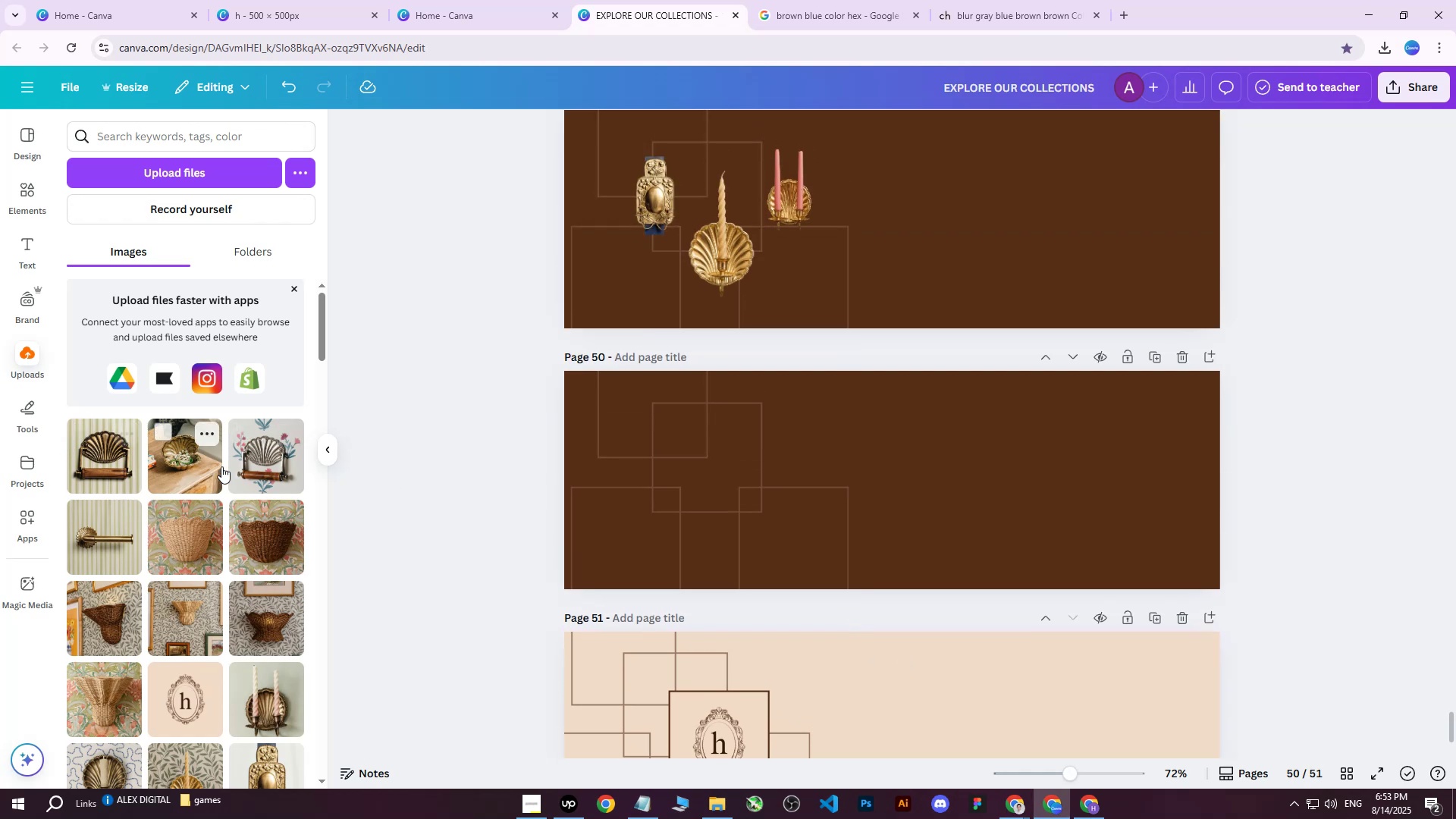 
left_click([252, 470])
 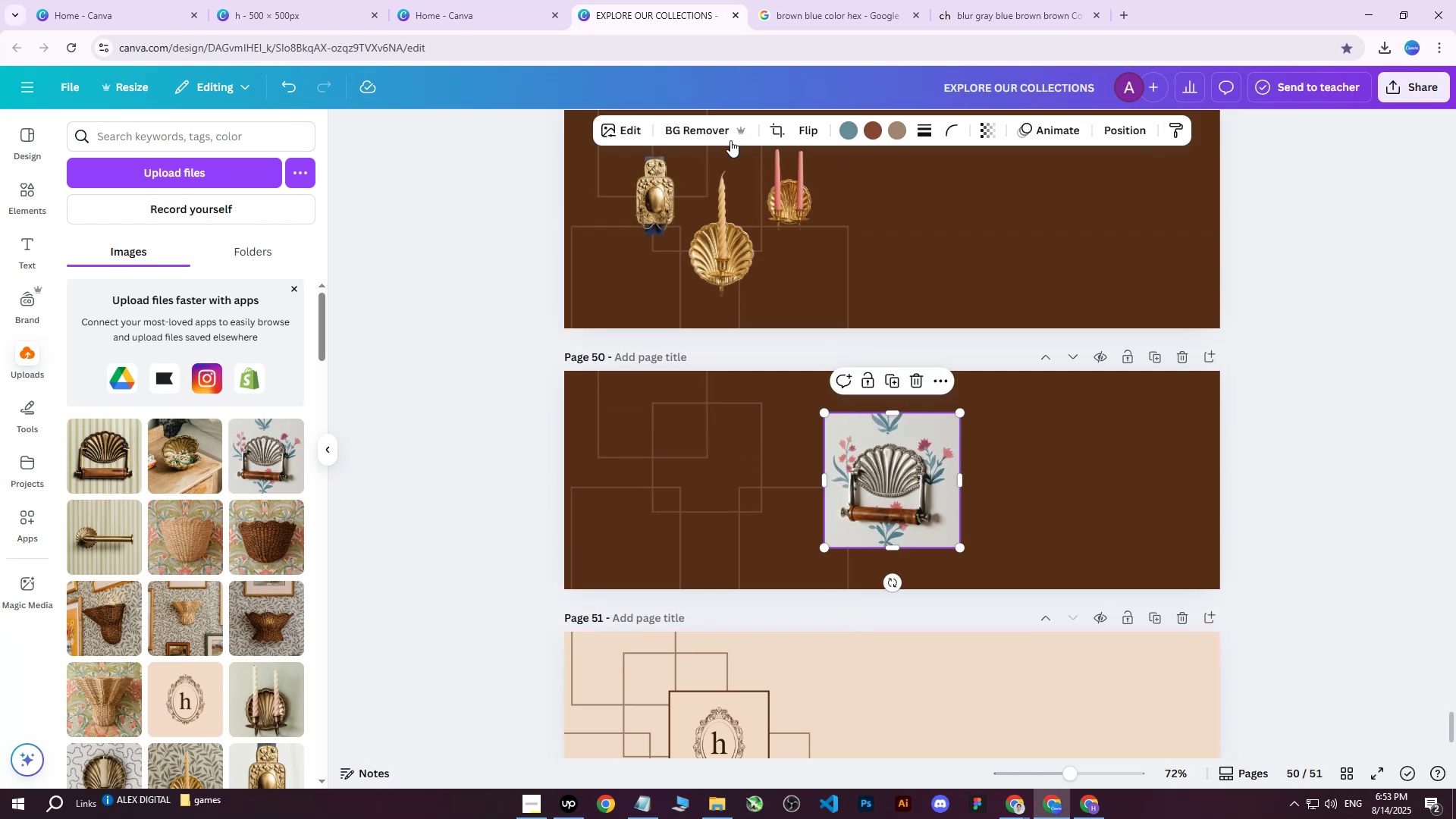 
left_click([700, 128])
 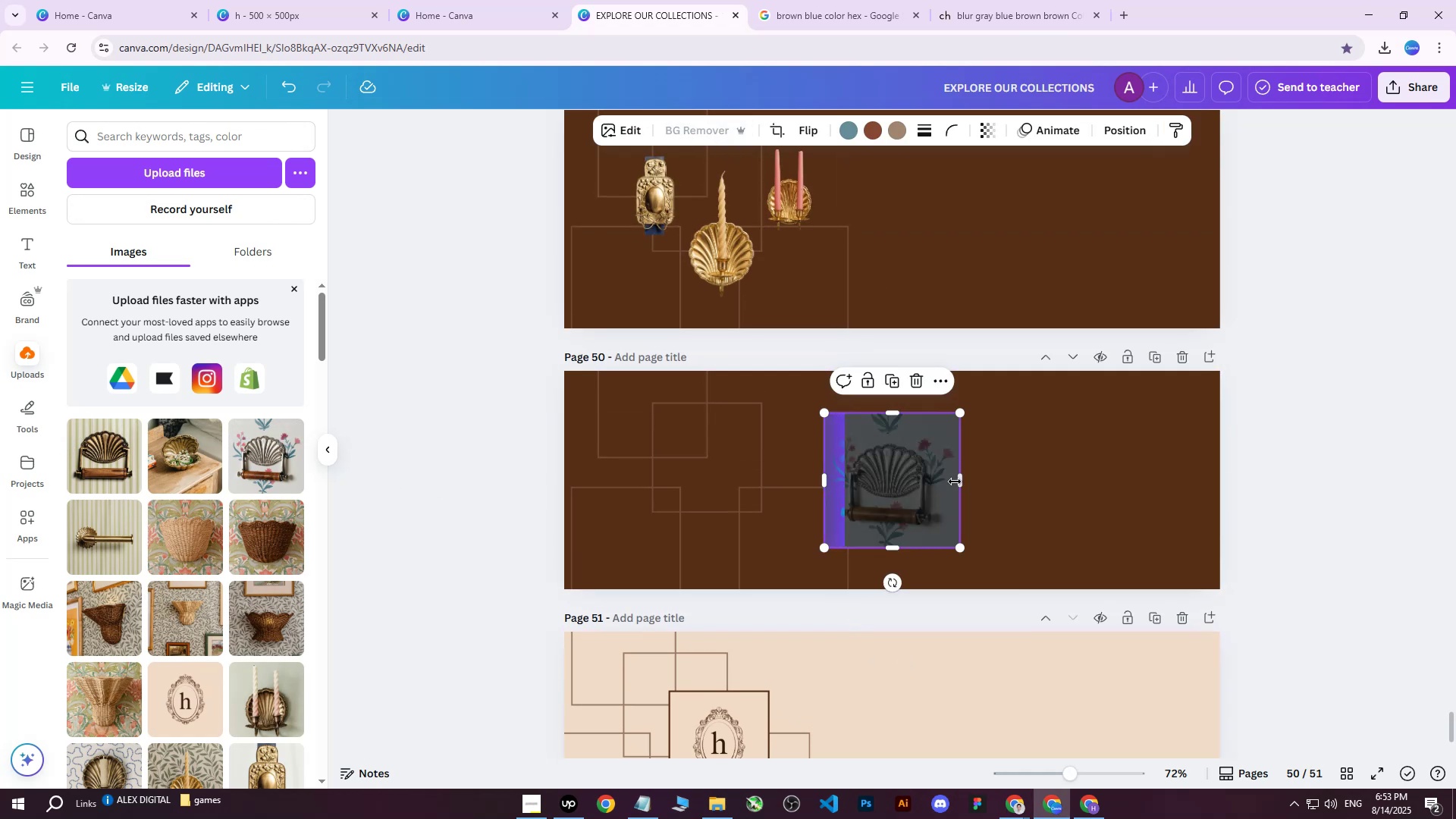 
left_click_drag(start_coordinate=[908, 511], to_coordinate=[1037, 509])
 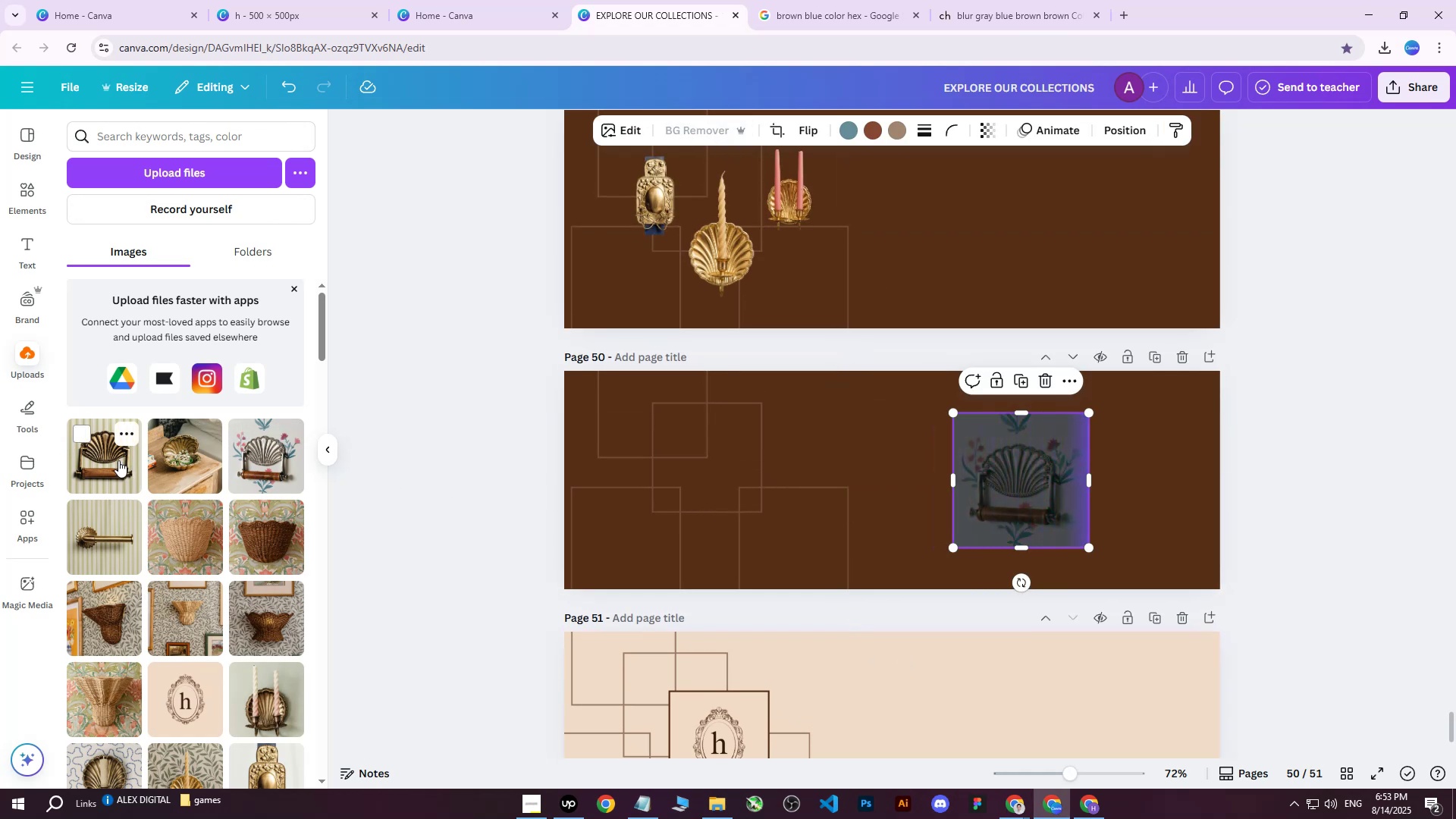 
left_click([185, 461])
 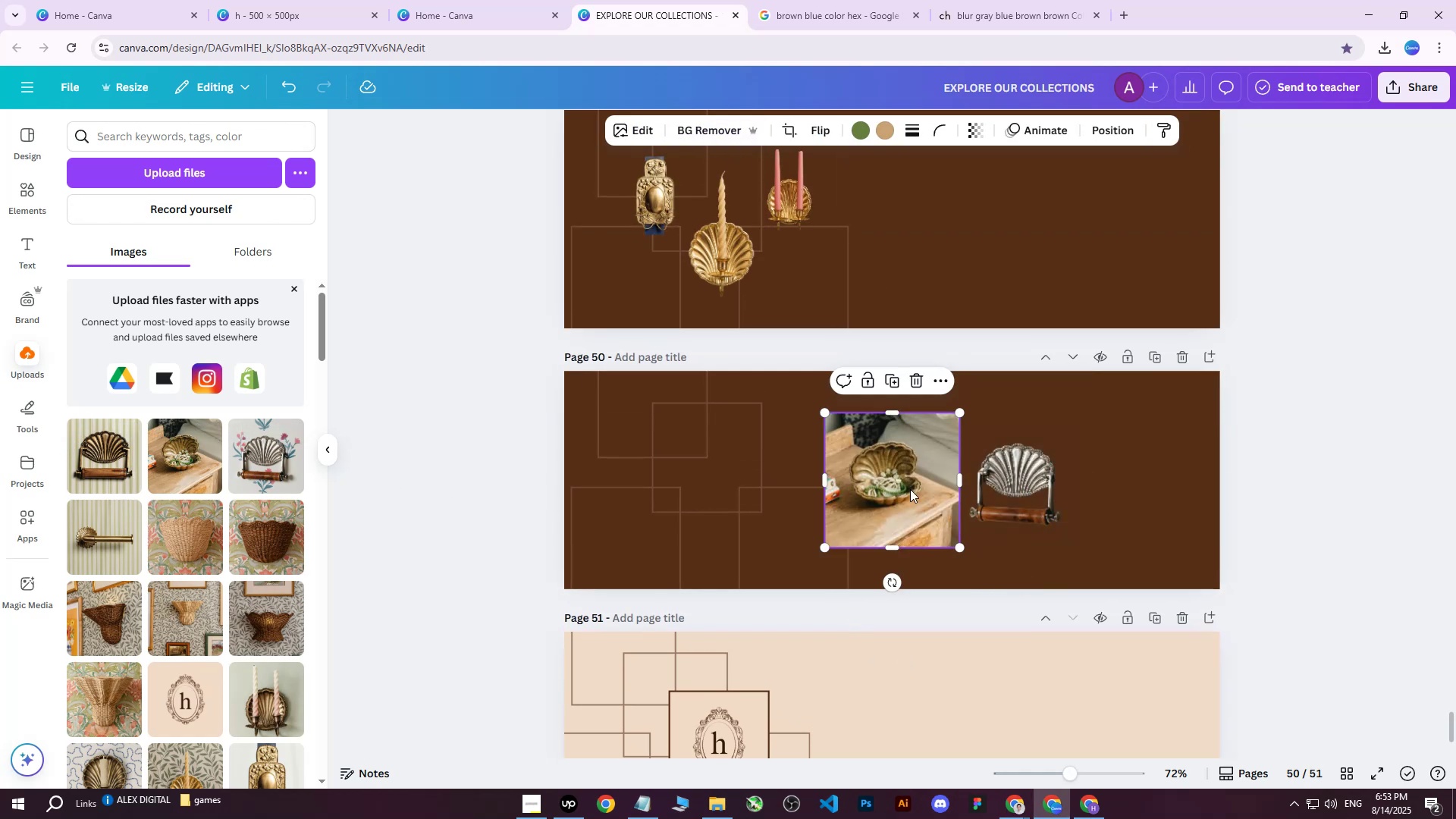 
left_click_drag(start_coordinate=[905, 488], to_coordinate=[884, 488])
 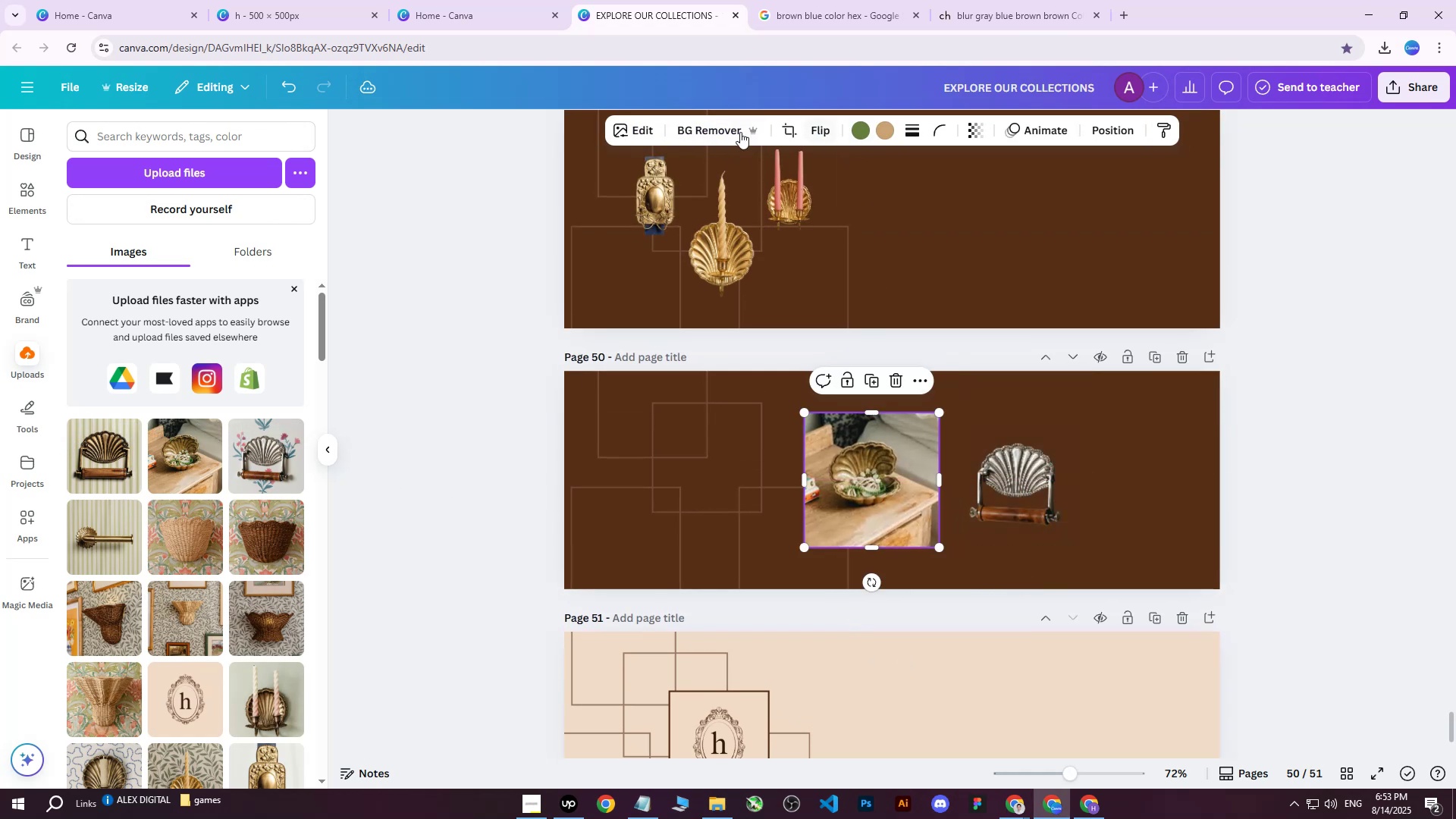 
left_click([692, 133])
 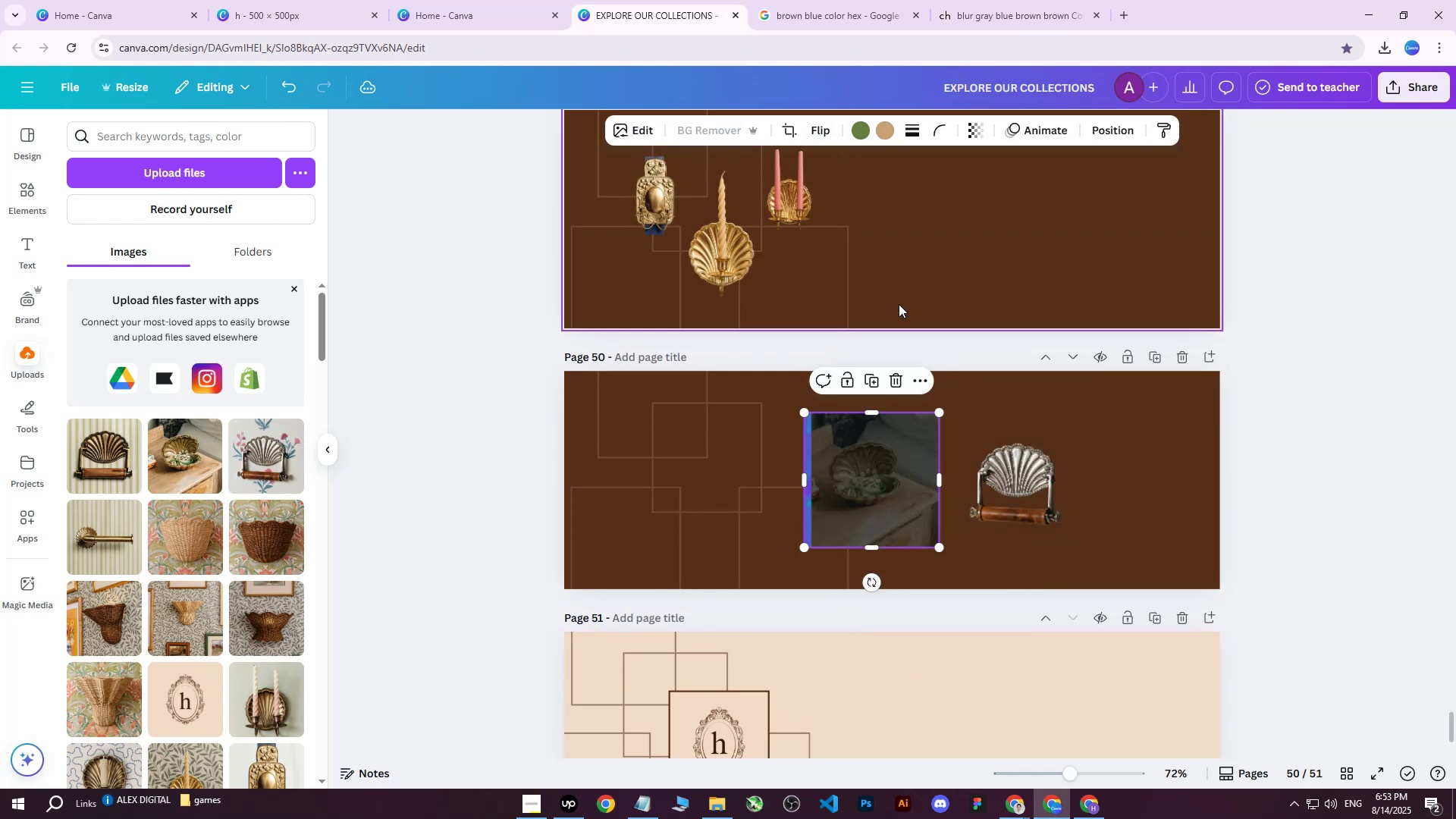 
hold_key(key=ControlLeft, duration=1.28)
scroll: coordinate [935, 482], scroll_direction: up, amount: 1.0
 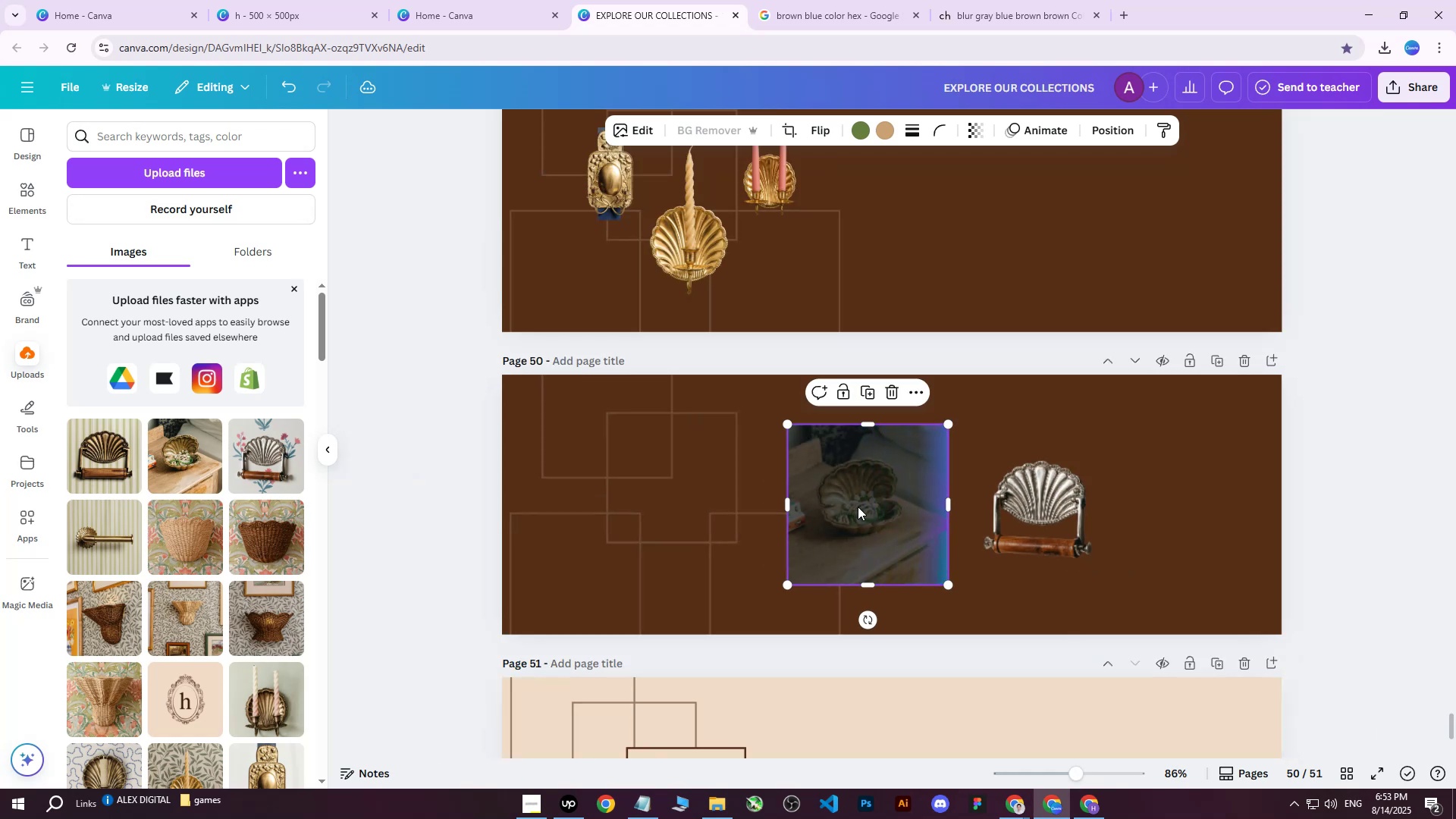 
left_click_drag(start_coordinate=[868, 502], to_coordinate=[777, 494])
 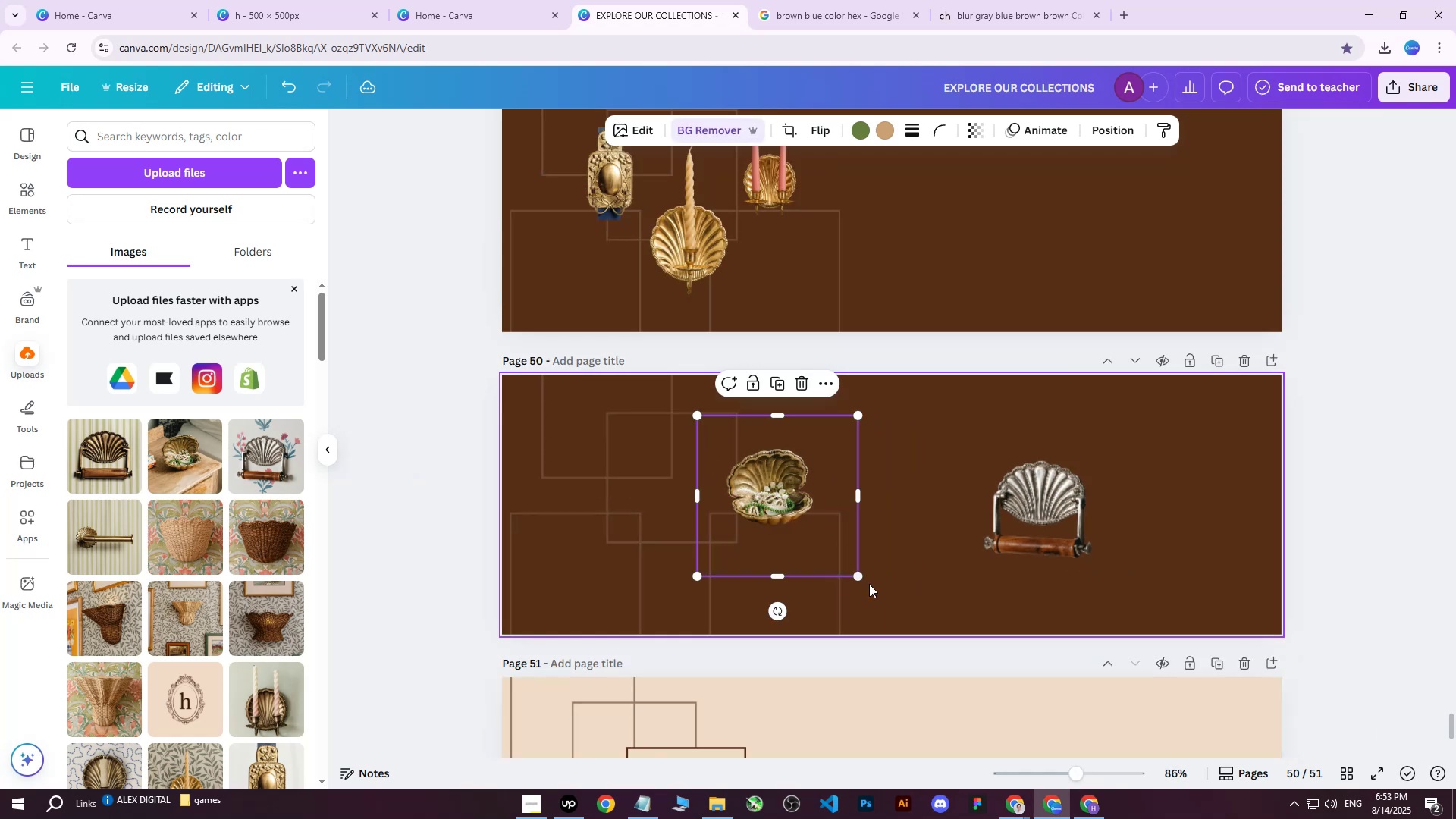 
left_click_drag(start_coordinate=[860, 576], to_coordinate=[970, 606])
 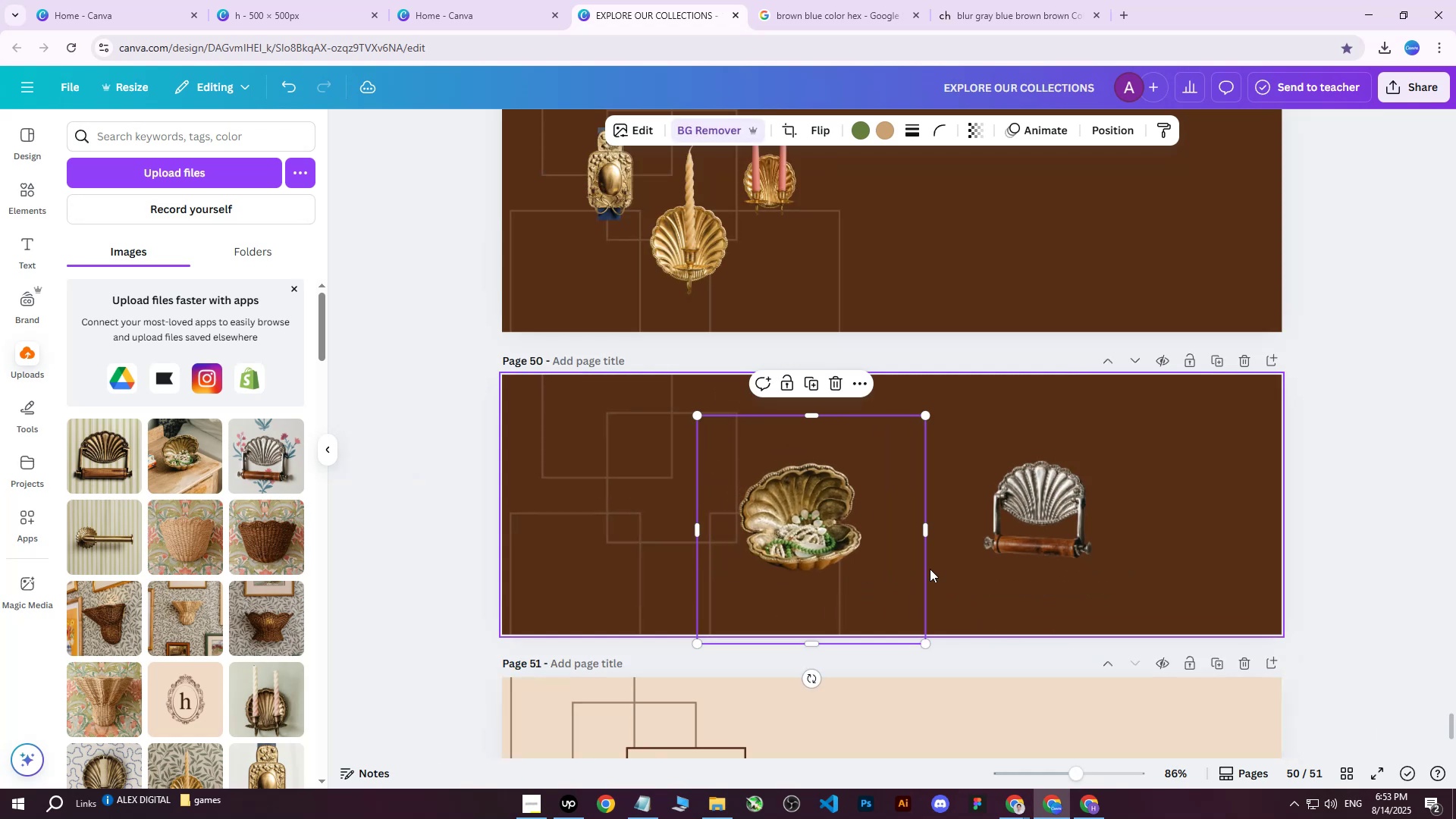 
left_click_drag(start_coordinate=[866, 517], to_coordinate=[864, 466])
 